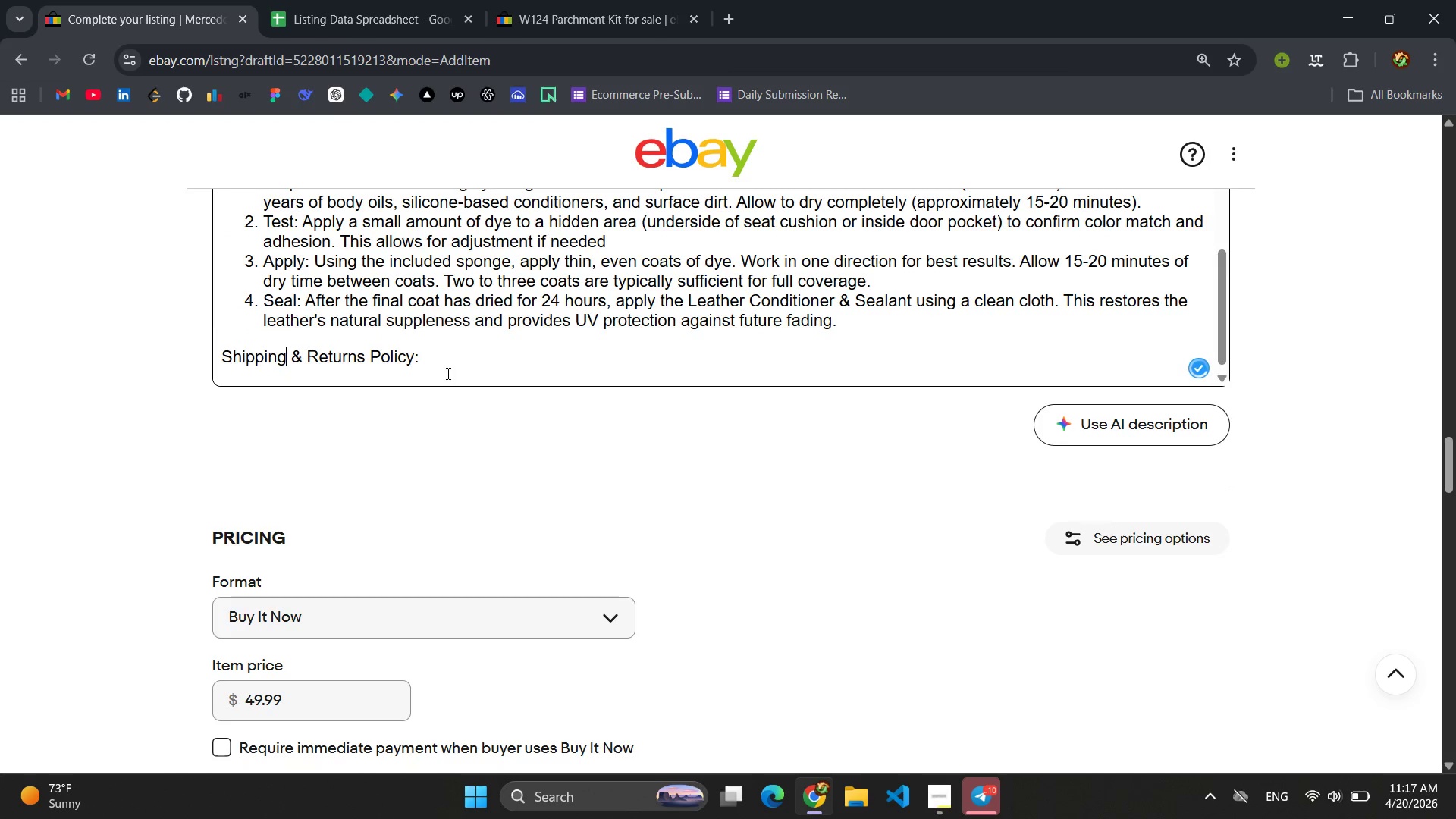 
left_click([458, 356])
 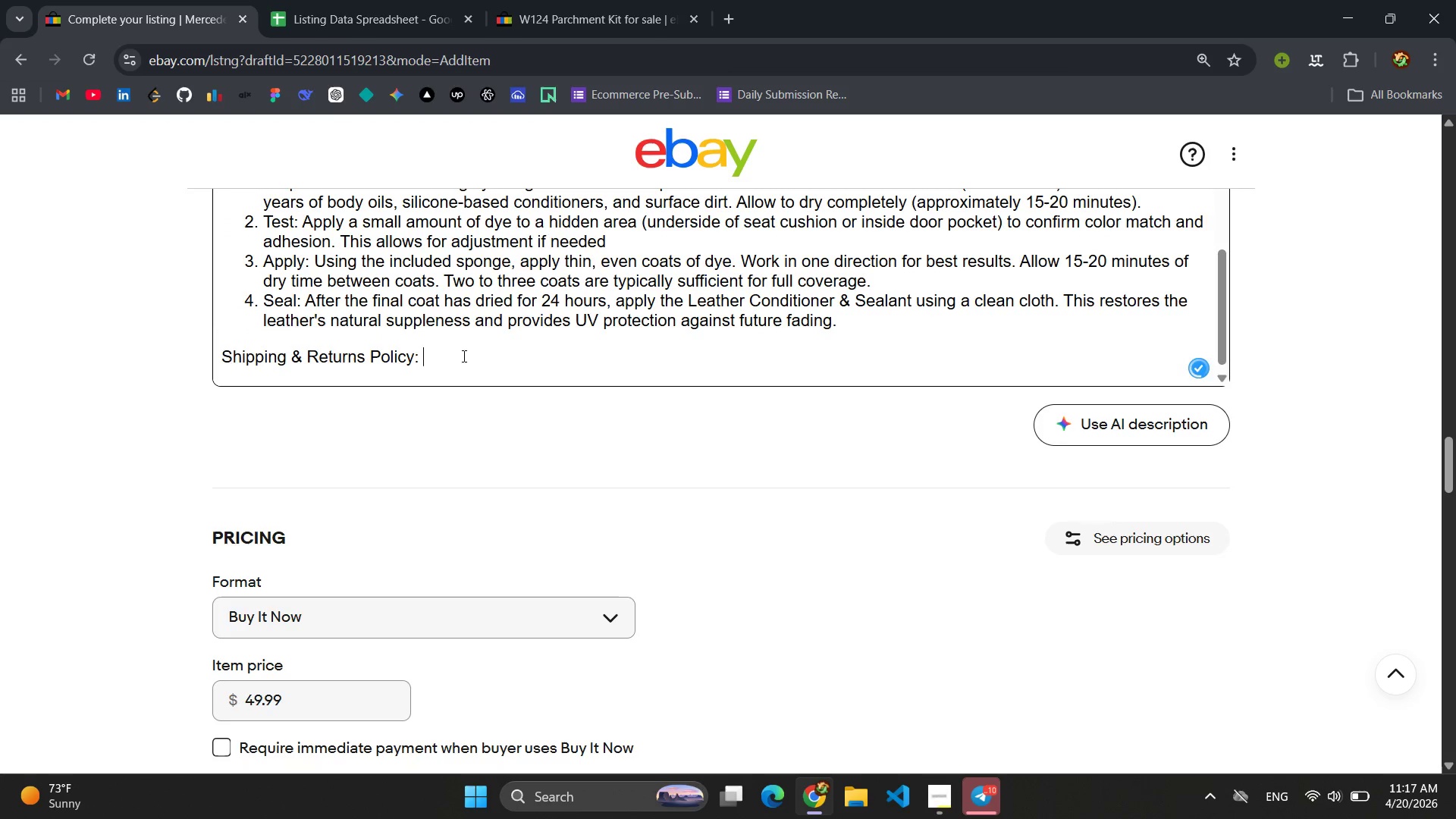 
key(Enter)
 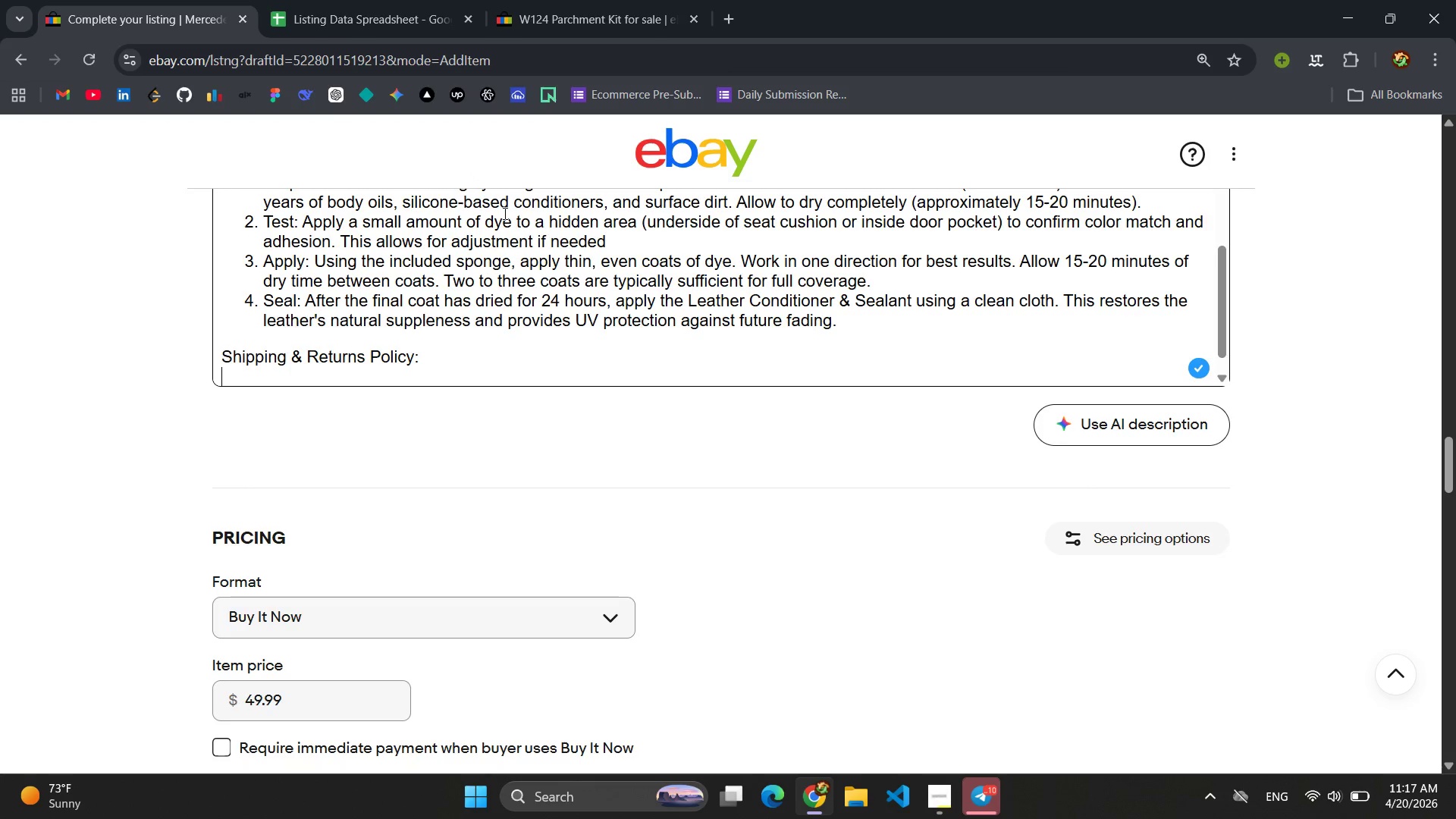 
scroll: coordinate [521, 137], scroll_direction: up, amount: 2.0
 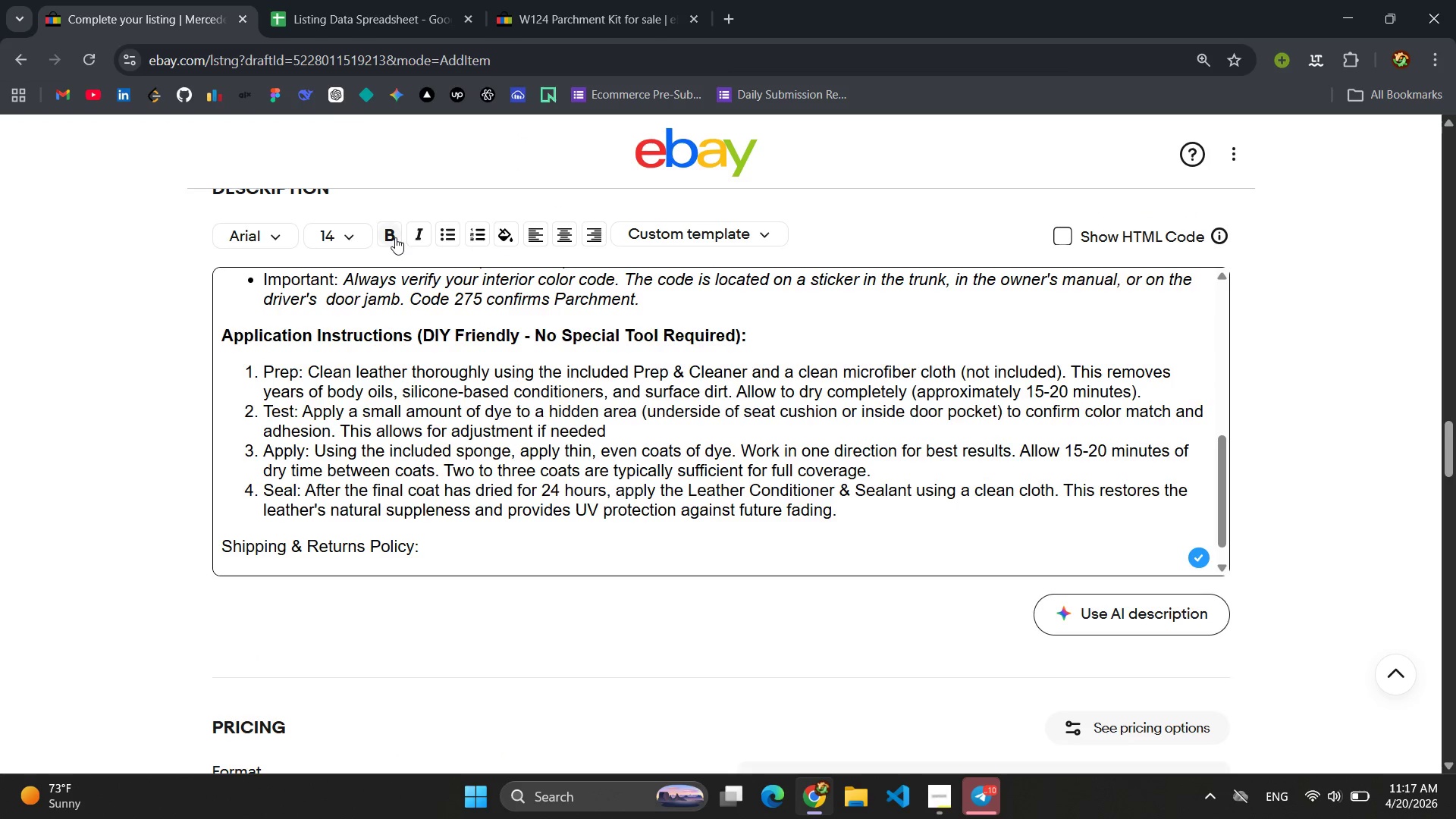 
left_click([395, 237])
 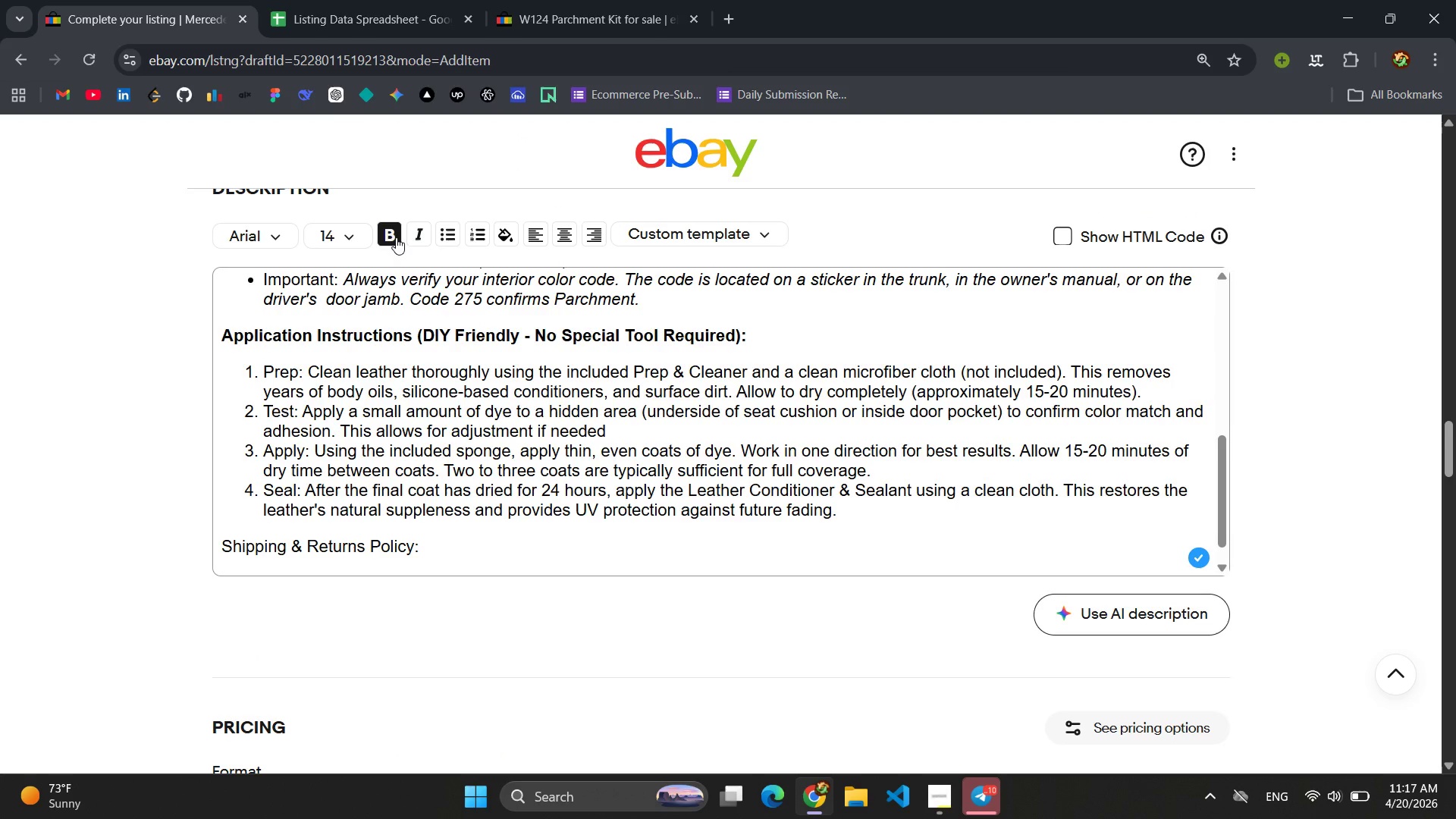 
left_click([396, 237])
 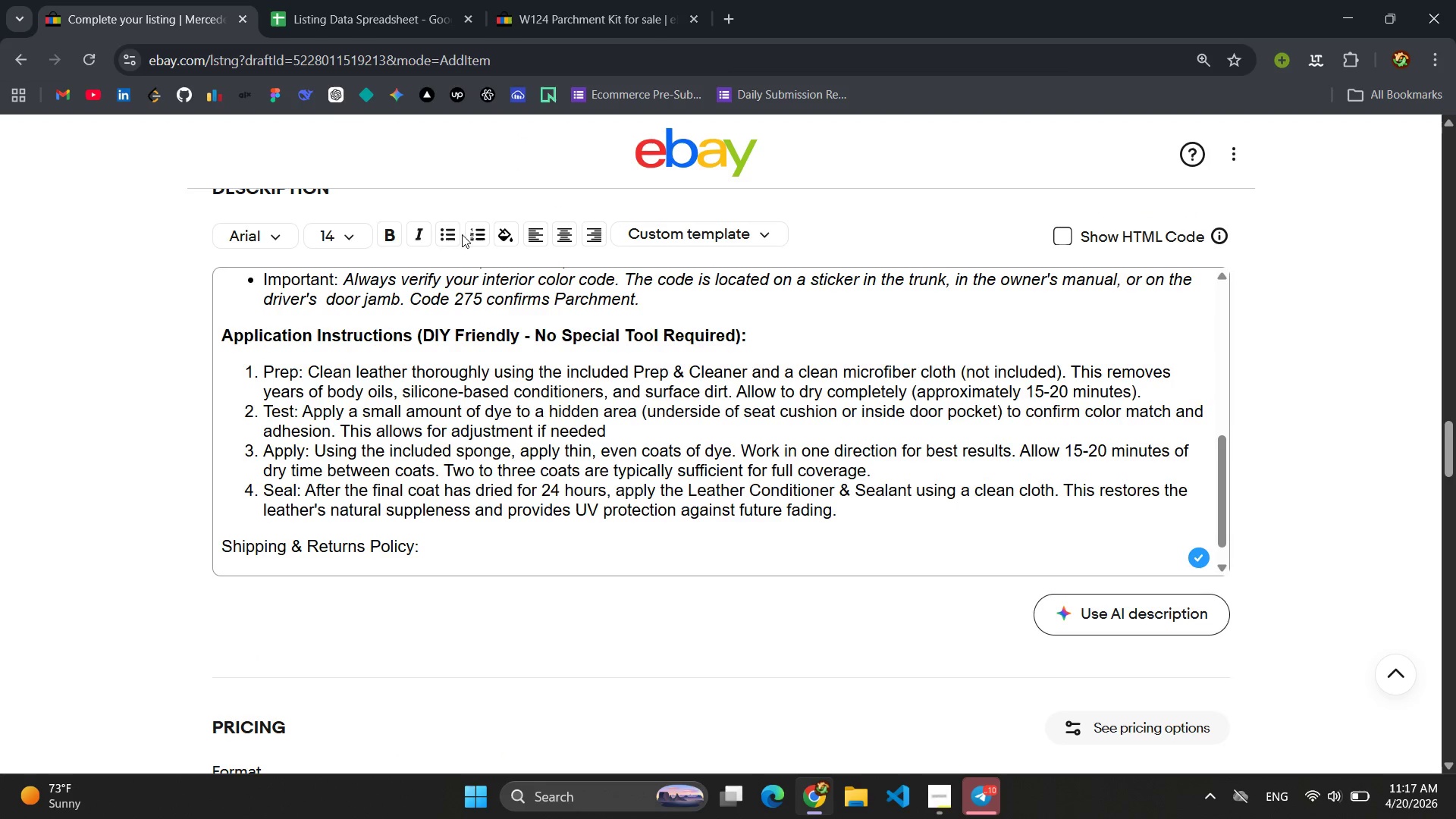 
left_click([449, 236])
 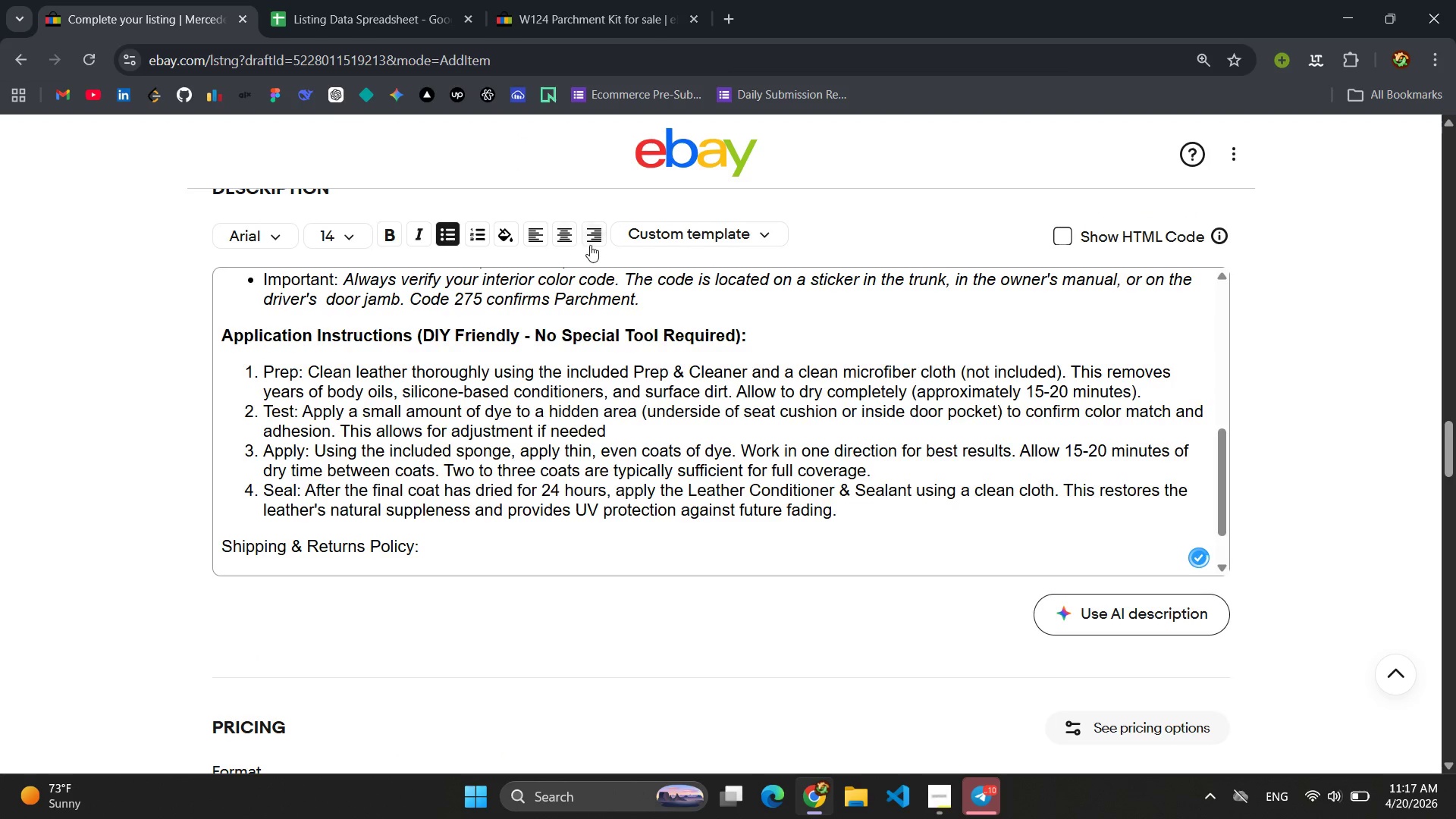 
scroll: coordinate [416, 261], scroll_direction: down, amount: 5.0
 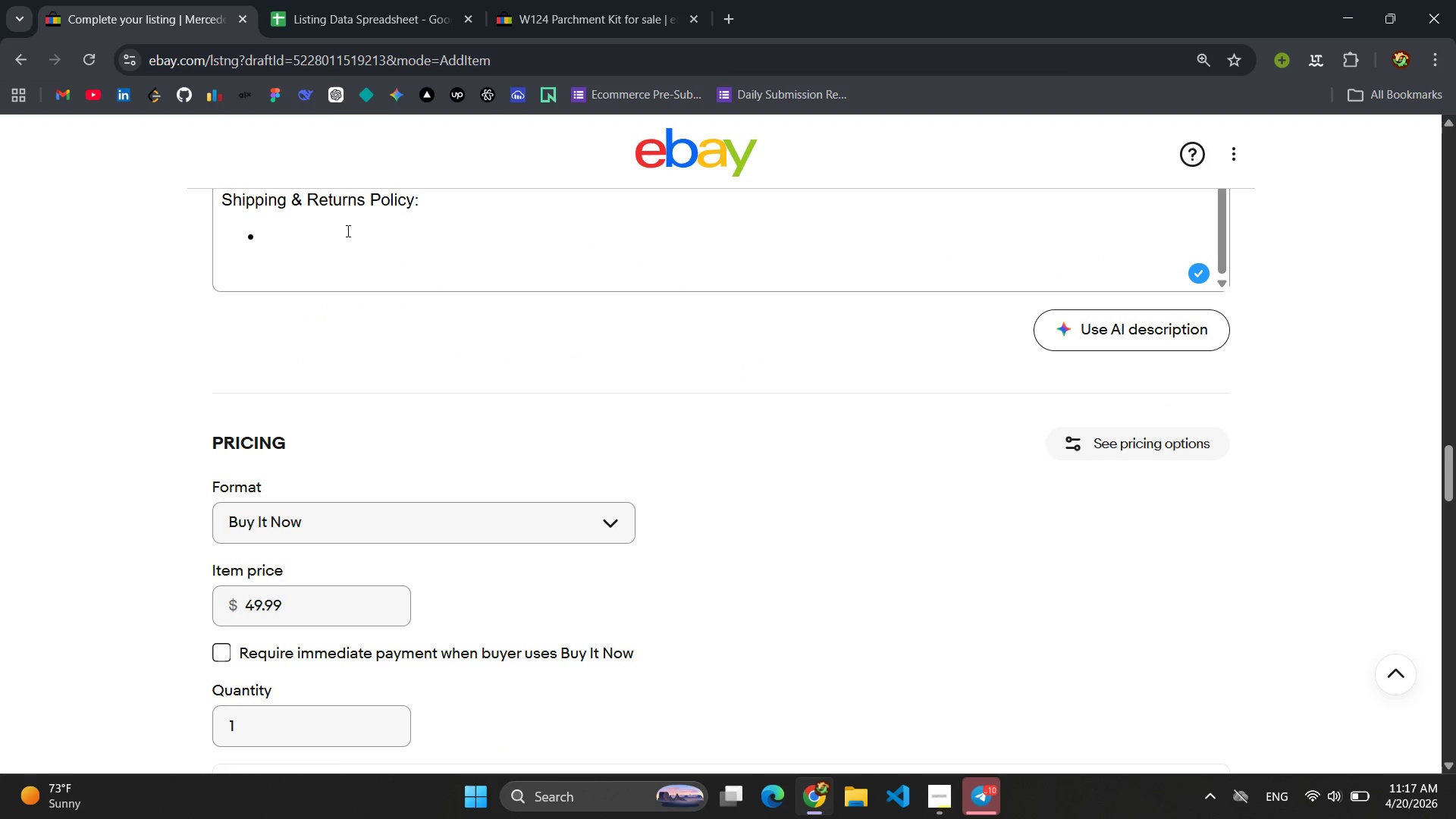 
left_click([340, 234])
 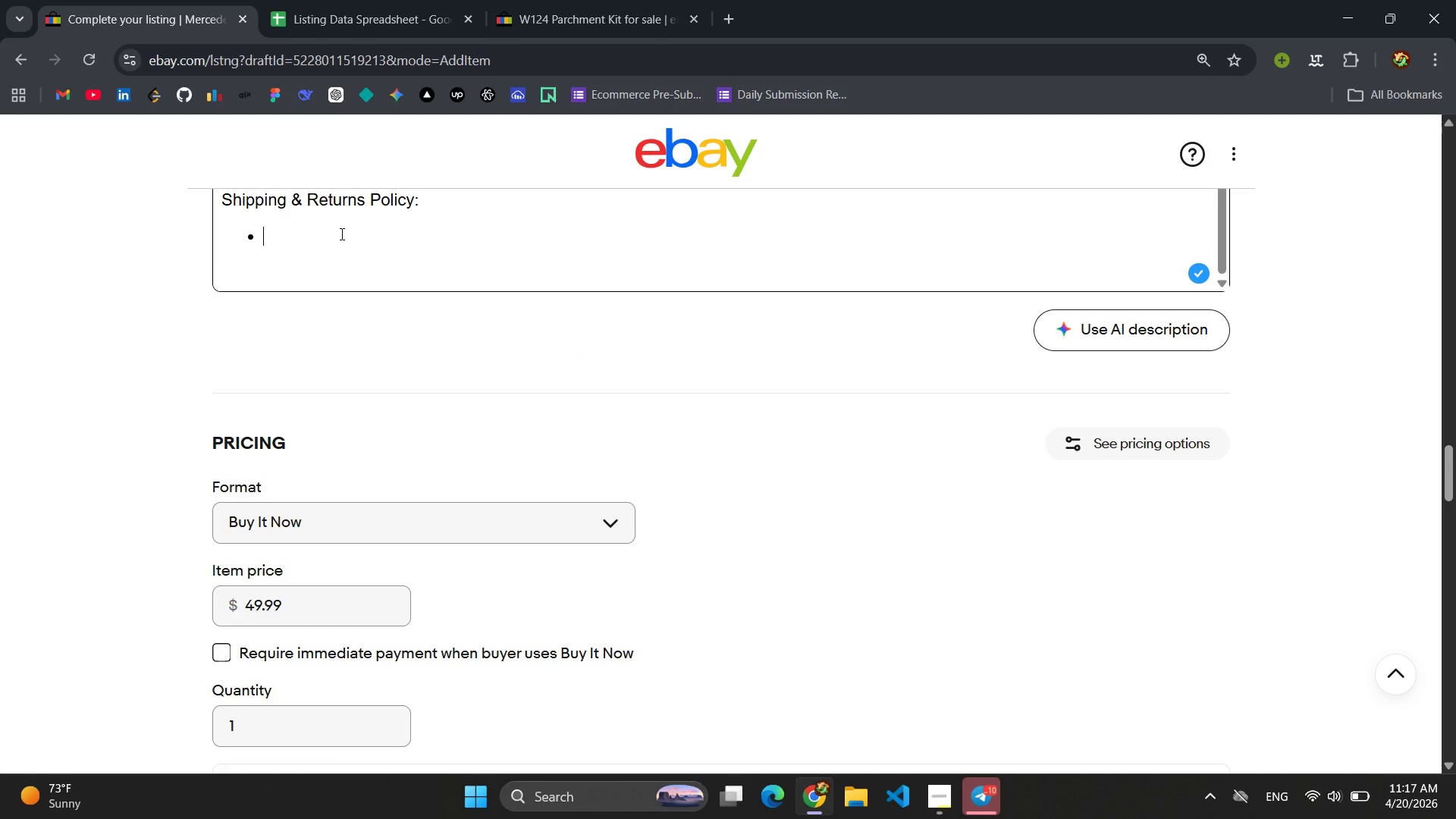 
type(Shippe)
key(Backspace)
type(in )
key(Backspace)
type(g: Free economy shipping to all 50 u)
key(Backspace)
type(Unite States, o)
key(Backspace)
key(Backspace)
key(Backspace)
type(. Orders ship within 1 business day va )
key(Backspace)
key(Backspace)
key(Backspace)
type(via USPS Ground Advantage or UPS Ground )
key(Backspace)
type(. Tracking number provided at time of shipment )
key(Backspace)
type(.)
 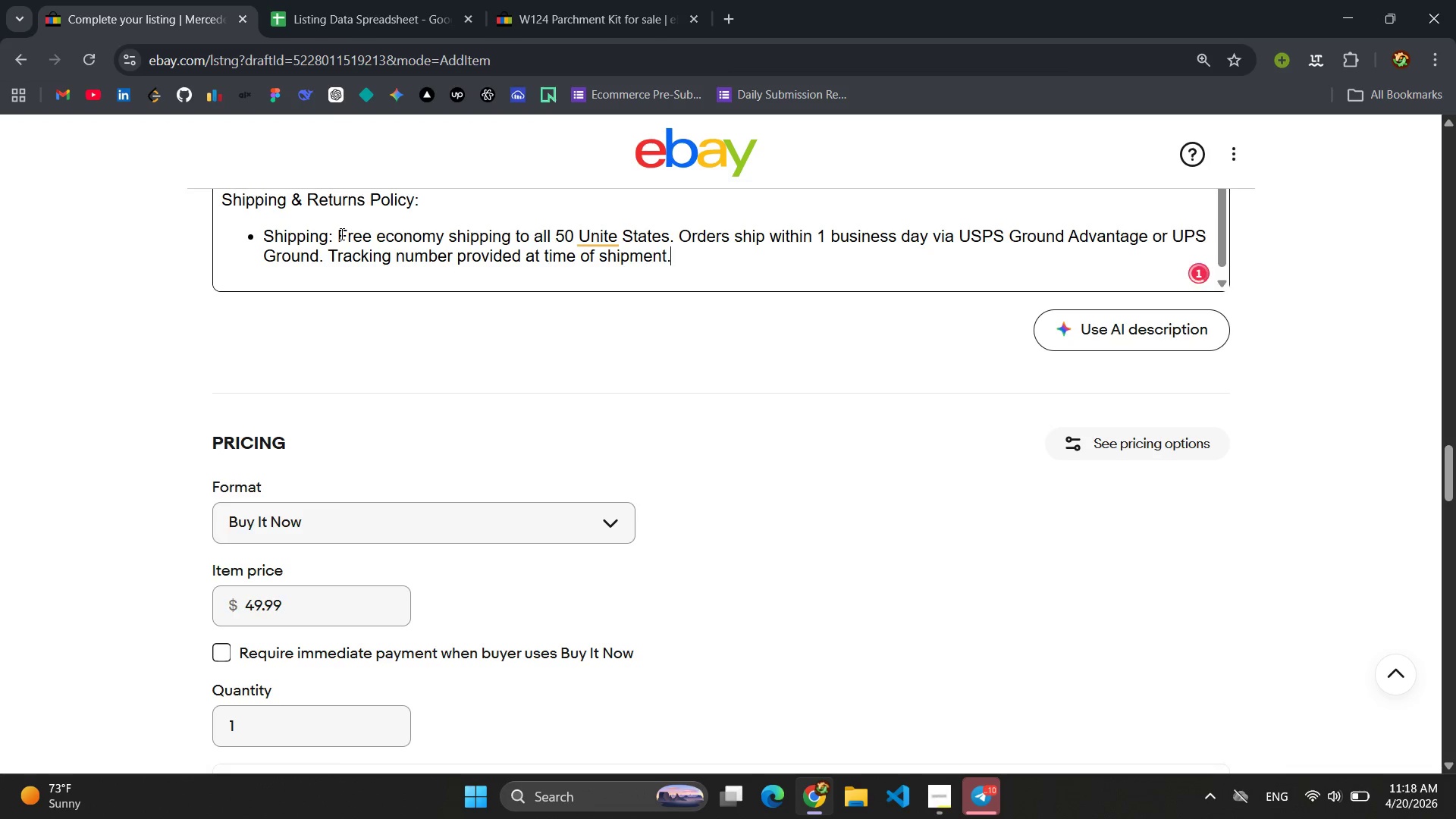 
left_click([611, 234])
 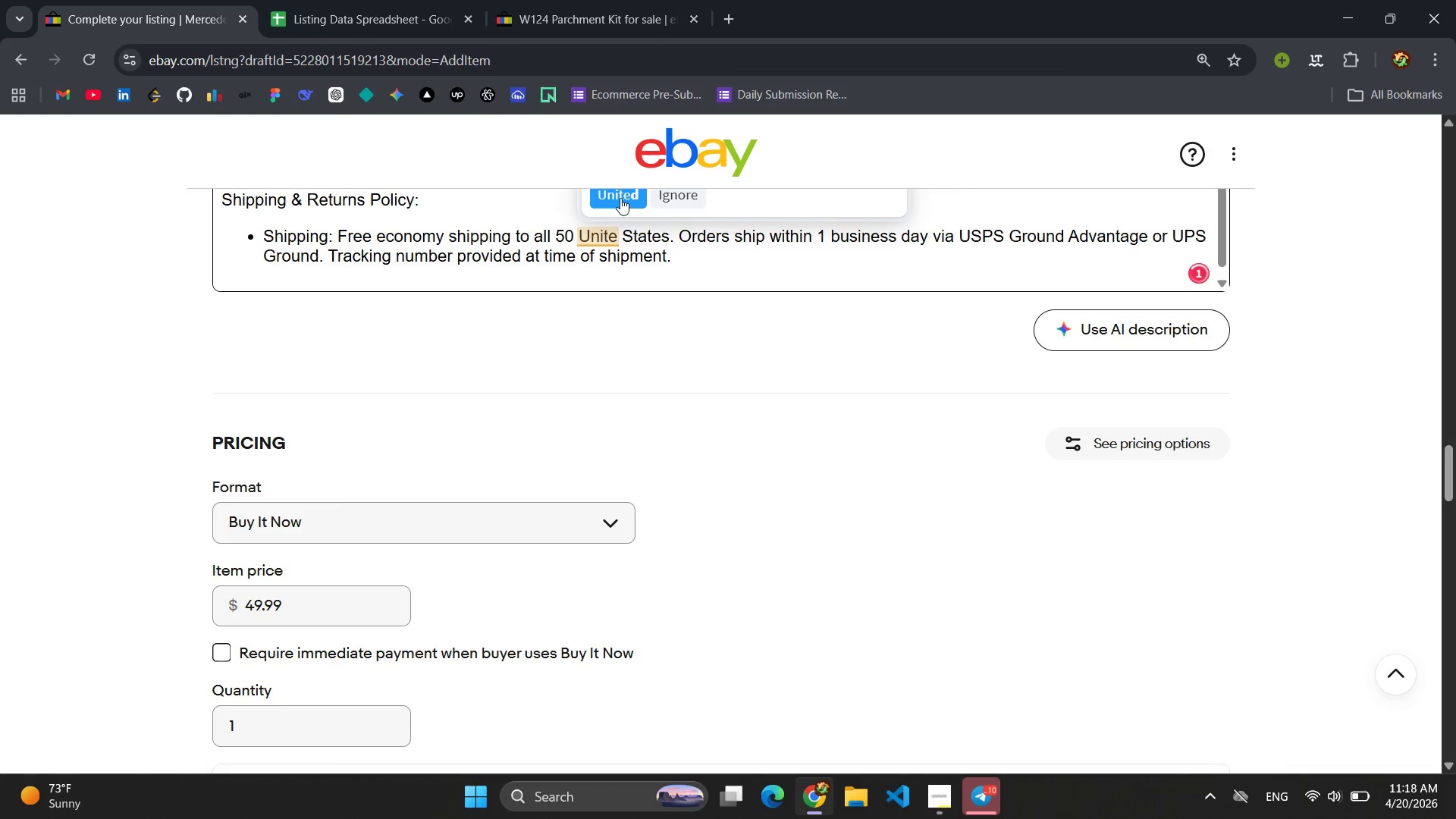 
left_click([623, 193])
 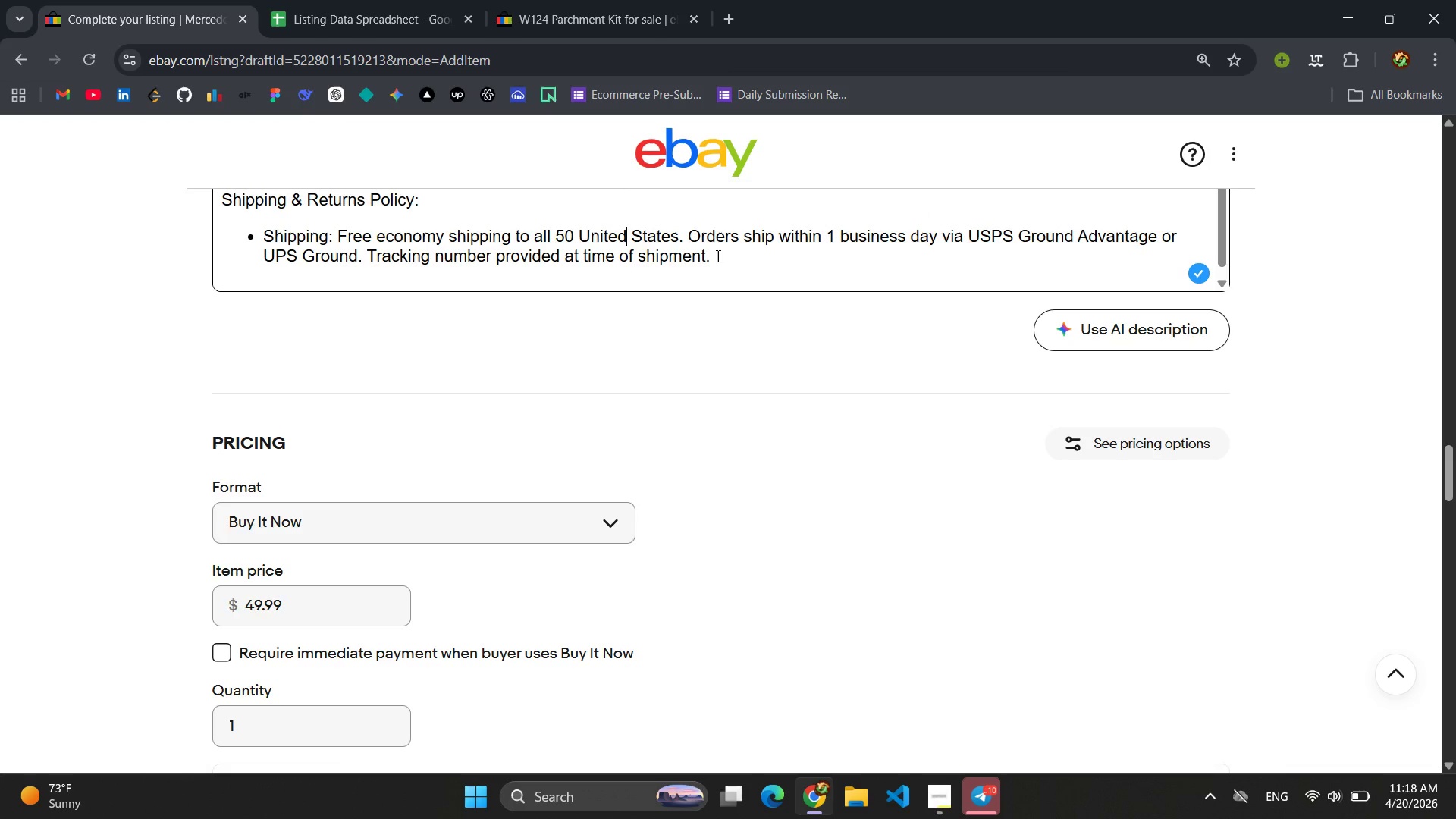 
left_click([717, 256])
 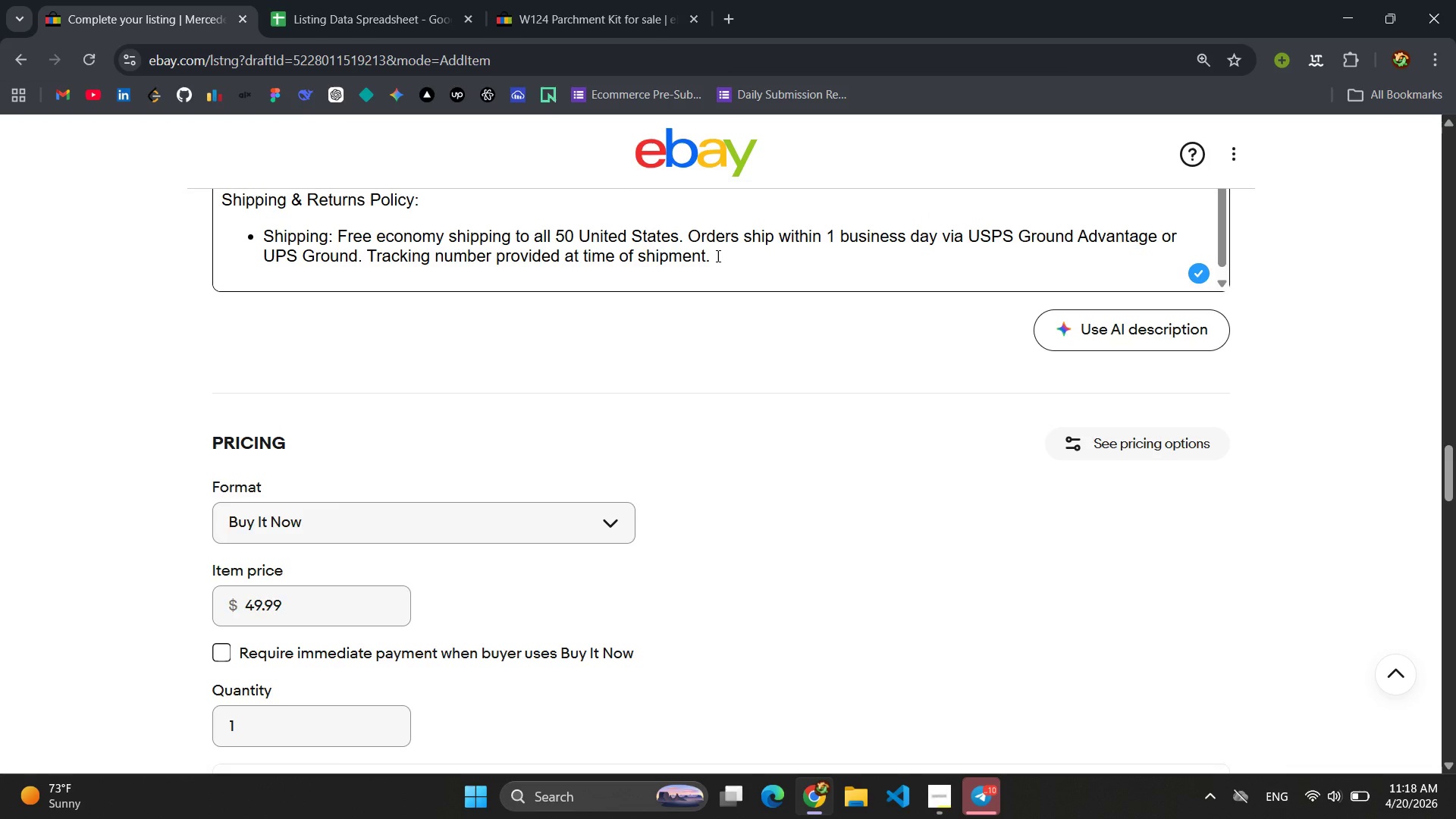 
key(Enter)
 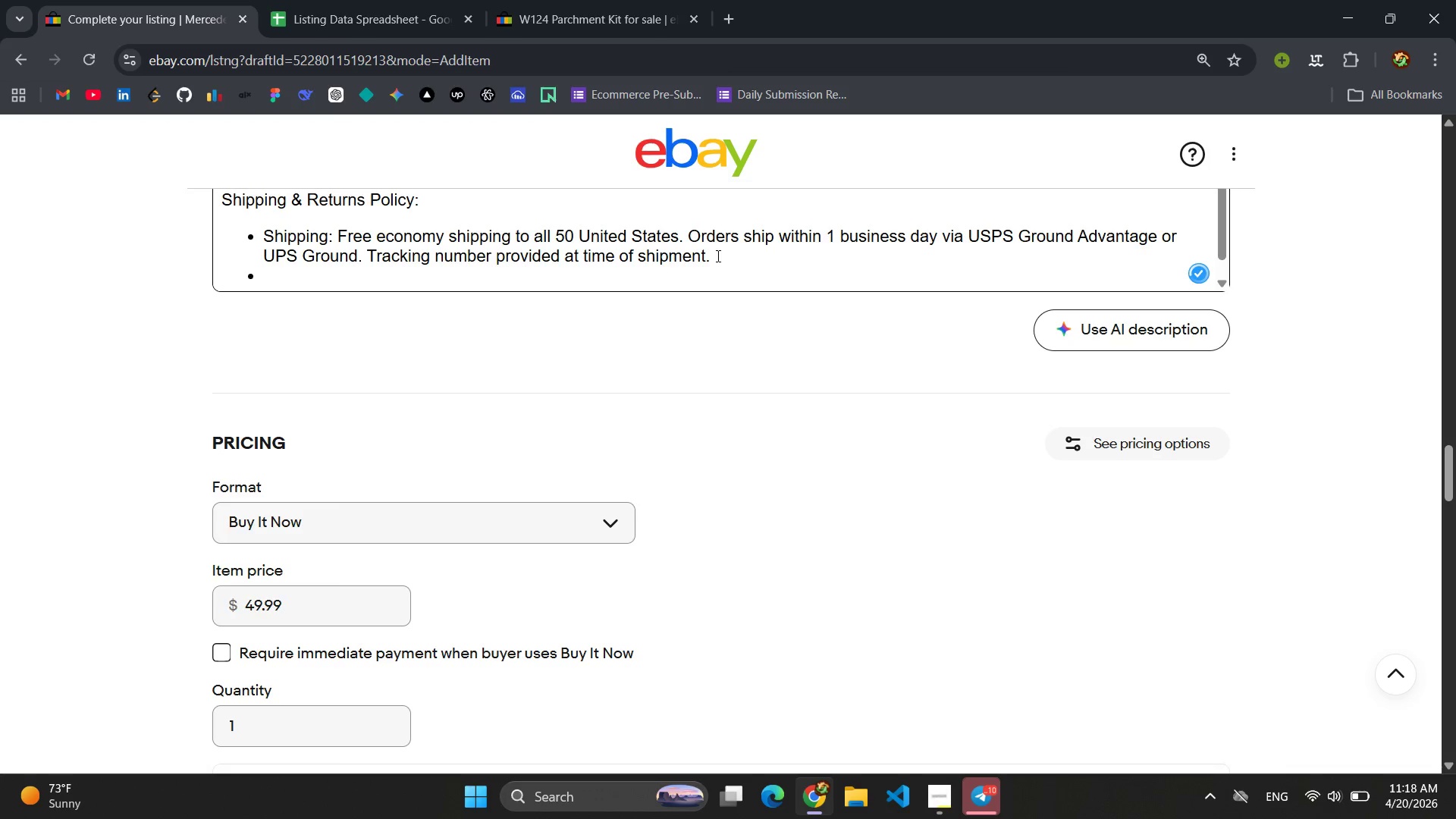 
type(Returen)
key(Backspace)
key(Backspace)
type(n )
key(Backspace)
type(: 30 )
key(Backspace)
type(-SD)
key(Backspace)
key(Backspace)
type(Days Return Acc)
key(Backspace)
key(Backspace)
key(Backspace)
type(accepted )
key(Backspace)
type(. Buyer is respoi)
key(Backspace)
type(nsii)
key(Backspace)
type(ble for return shipping )
 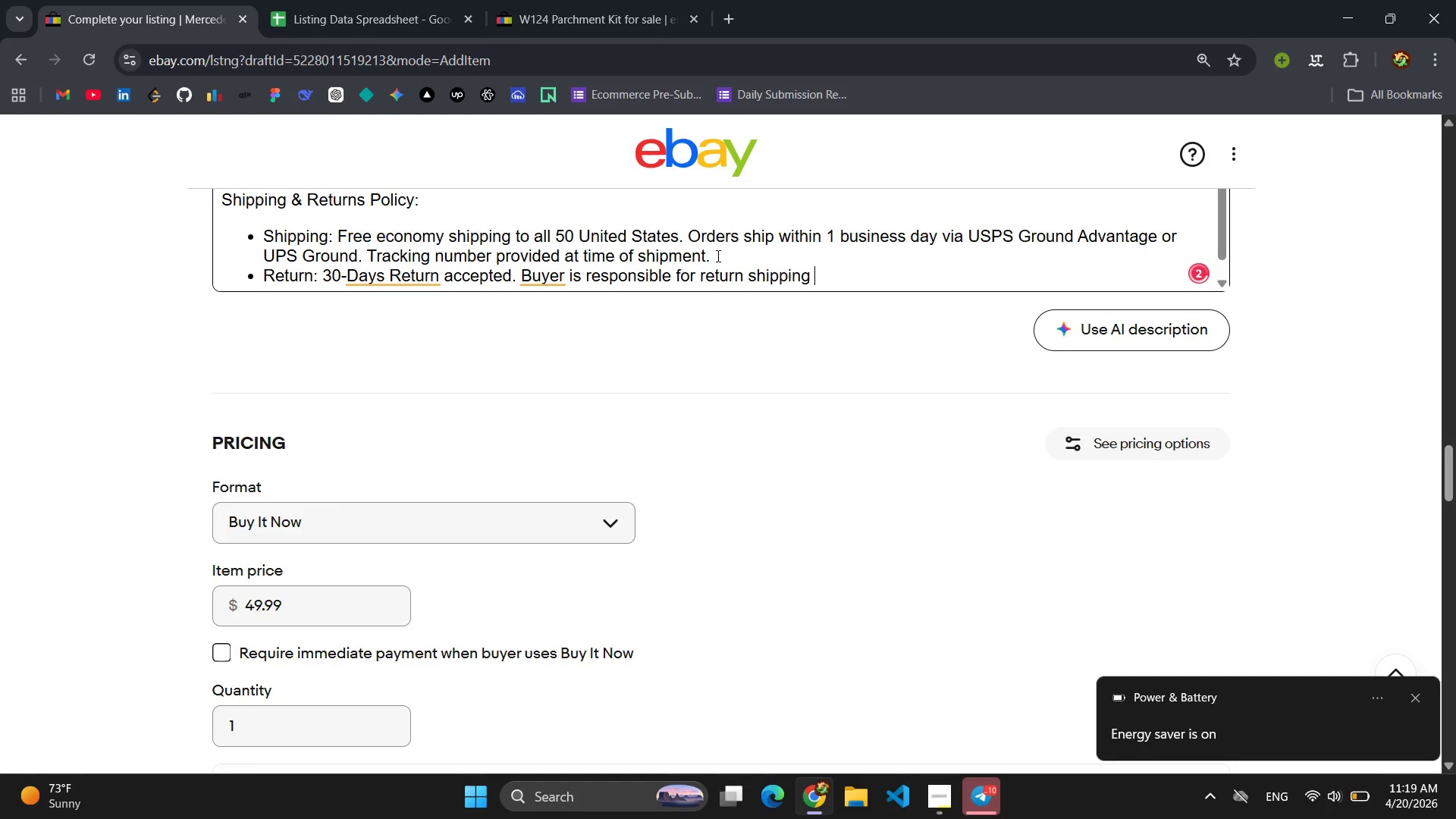 
type(costs.Kit must be unopened and us)
key(Backspace)
key(Backspace)
type(unused to qualifu)
key(Backspace)
type(yfor a full refund. if th)
key(Backspace)
key(Backspace)
key(Backspace)
key(Backspace)
key(Backspace)
type(If the kit has been a)
key(Backspace)
type(opened, 20)
key(Backspace)
key(Backspace)
type(a 20% restocking fee pa)
key(Backspace)
key(Backspace)
type(applies )
key(Backspace)
type(.)
 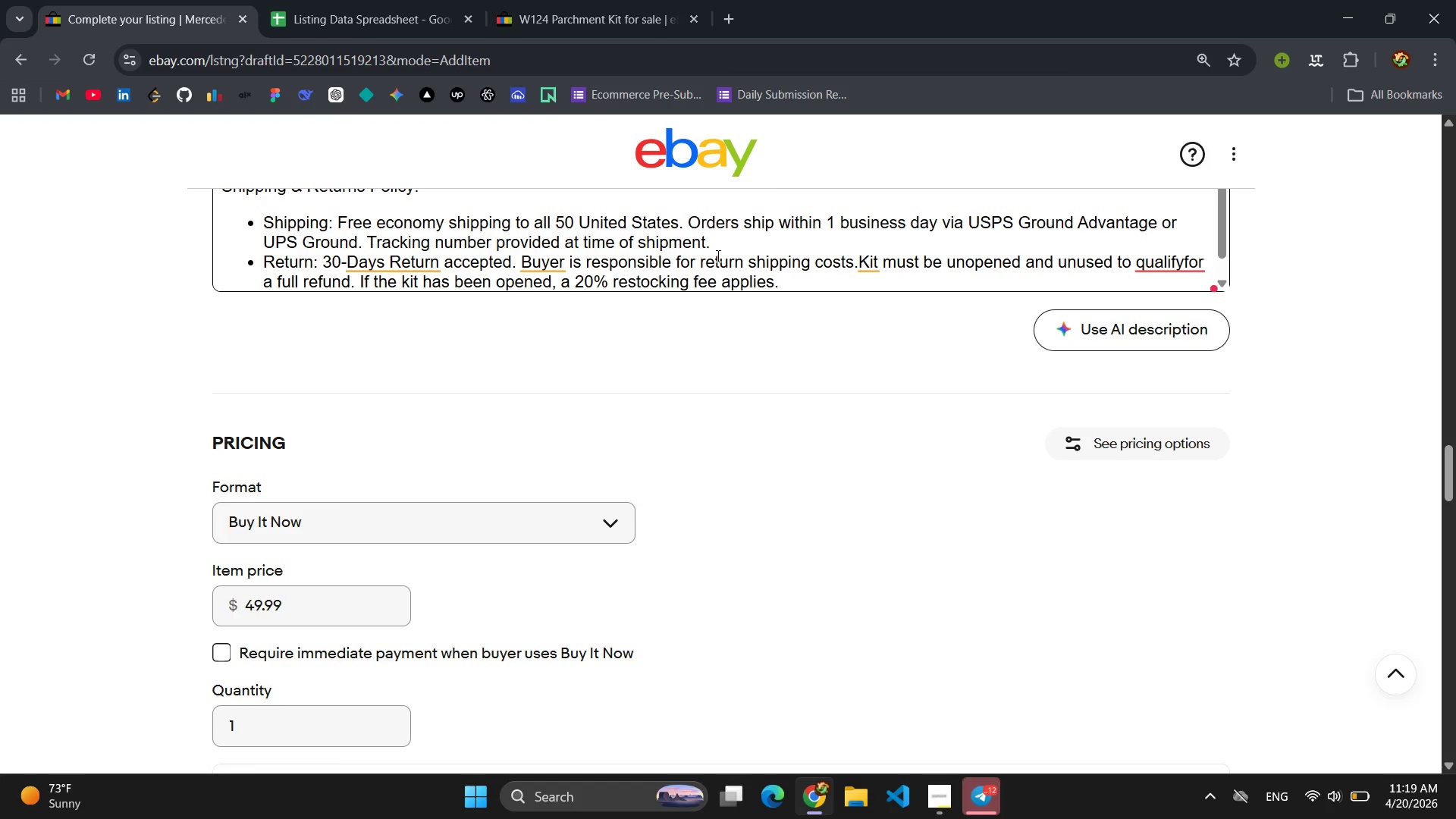 
left_click([874, 269])
 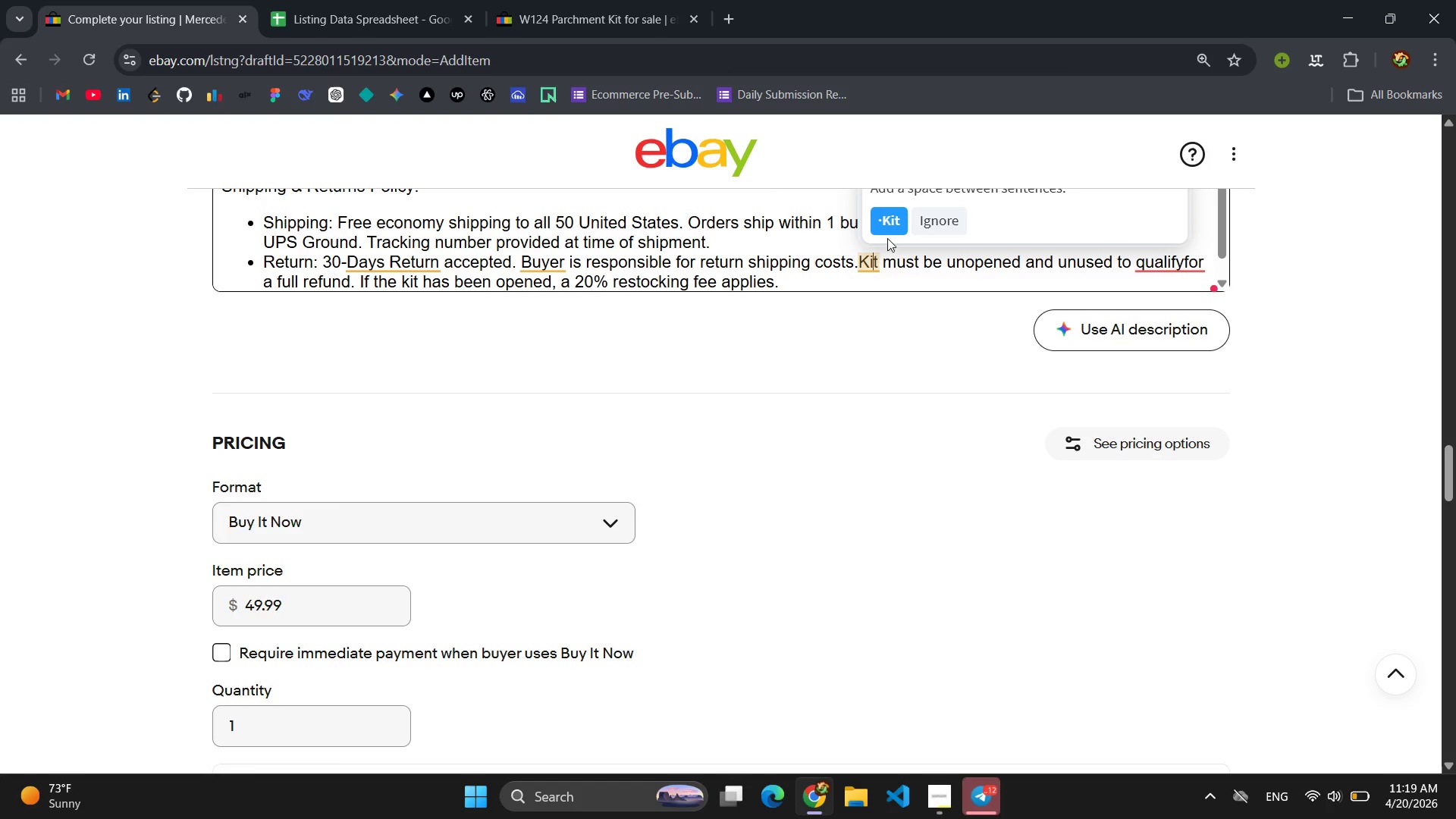 
left_click([893, 226])
 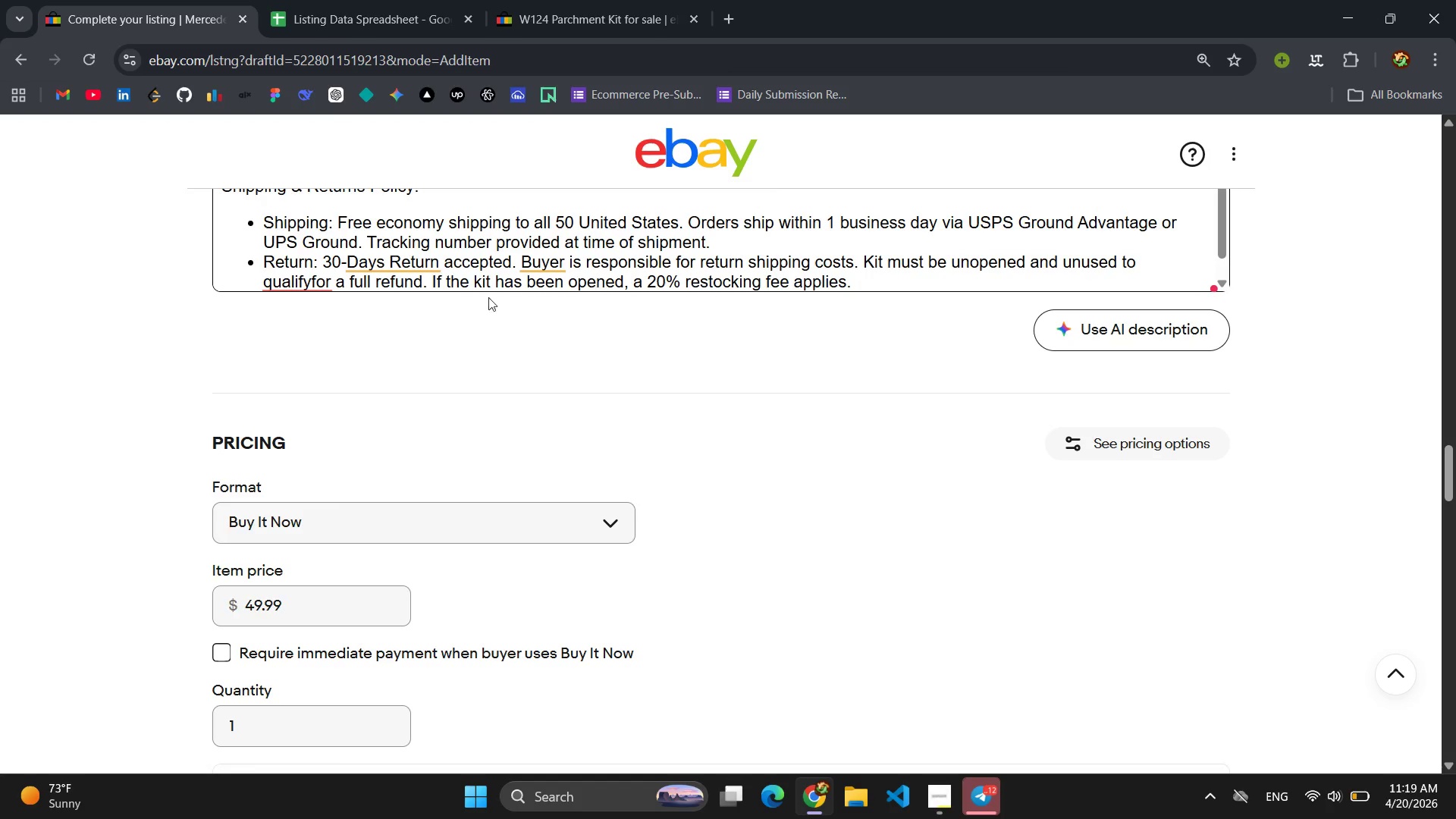 
left_click([388, 271])
 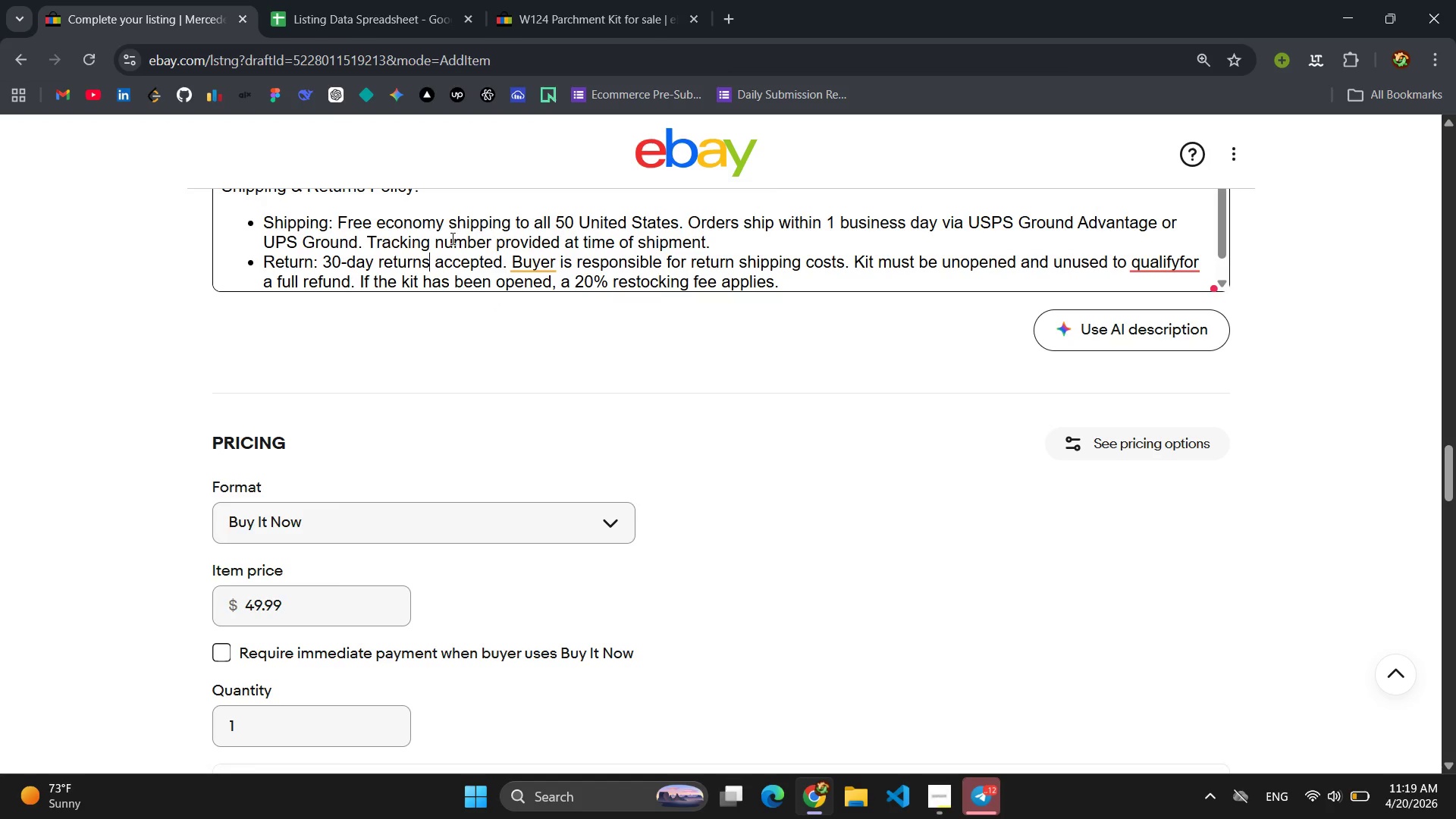 
left_click([520, 260])
 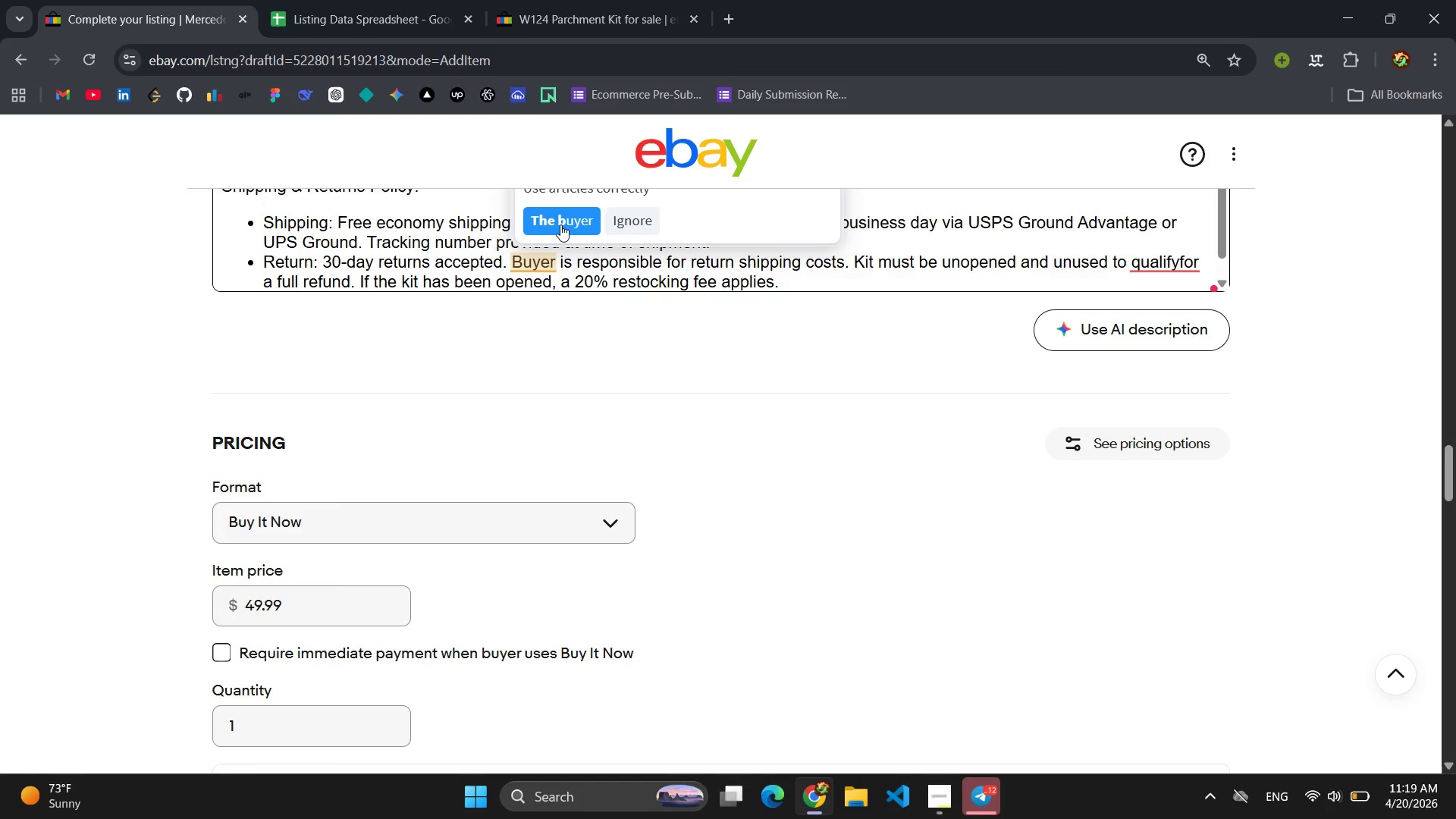 
left_click([561, 221])
 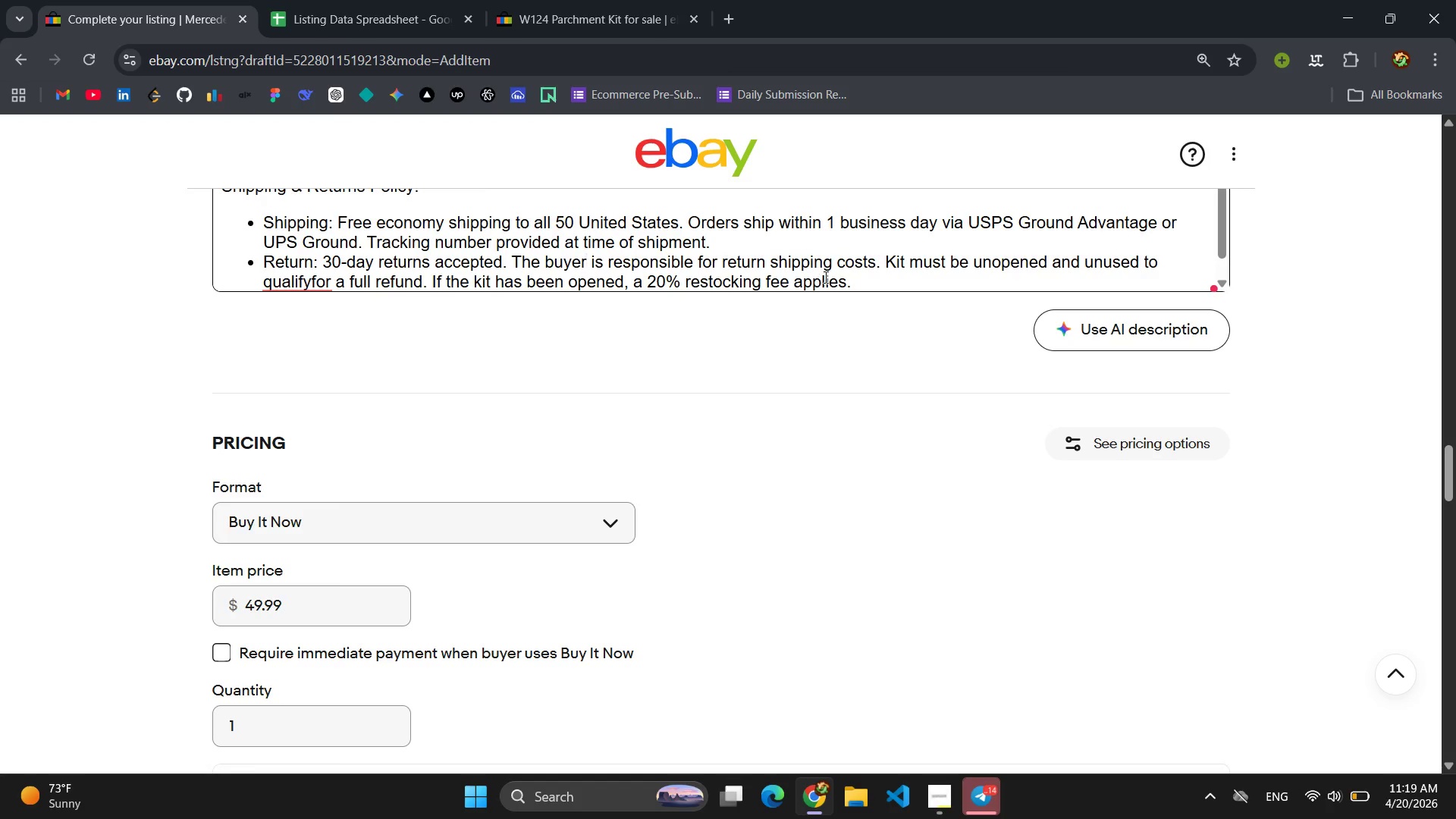 
left_click([865, 277])
 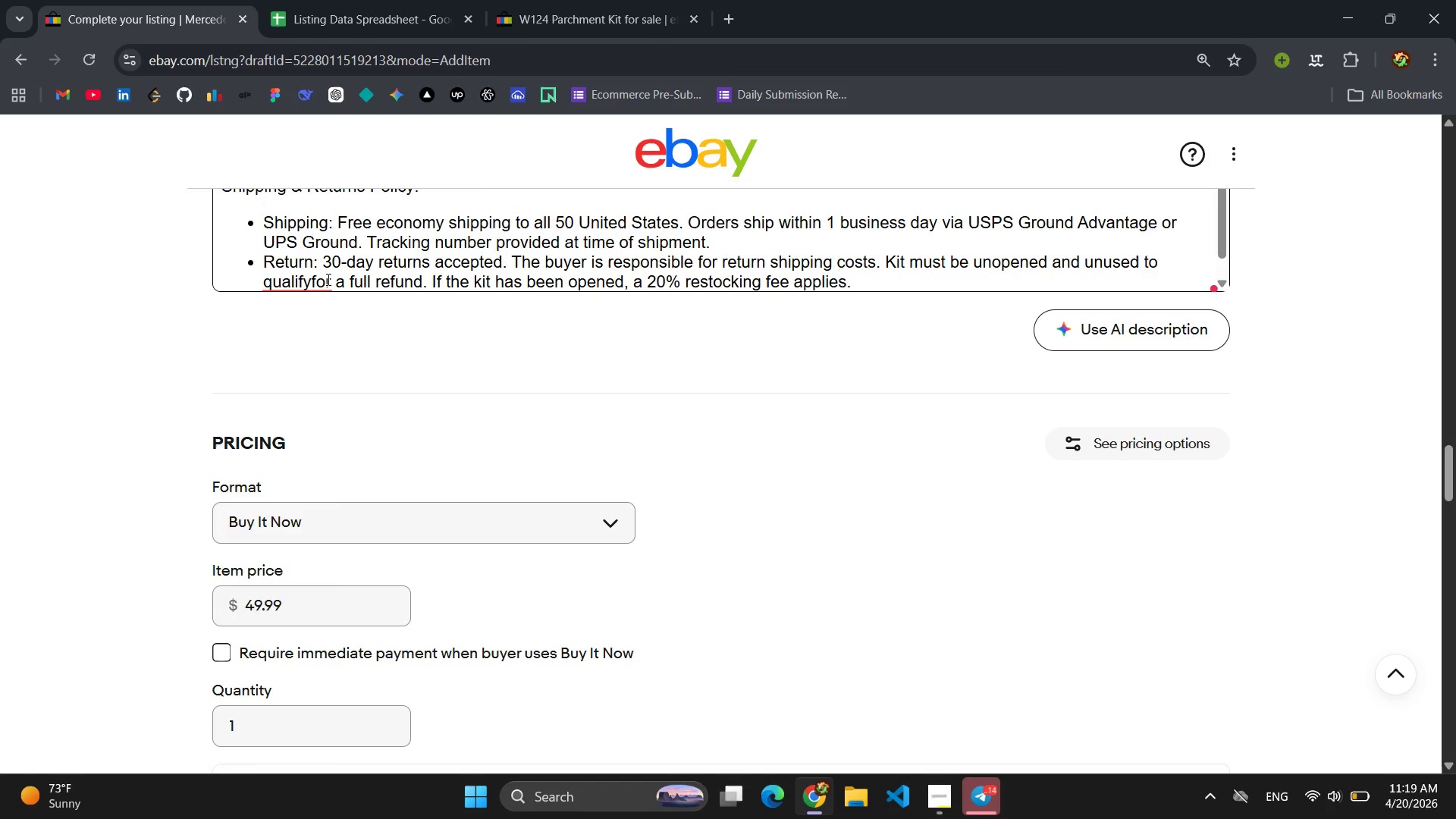 
left_click([312, 281])
 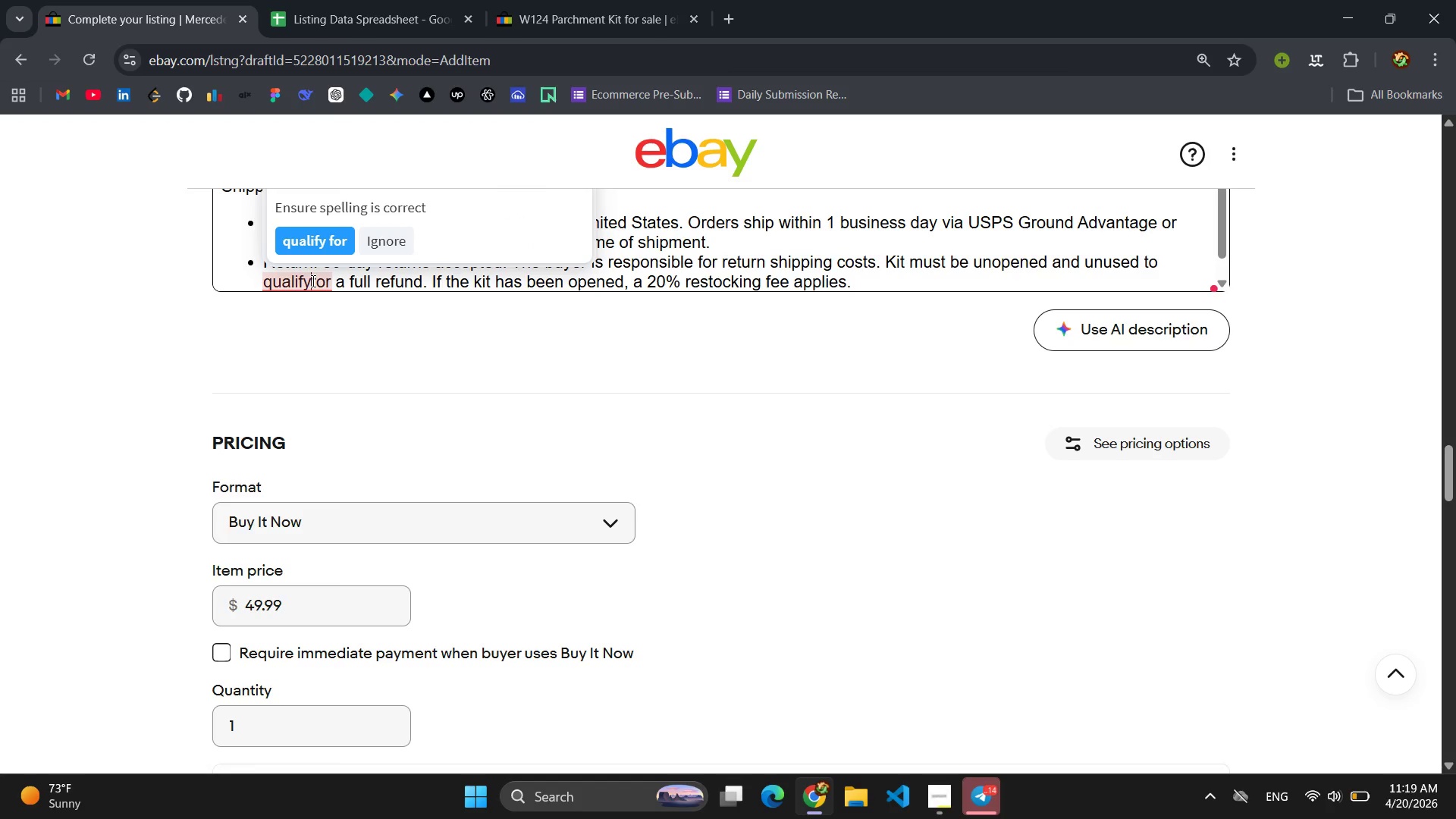 
key(Space)
 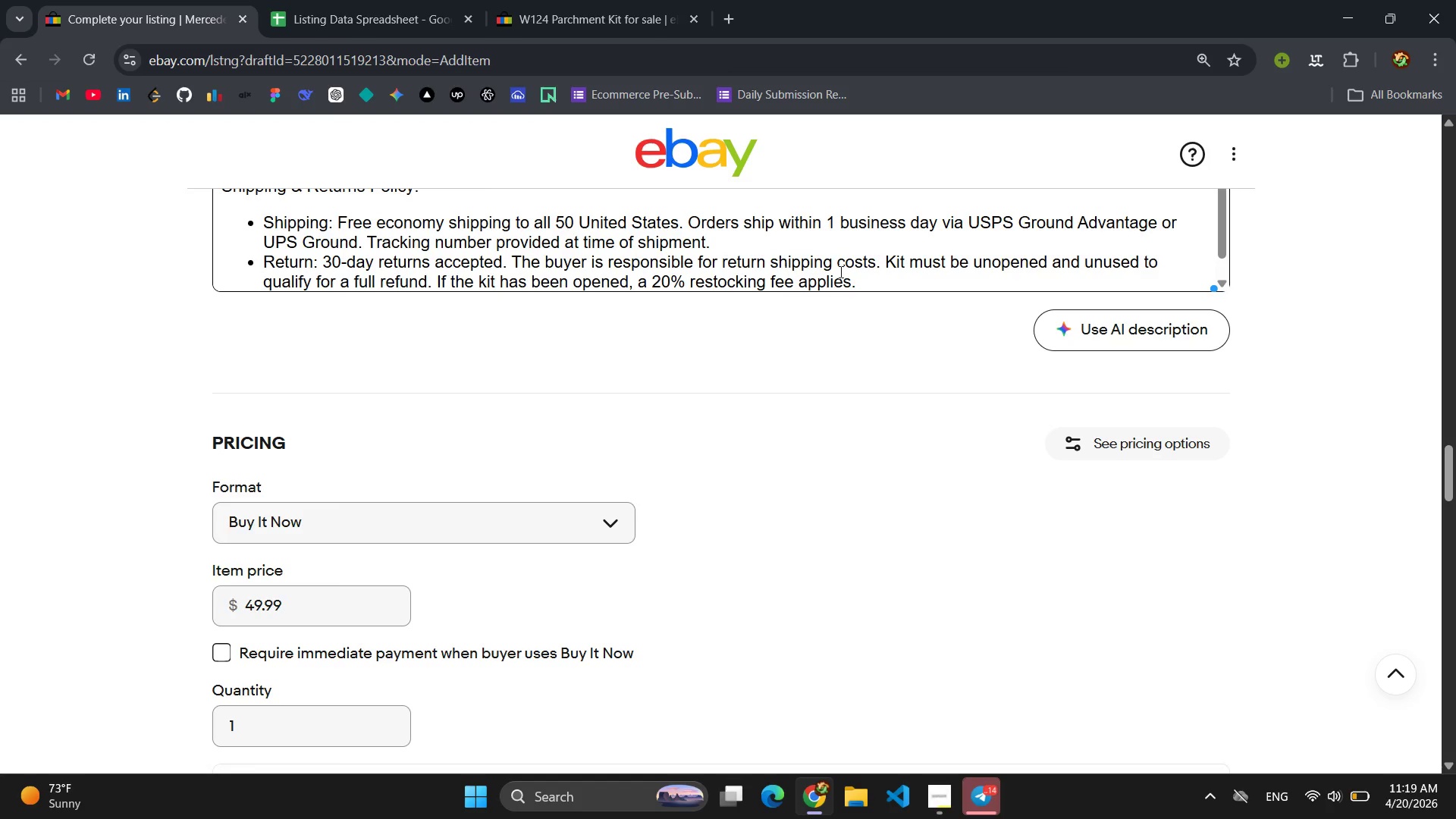 
left_click([866, 278])
 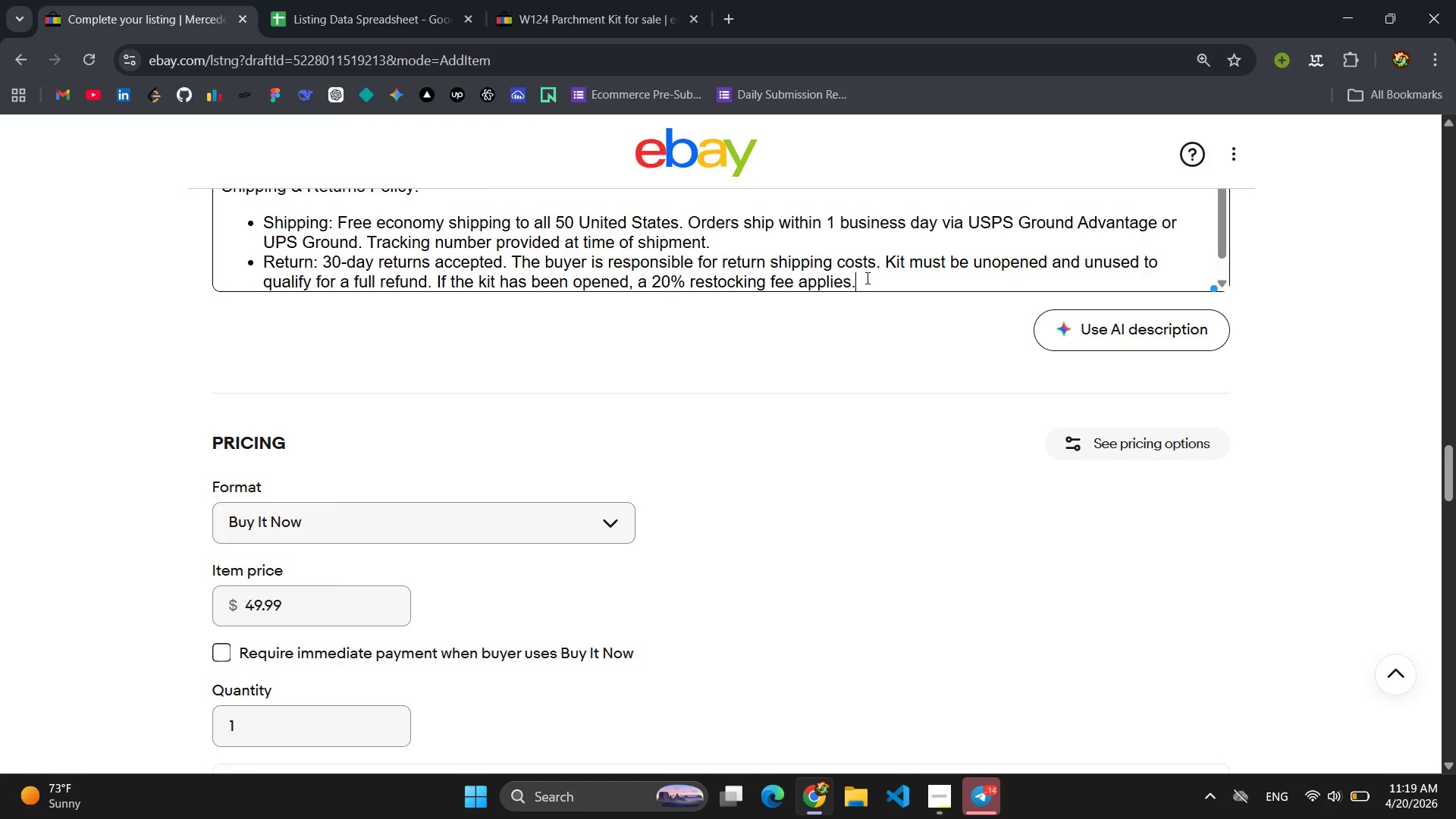 
key(Enter)
 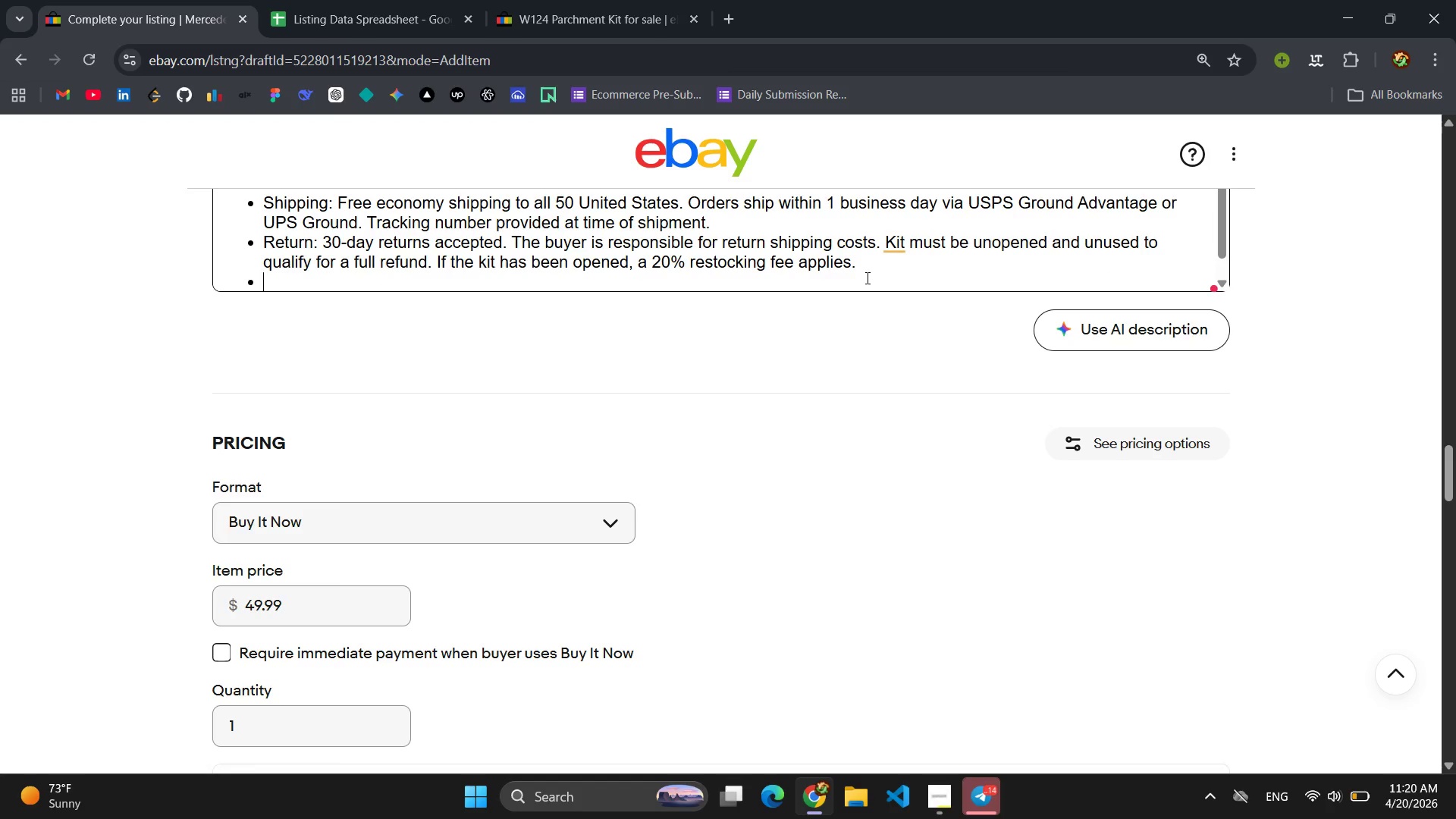 
type(Best Offer: We e)
key(Backspace)
type(weel)
key(Backspace)
key(Backspace)
type(lcome reasonable offers, especiilay on multiple kit purche)
key(Backspace)
type(ases for restoration shops)
 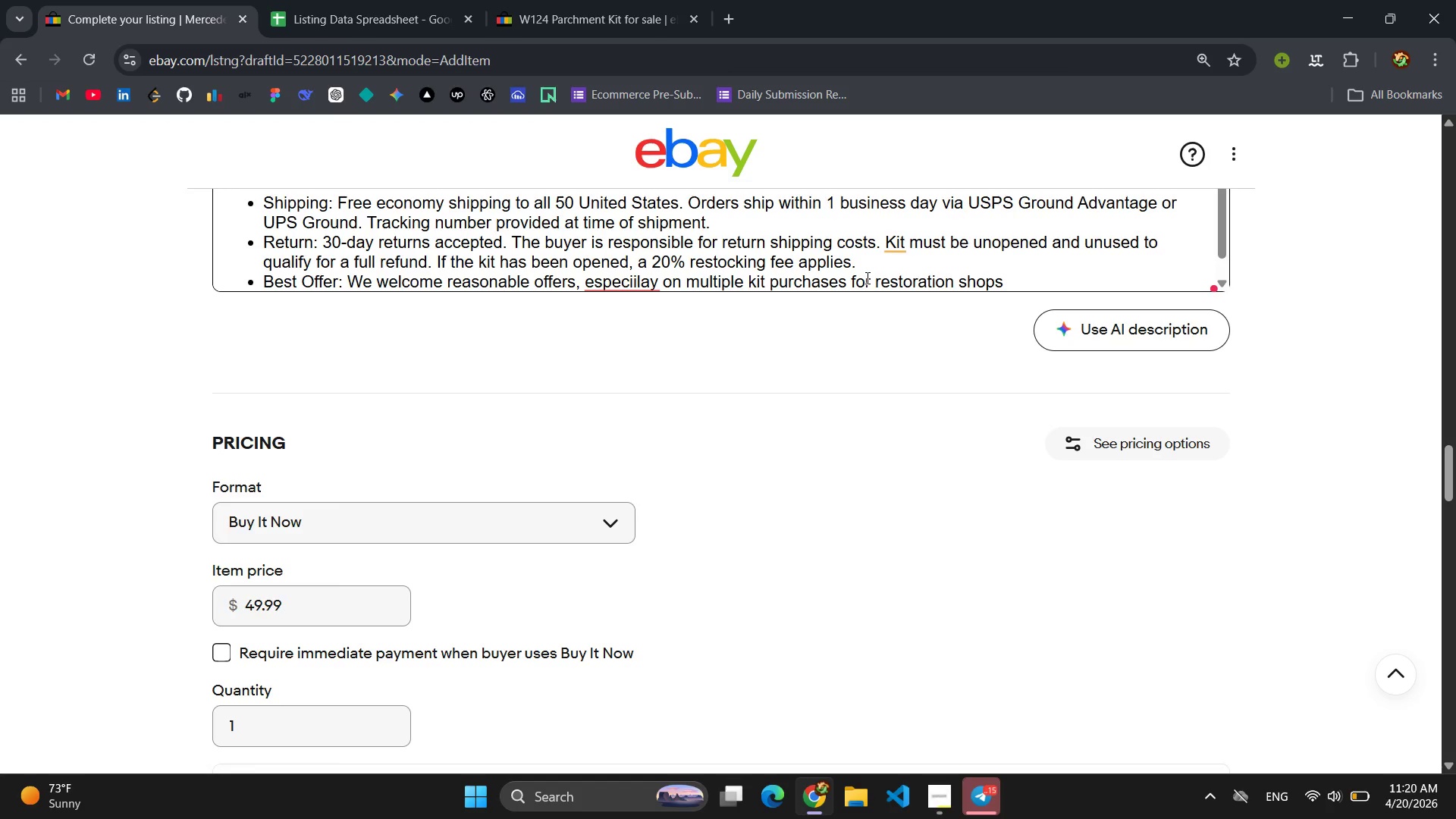 
left_click([898, 239])
 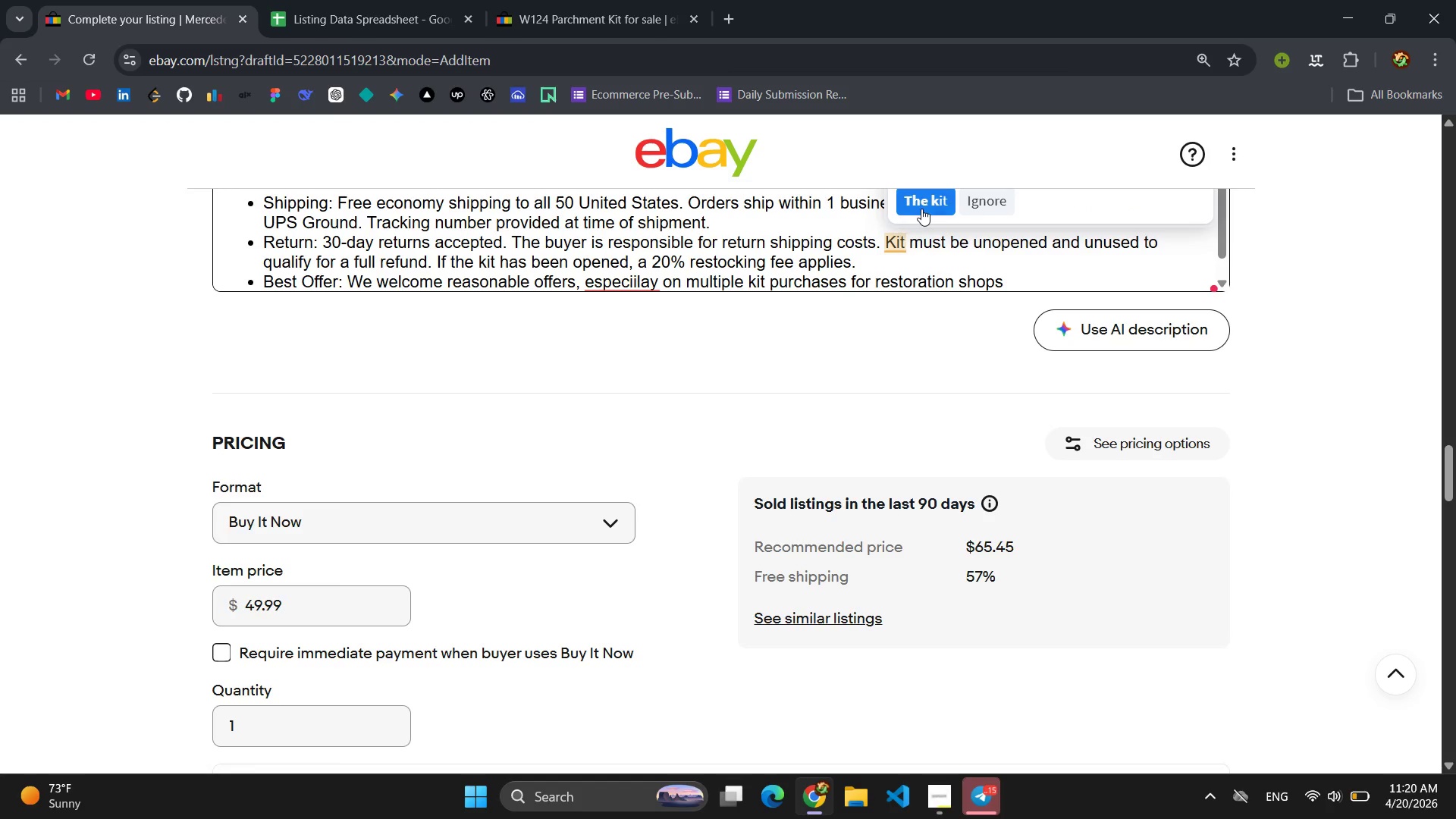 
left_click([922, 205])
 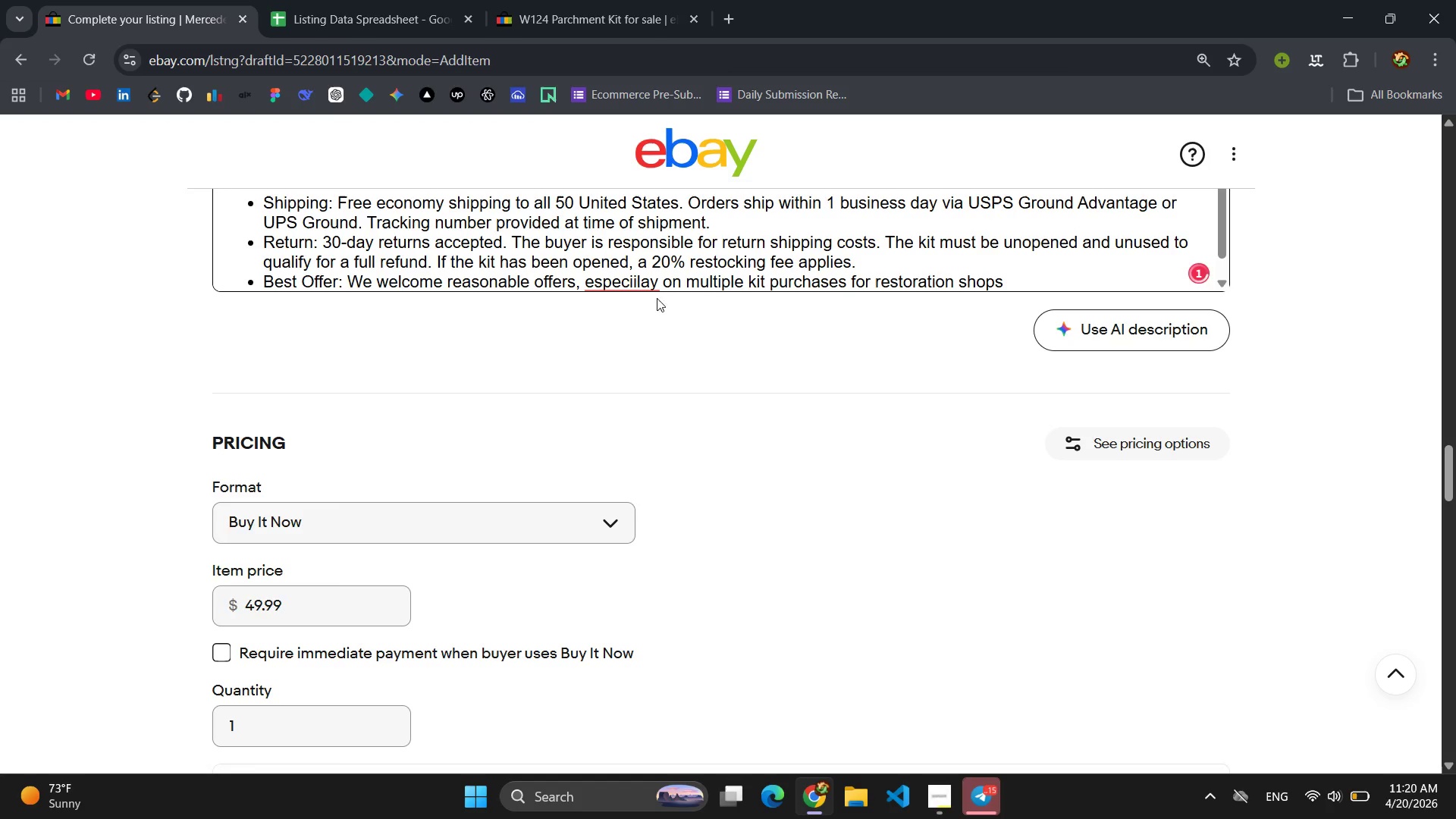 
left_click([653, 280])
 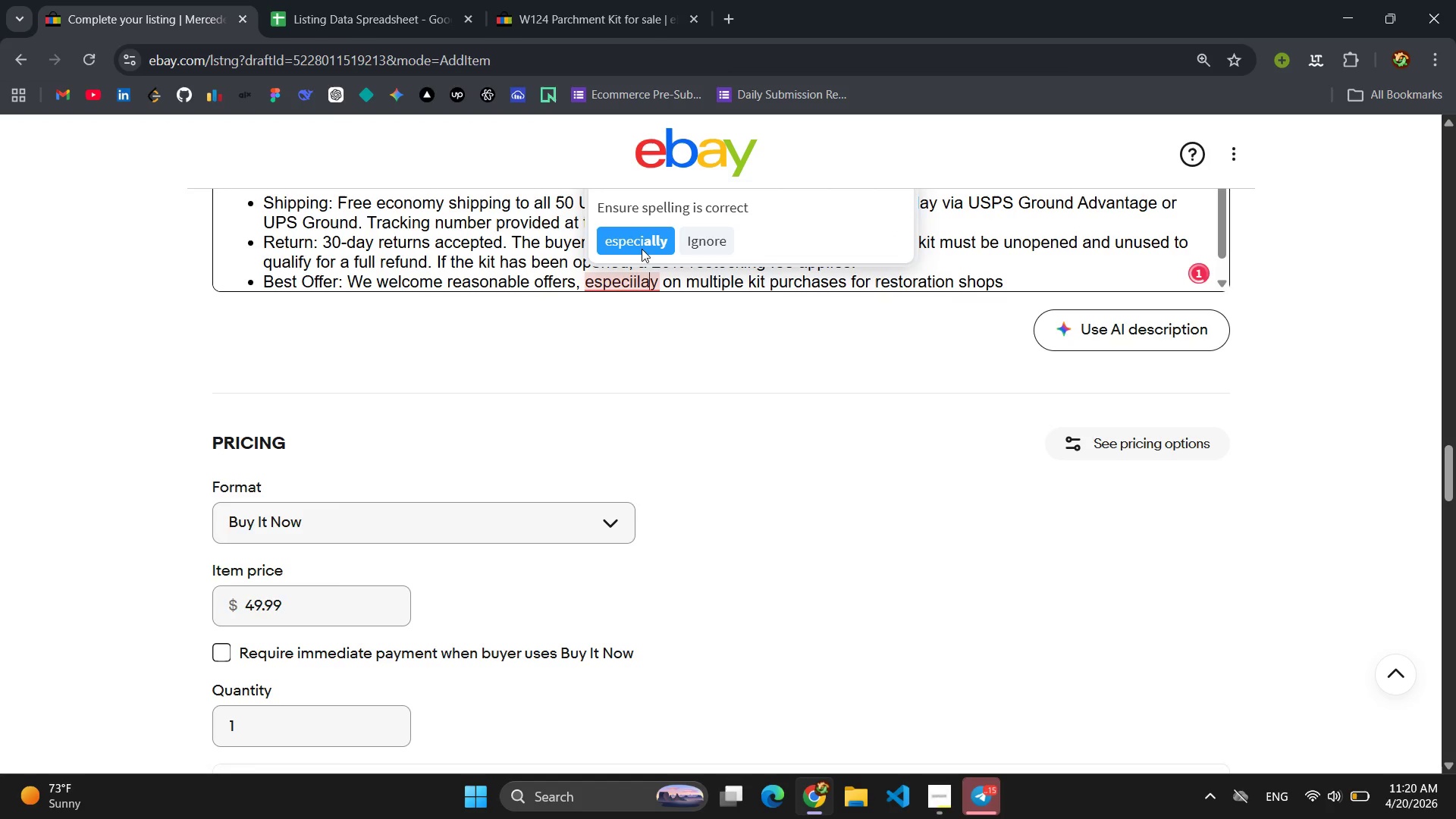 
left_click([640, 237])
 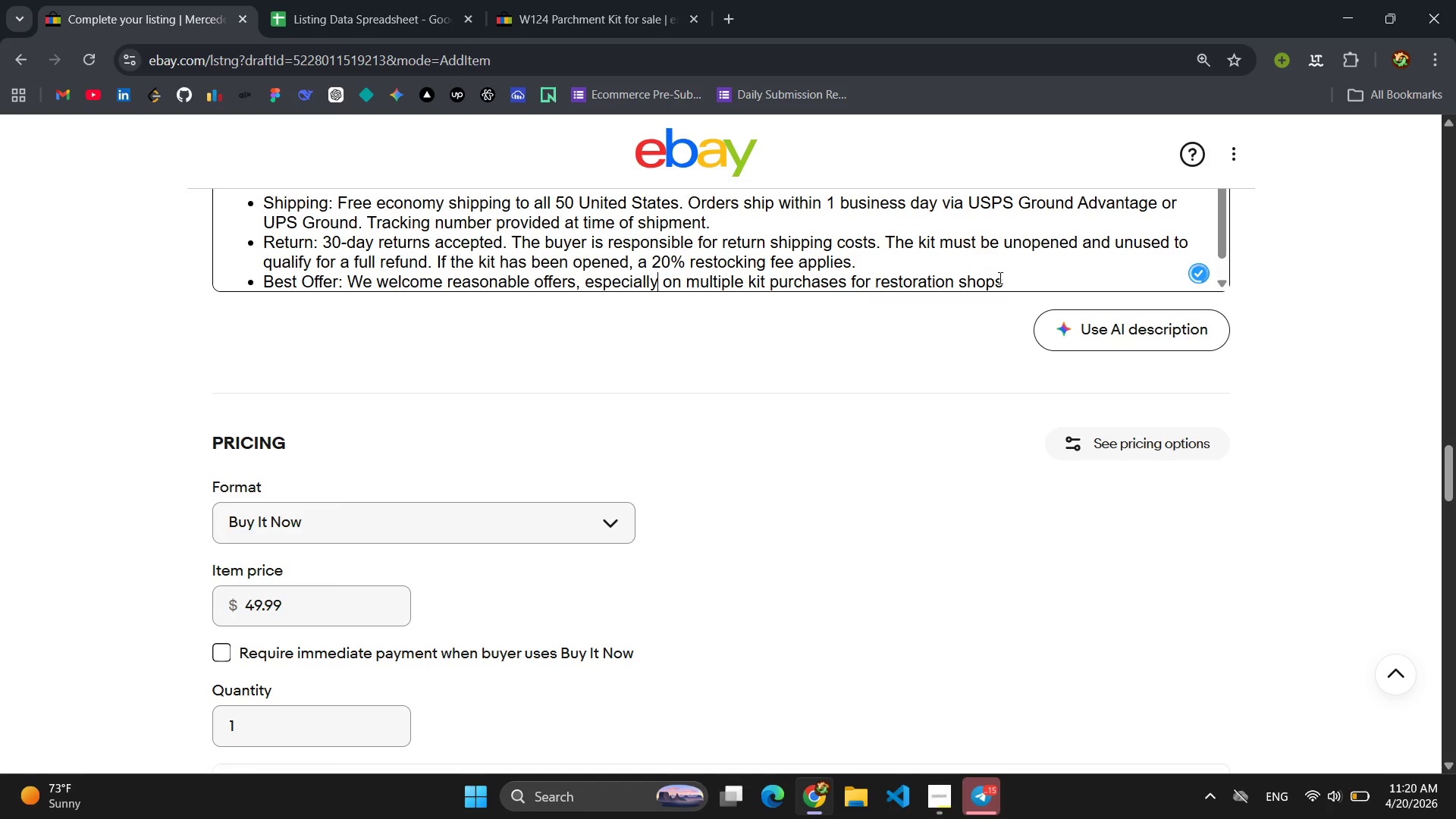 
left_click([1010, 278])
 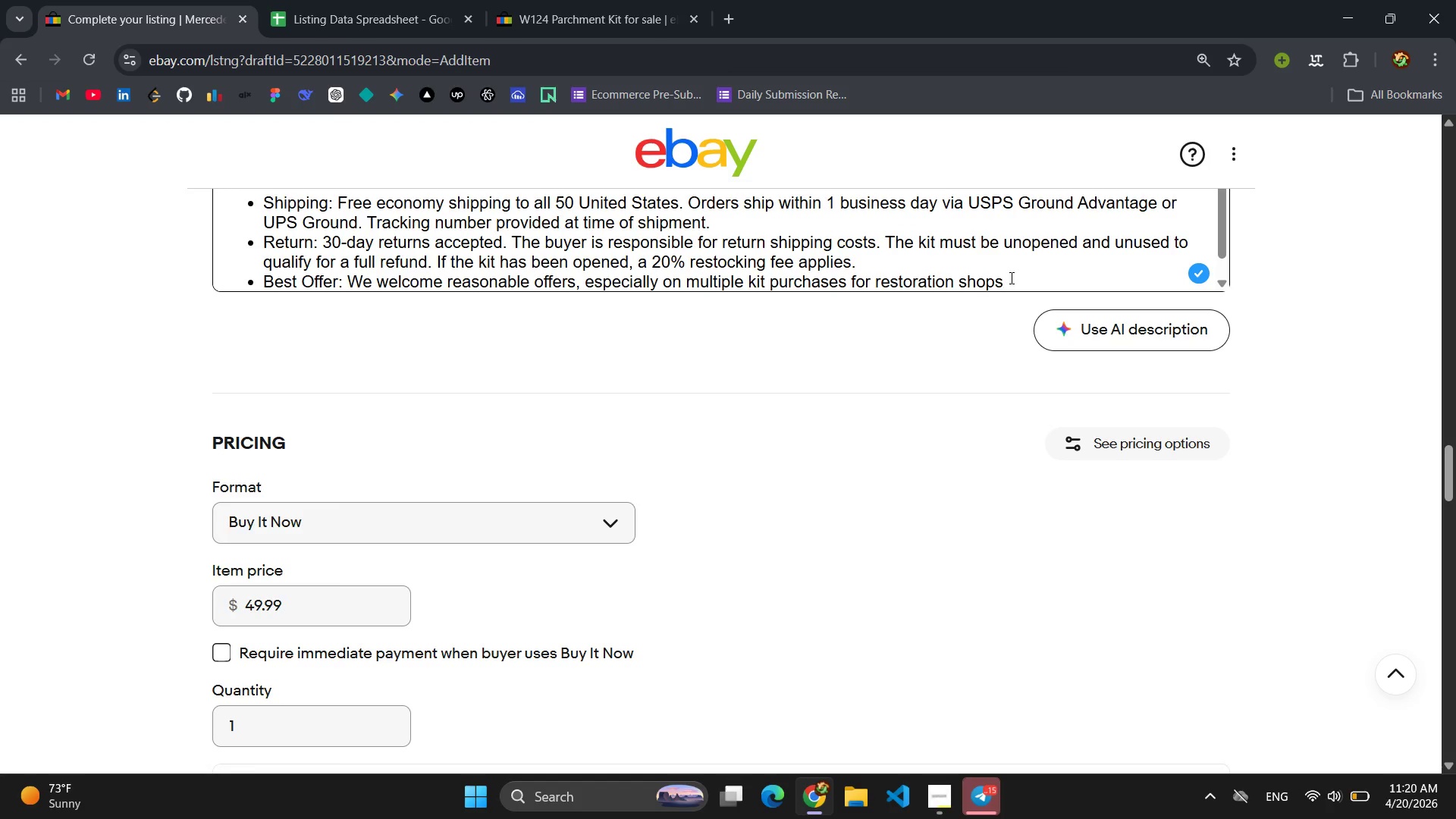 
key(Period)
 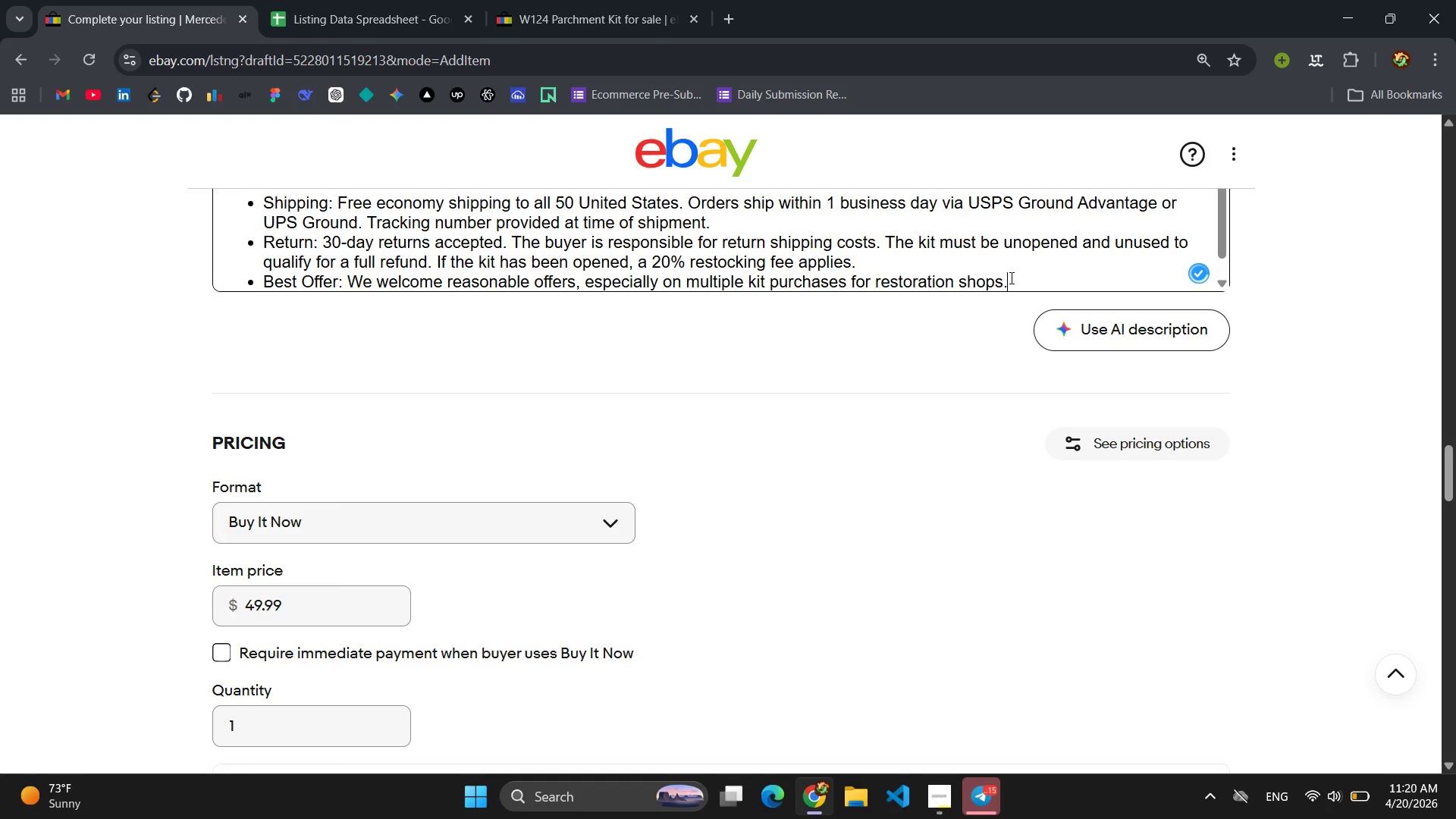 
key(Enter)
 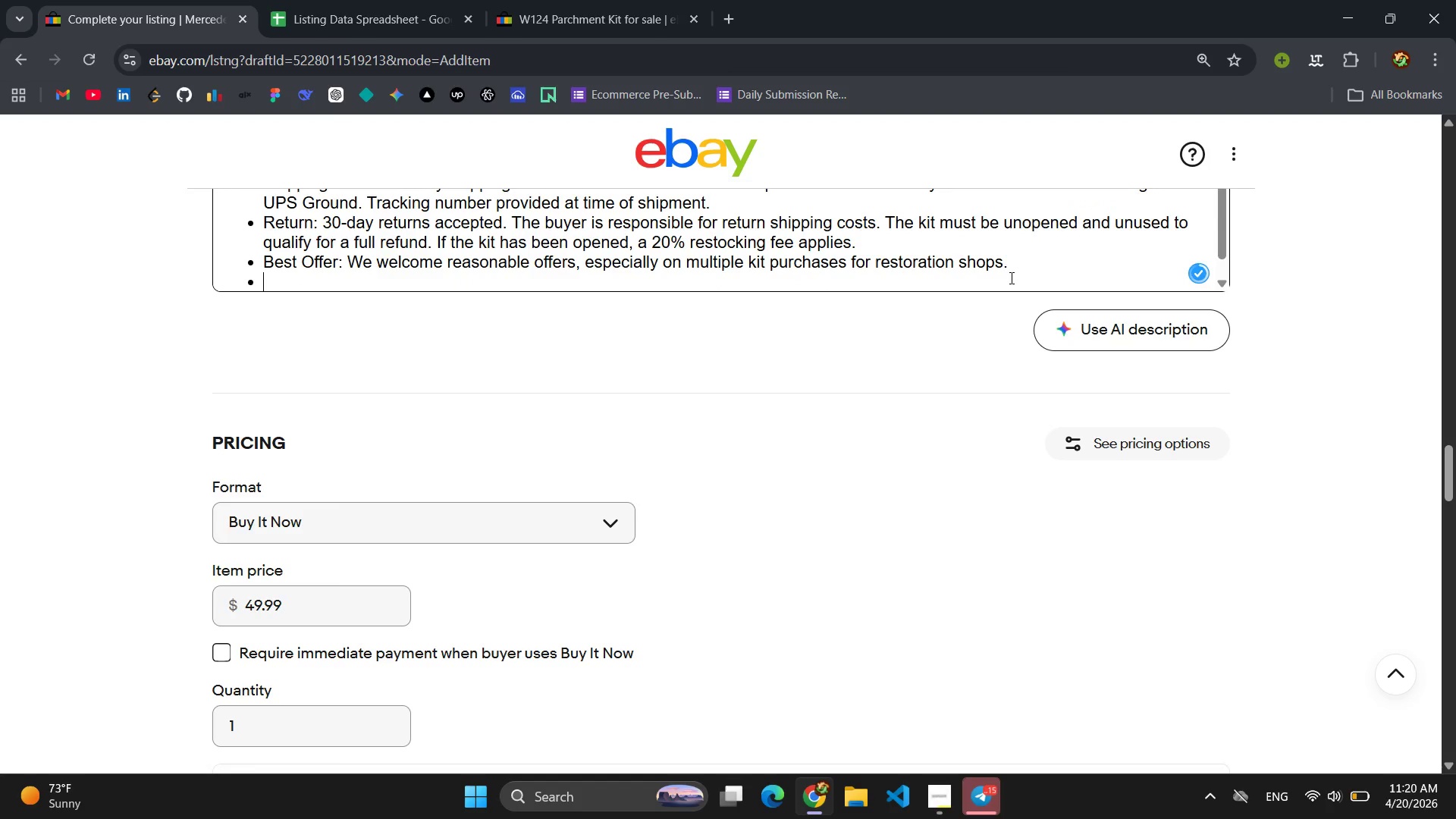 
key(Enter)
 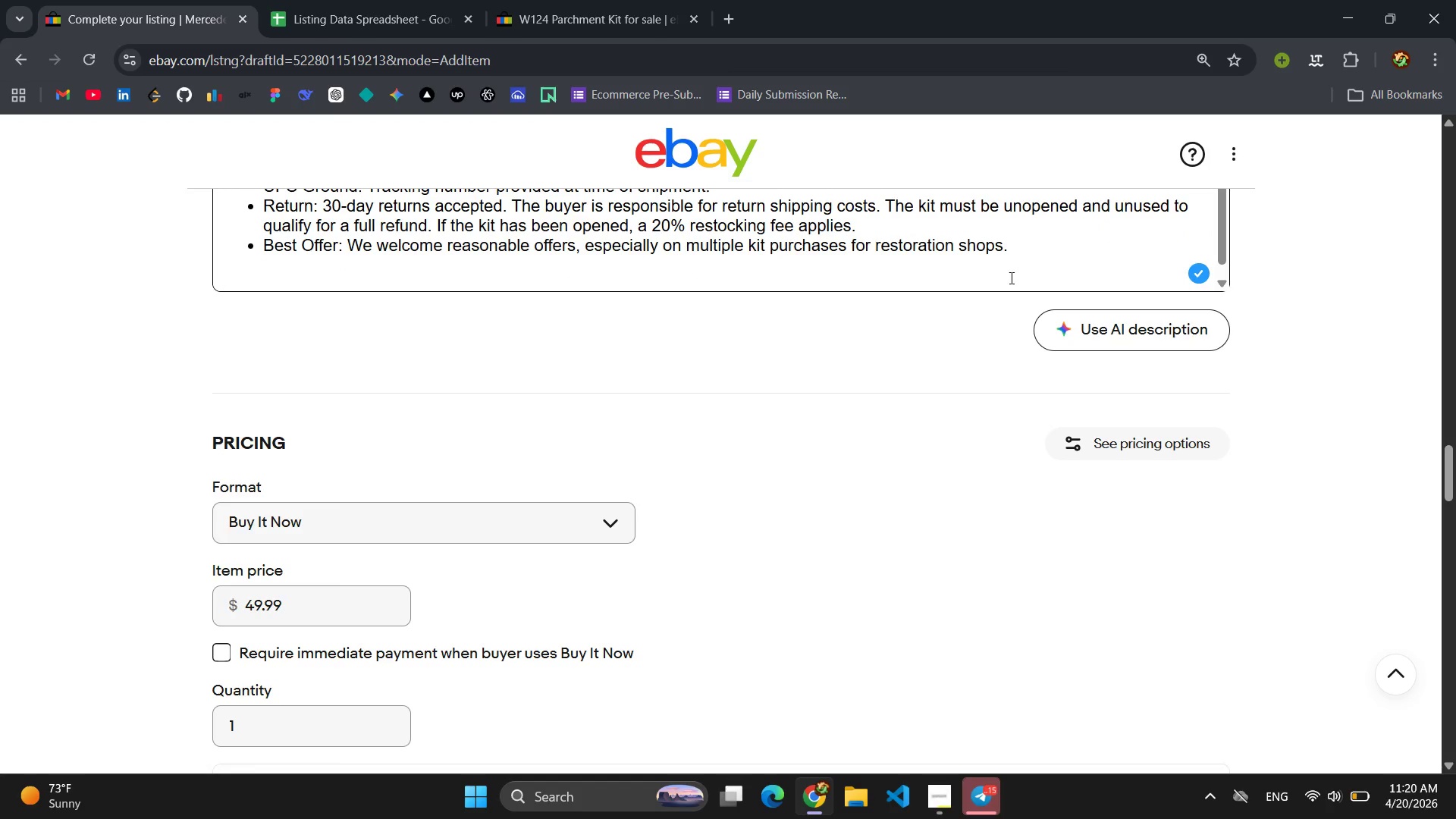 
wait(5.17)
 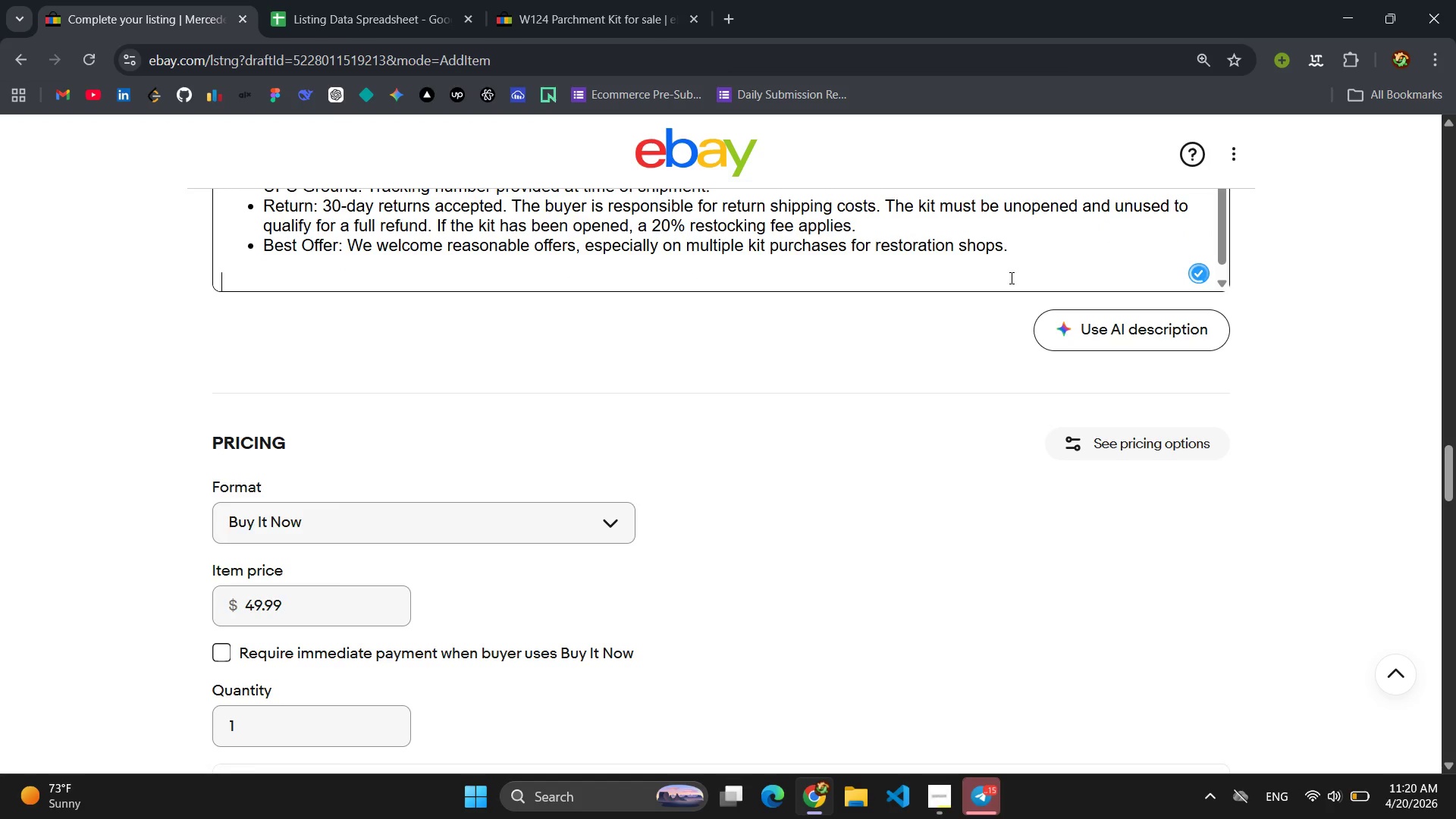 
type(Ape )
key(Backspace)
type(x Aut )
key(Backspace)
type(o Aesthetics - Precision Color for classic )
key(Backspace)
type(Classis)
key(Backspace)
type(c European Interiors.)
 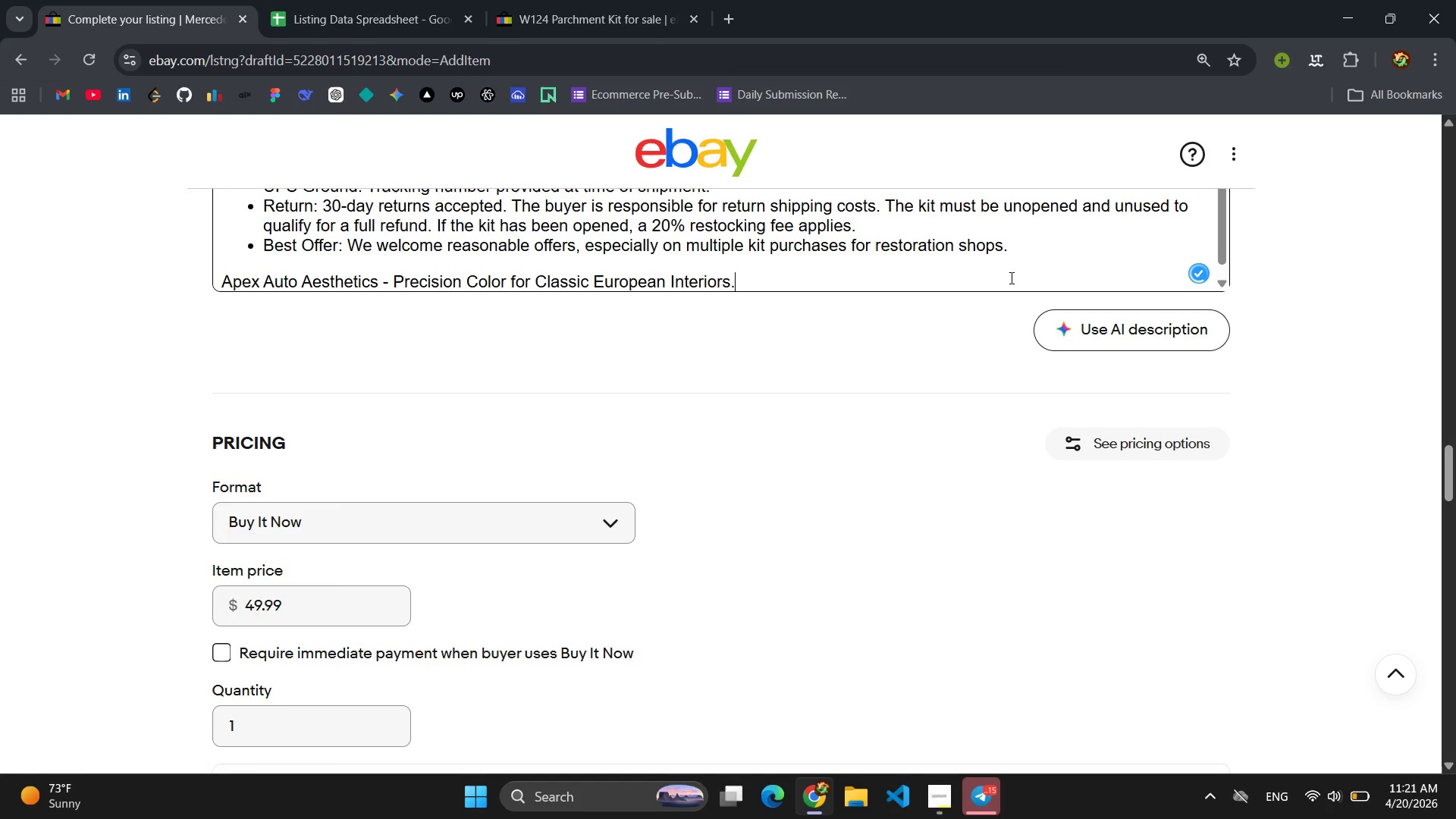 
left_click_drag(start_coordinate=[746, 288], to_coordinate=[306, 291])
 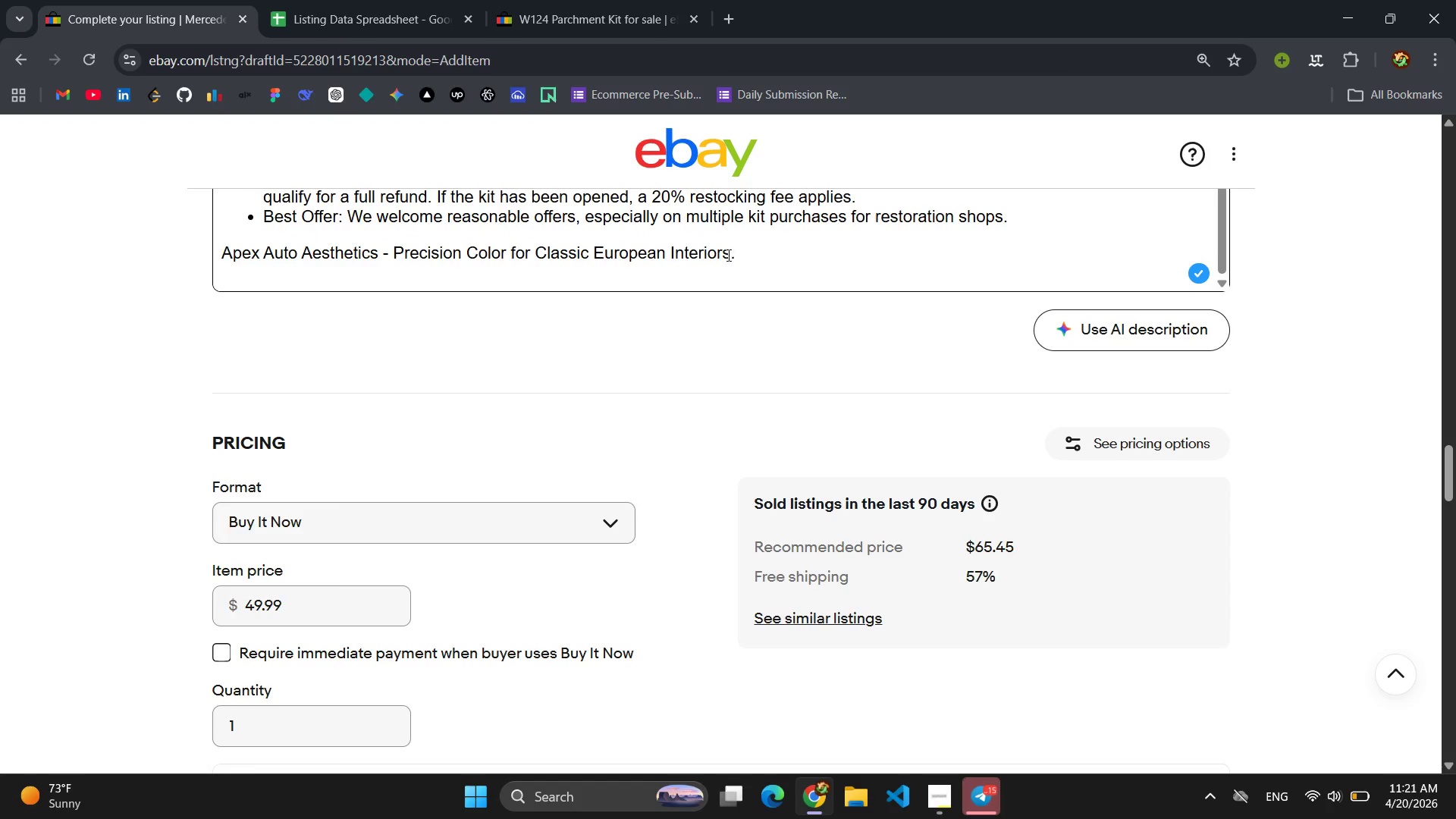 
left_click_drag(start_coordinate=[753, 260], to_coordinate=[212, 233])
 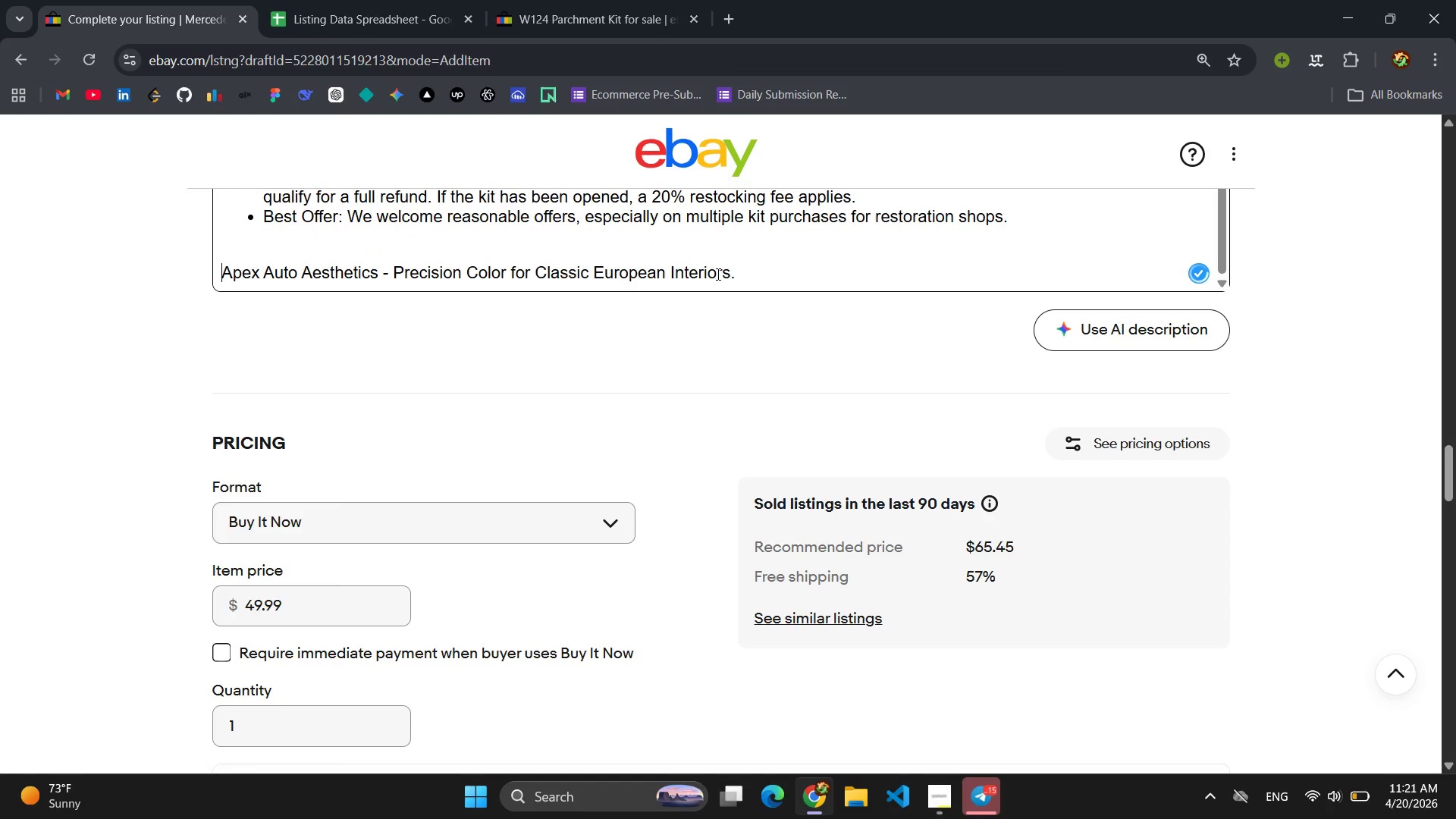 
key(Control+Z)
 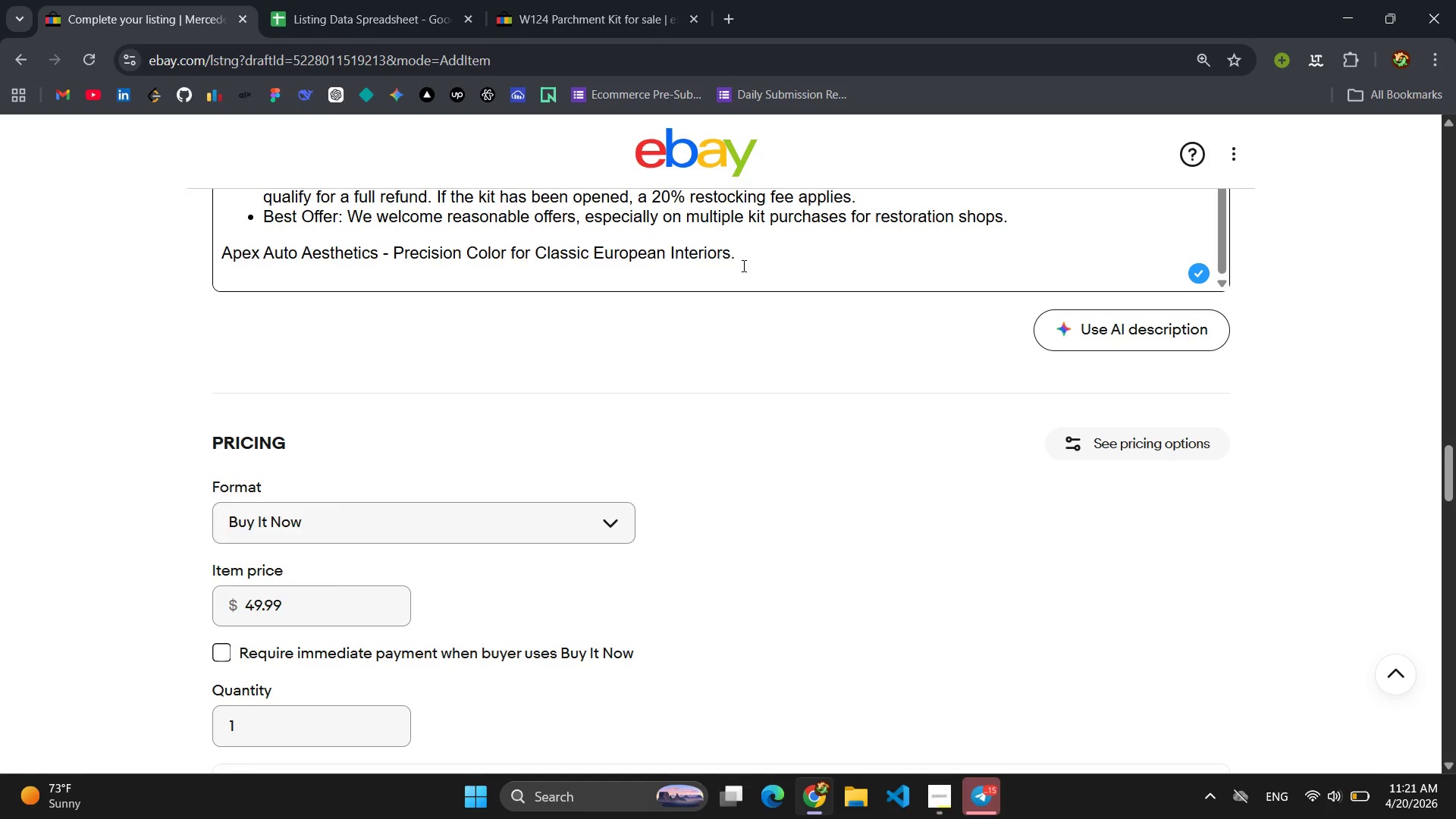 
left_click([745, 259])
 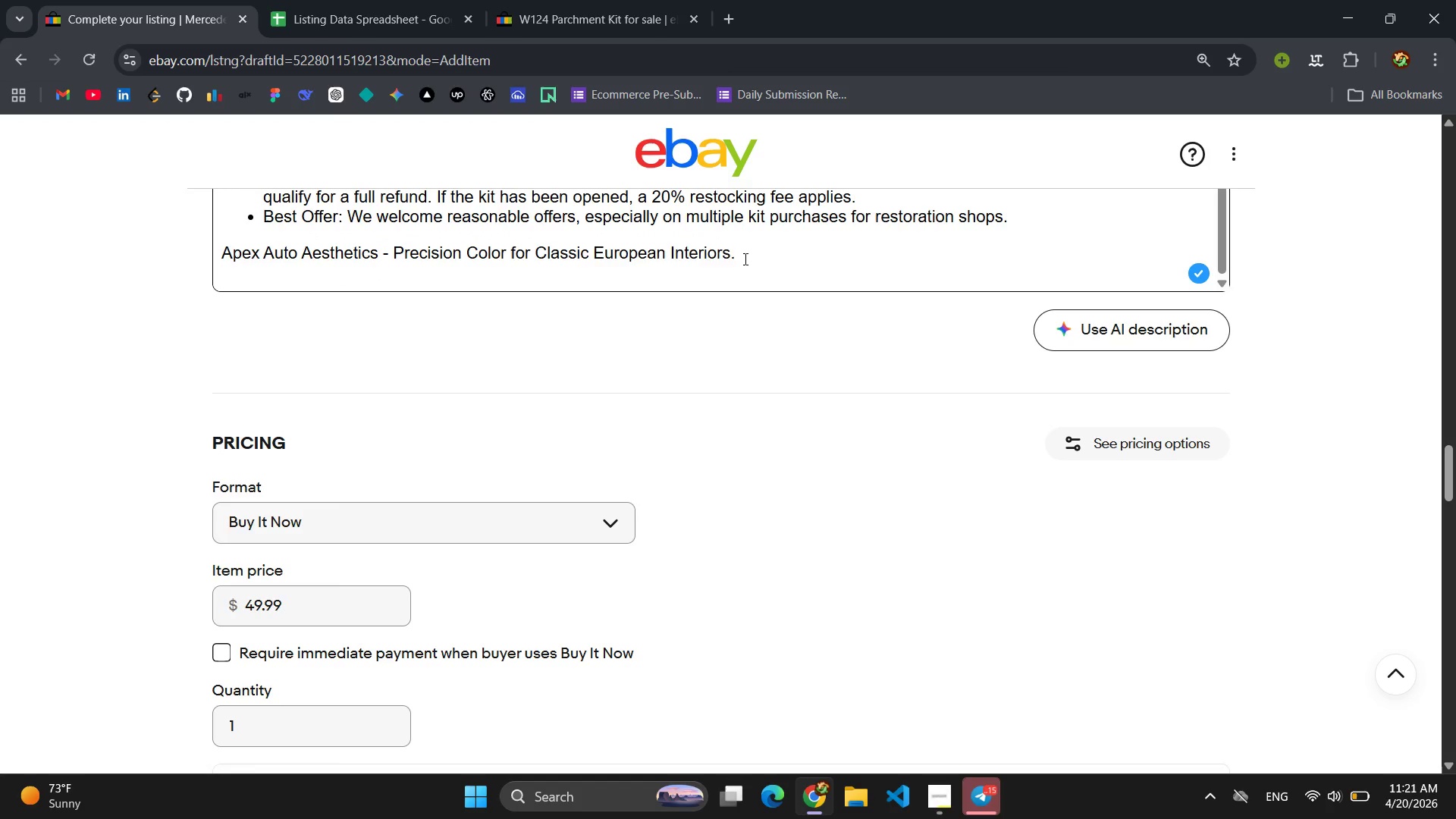 
left_click_drag(start_coordinate=[744, 259], to_coordinate=[224, 254])
 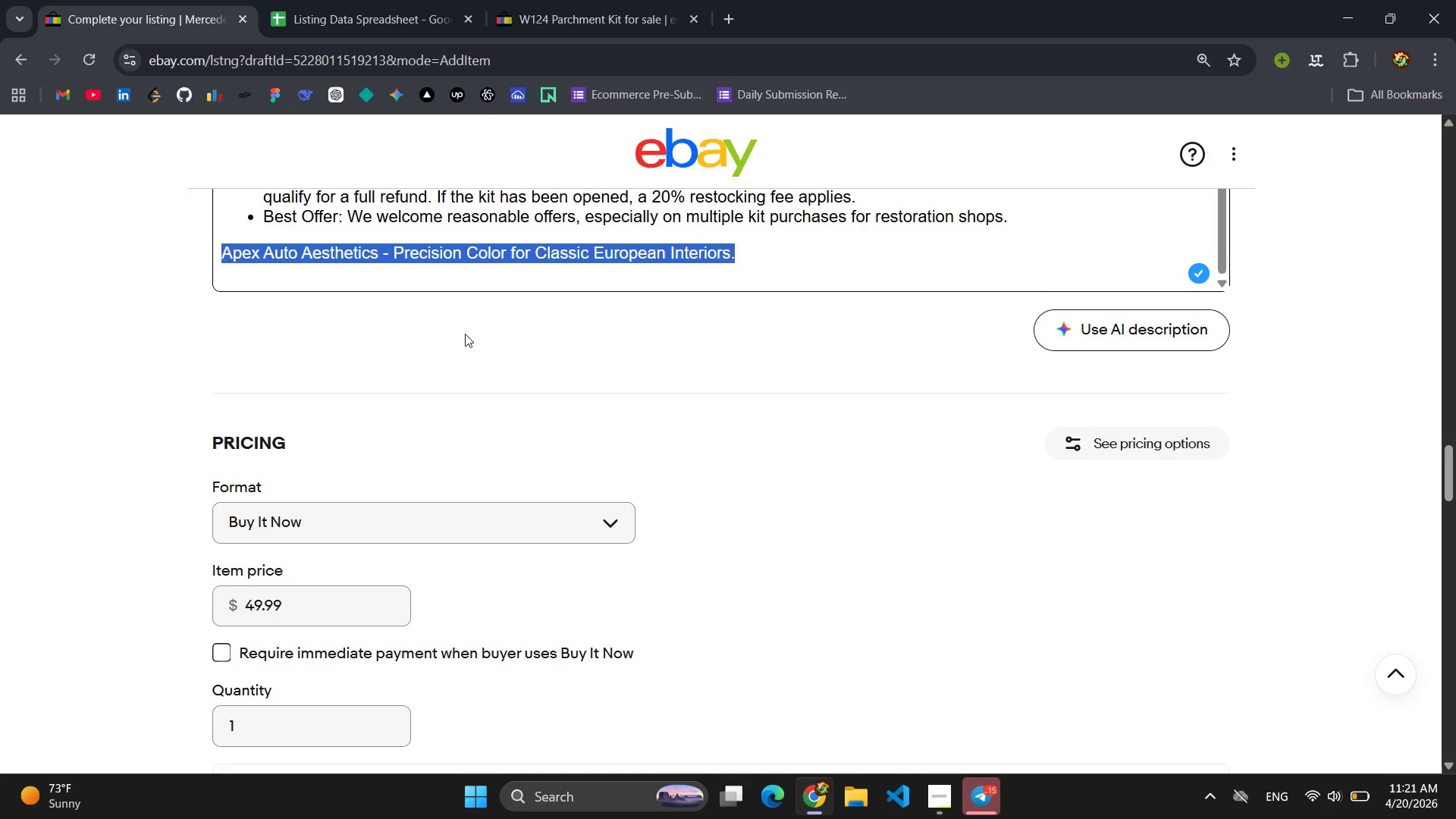 
scroll: coordinate [645, 336], scroll_direction: up, amount: 4.0
 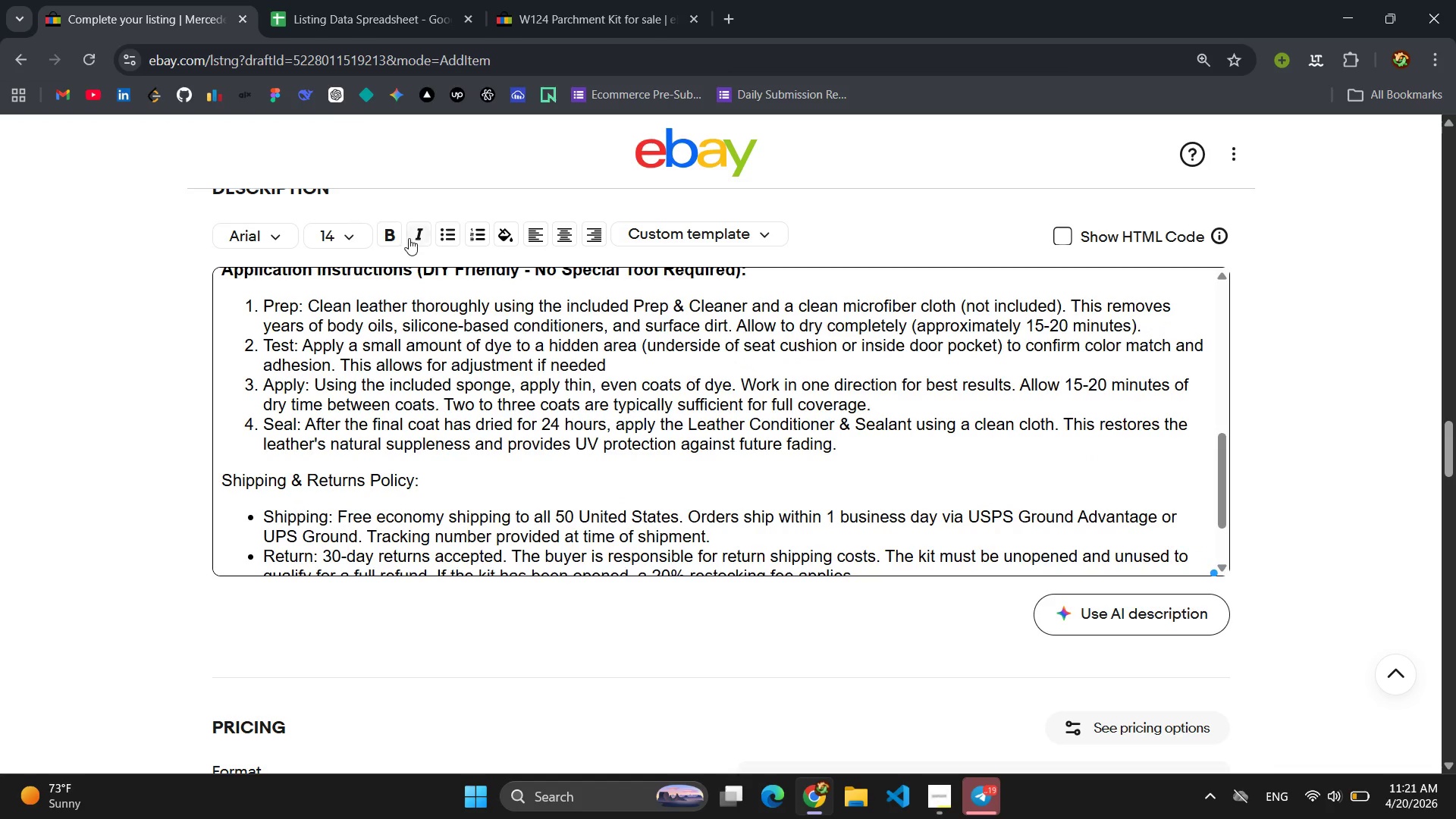 
left_click([409, 238])
 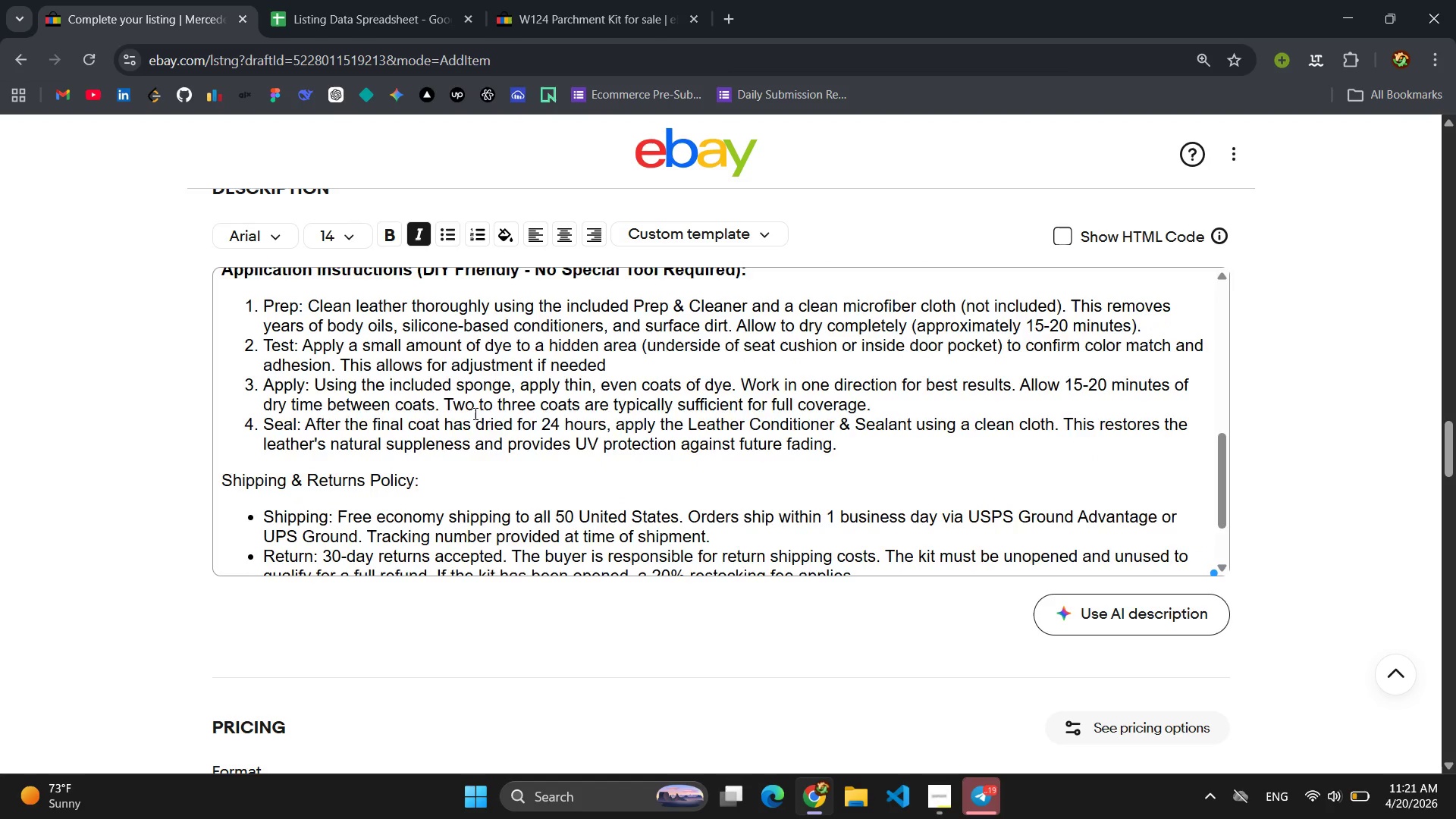 
scroll: coordinate [475, 413], scroll_direction: down, amount: 3.0
 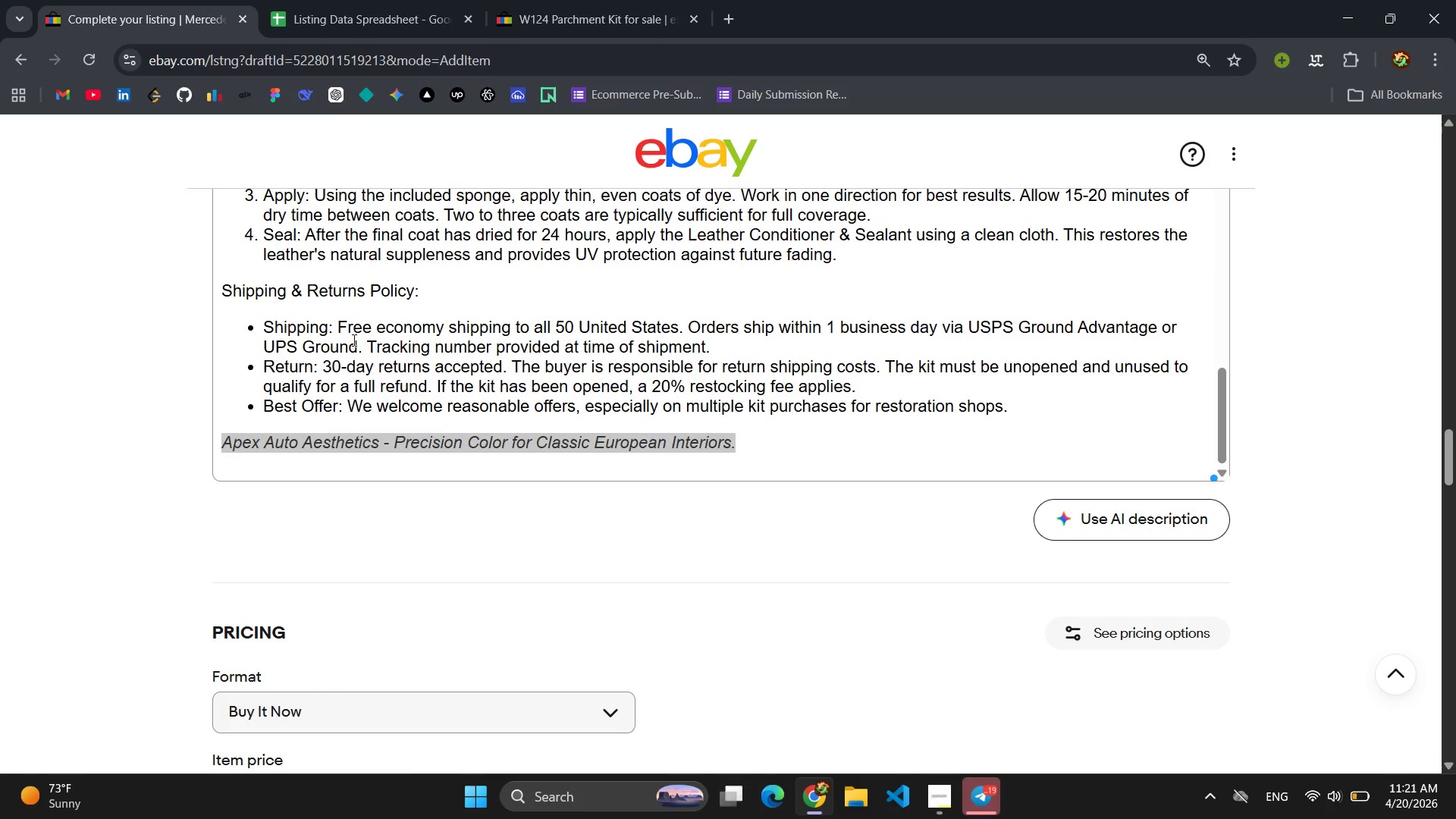 
left_click_drag(start_coordinate=[336, 330], to_coordinate=[309, 329])
 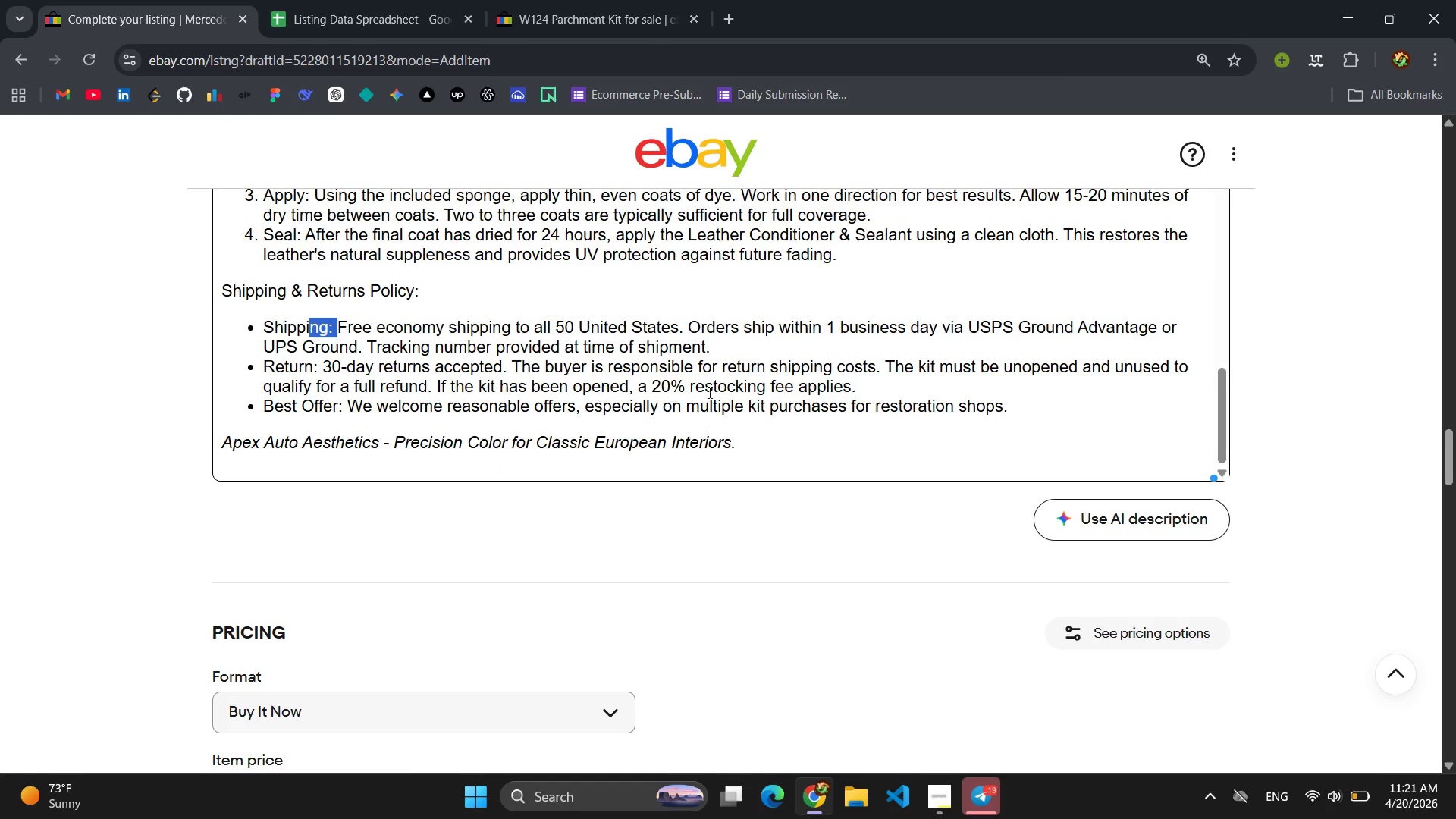 
scroll: coordinate [1357, 465], scroll_direction: up, amount: 2.0
 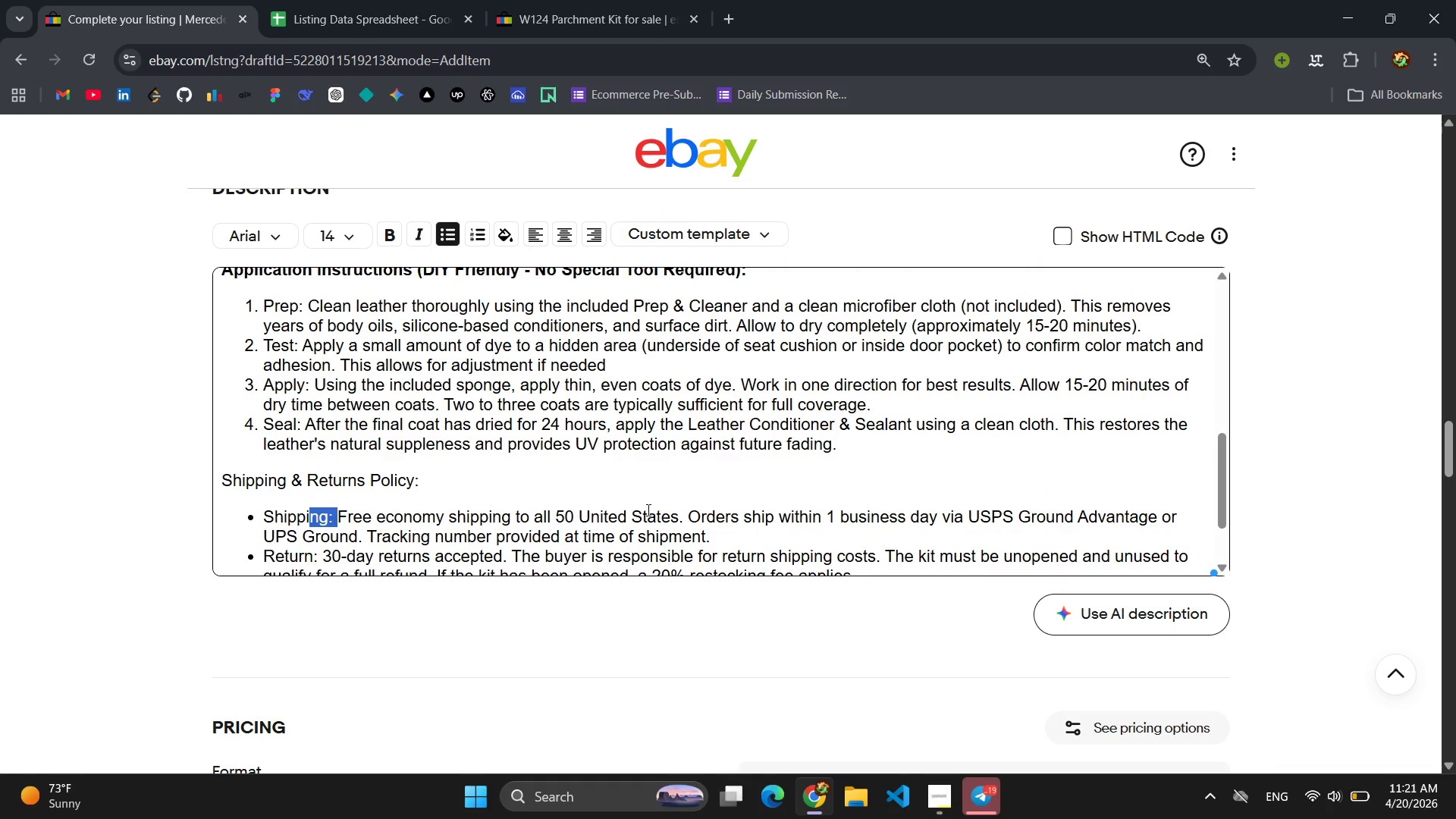 
scroll: coordinate [574, 495], scroll_direction: down, amount: 2.0
 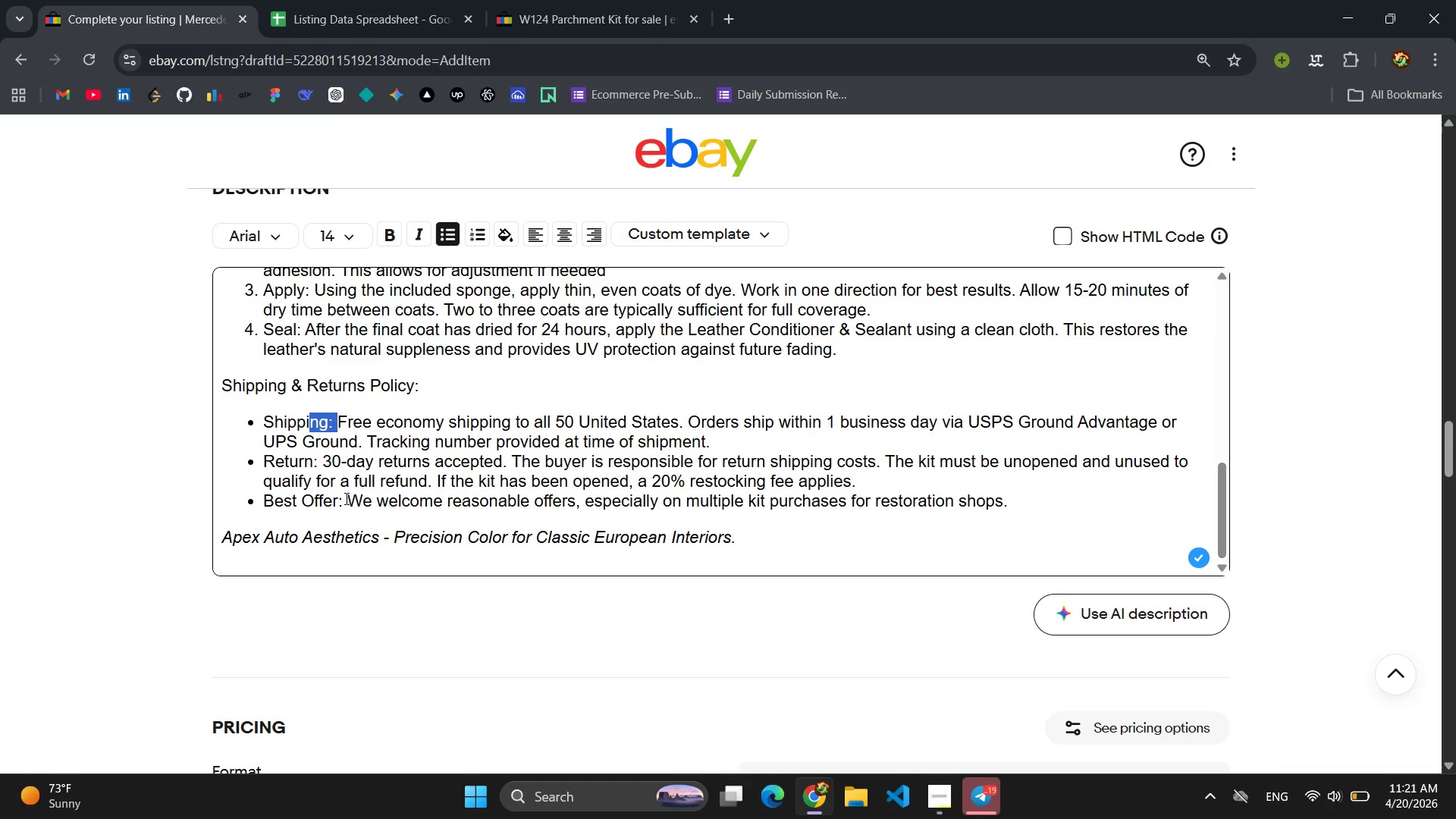 
left_click_drag(start_coordinate=[342, 499], to_coordinate=[251, 507])
 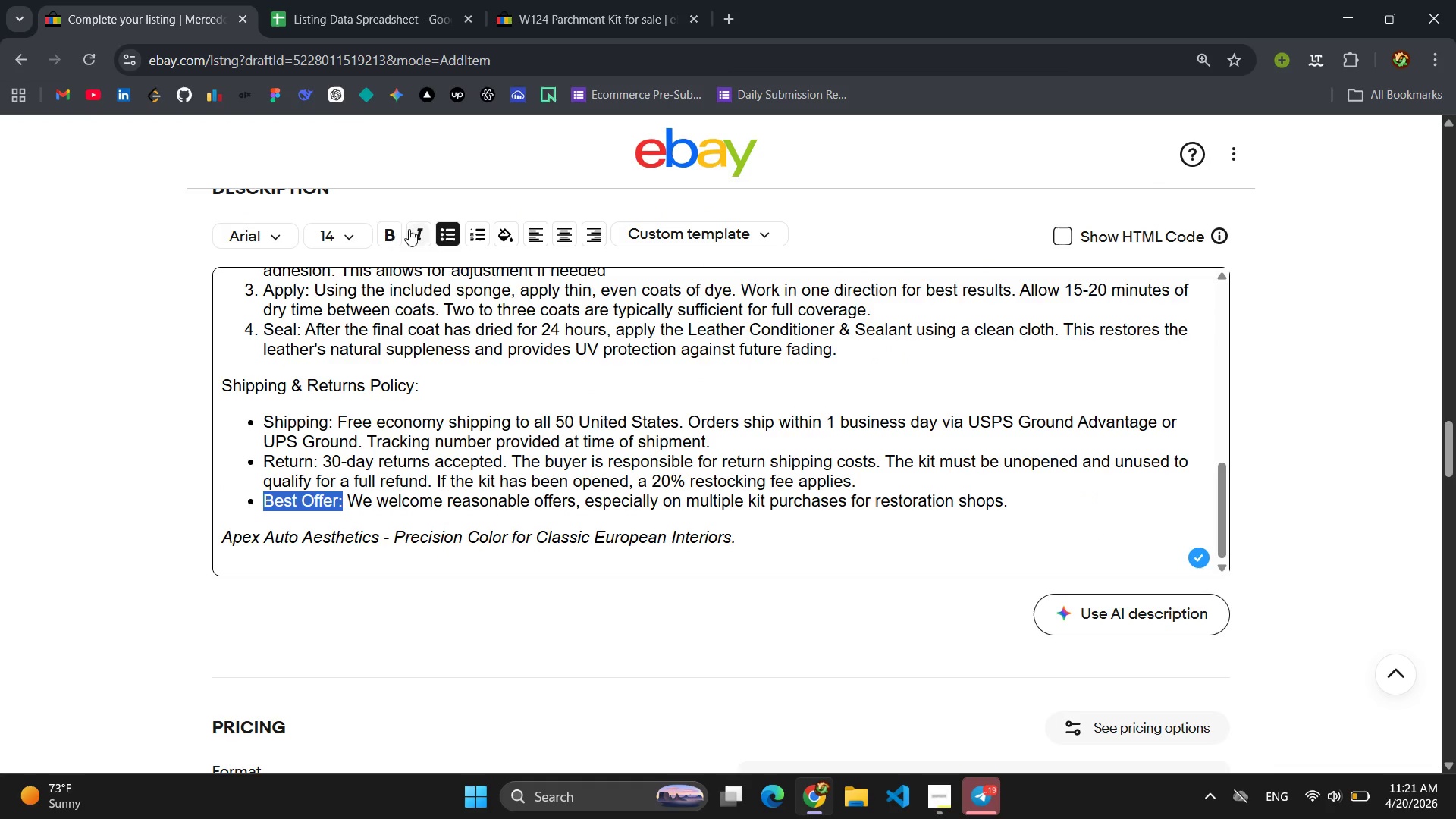 
left_click([389, 233])
 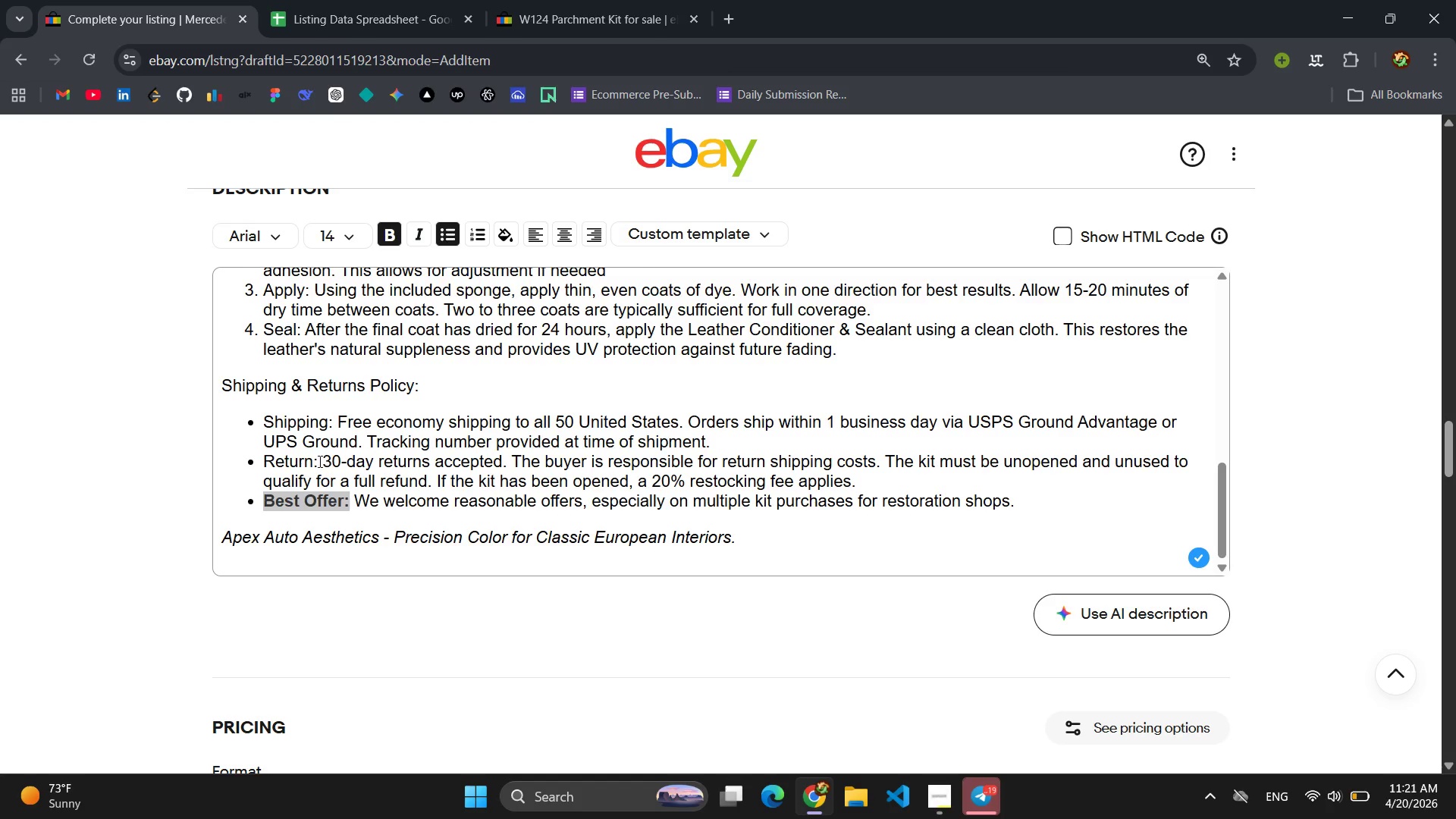 
left_click_drag(start_coordinate=[318, 461], to_coordinate=[260, 463])
 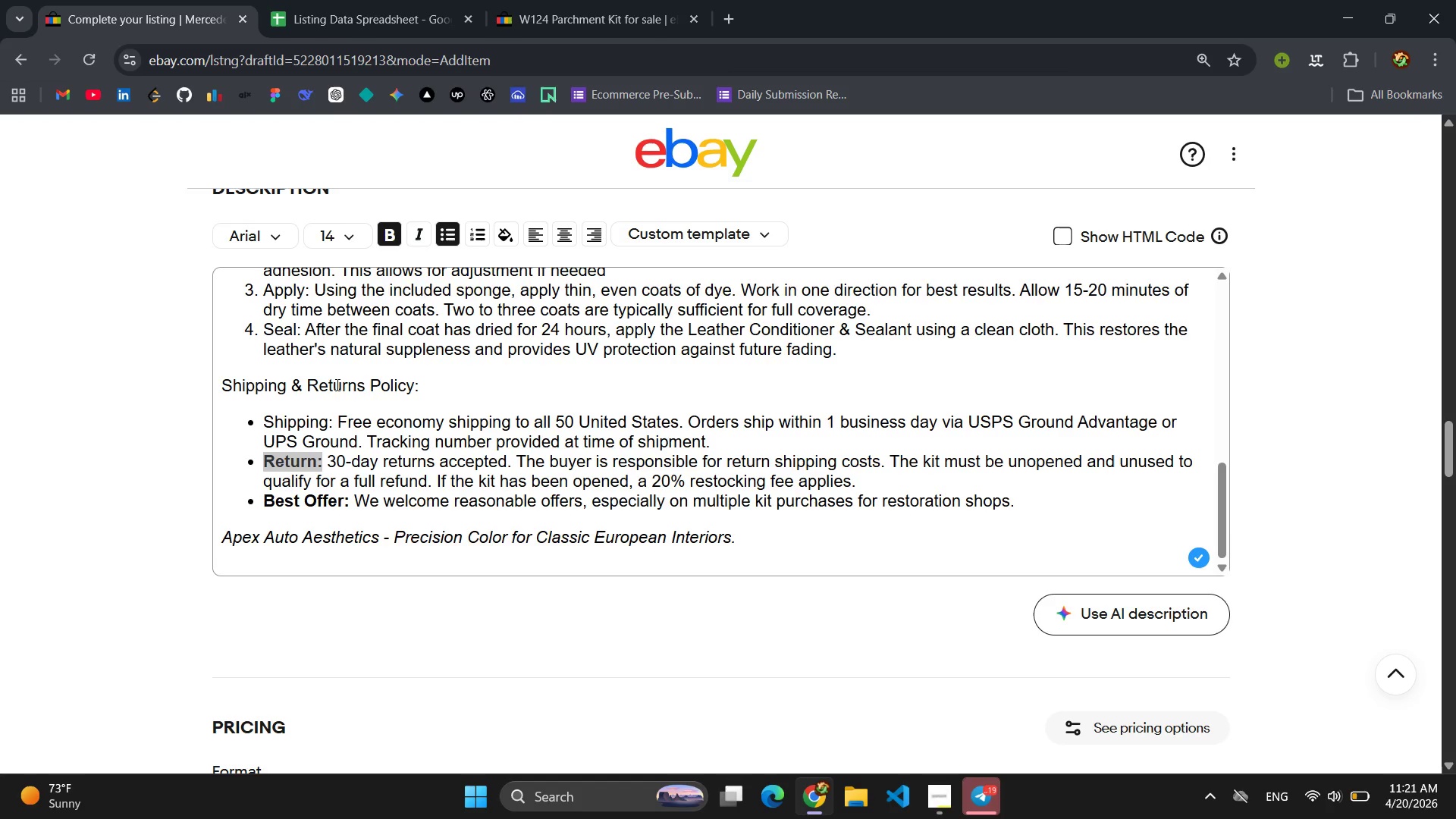 
left_click_drag(start_coordinate=[332, 419], to_coordinate=[262, 418])
 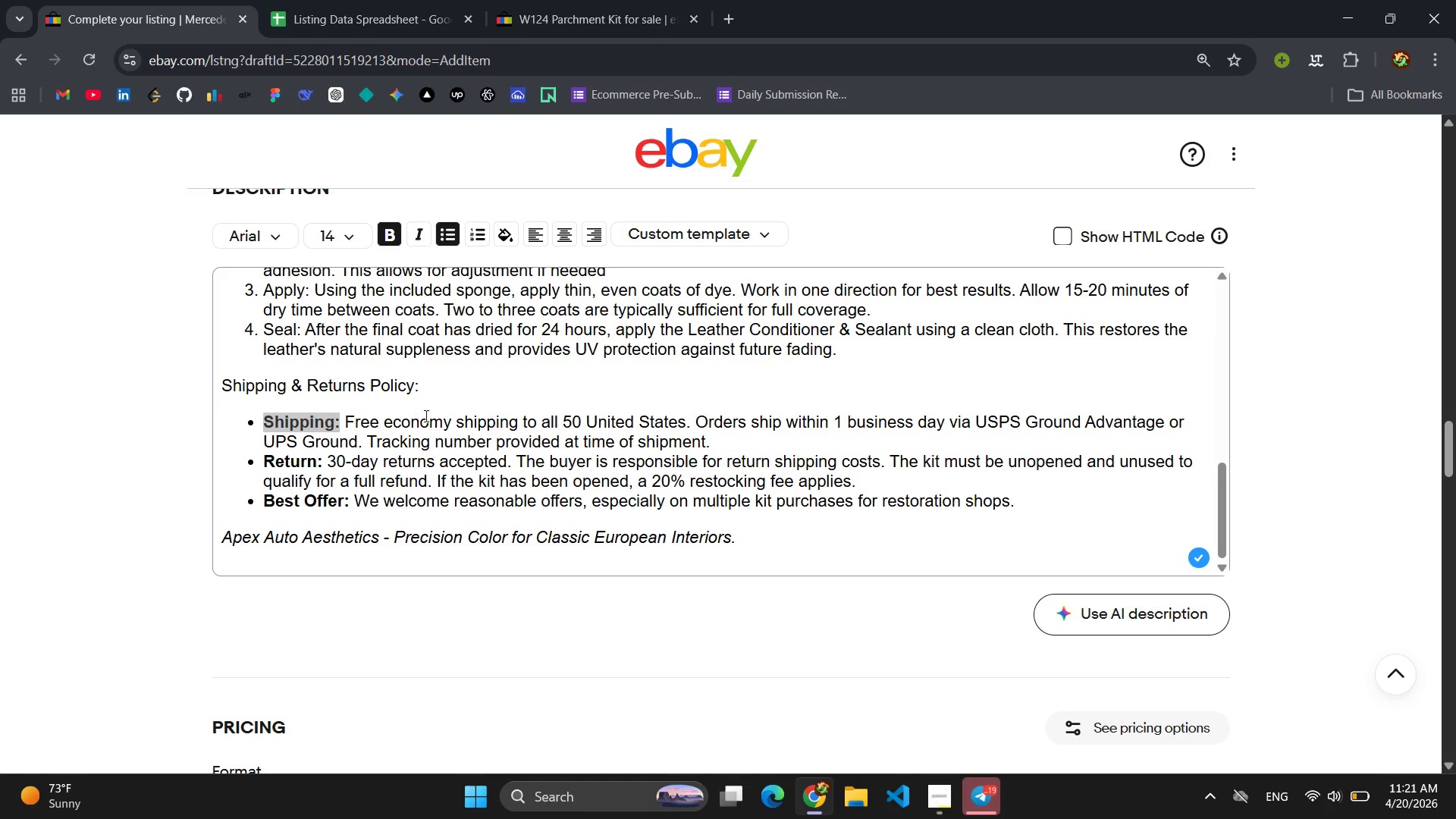 
left_click_drag(start_coordinate=[432, 375], to_coordinate=[261, 378])
 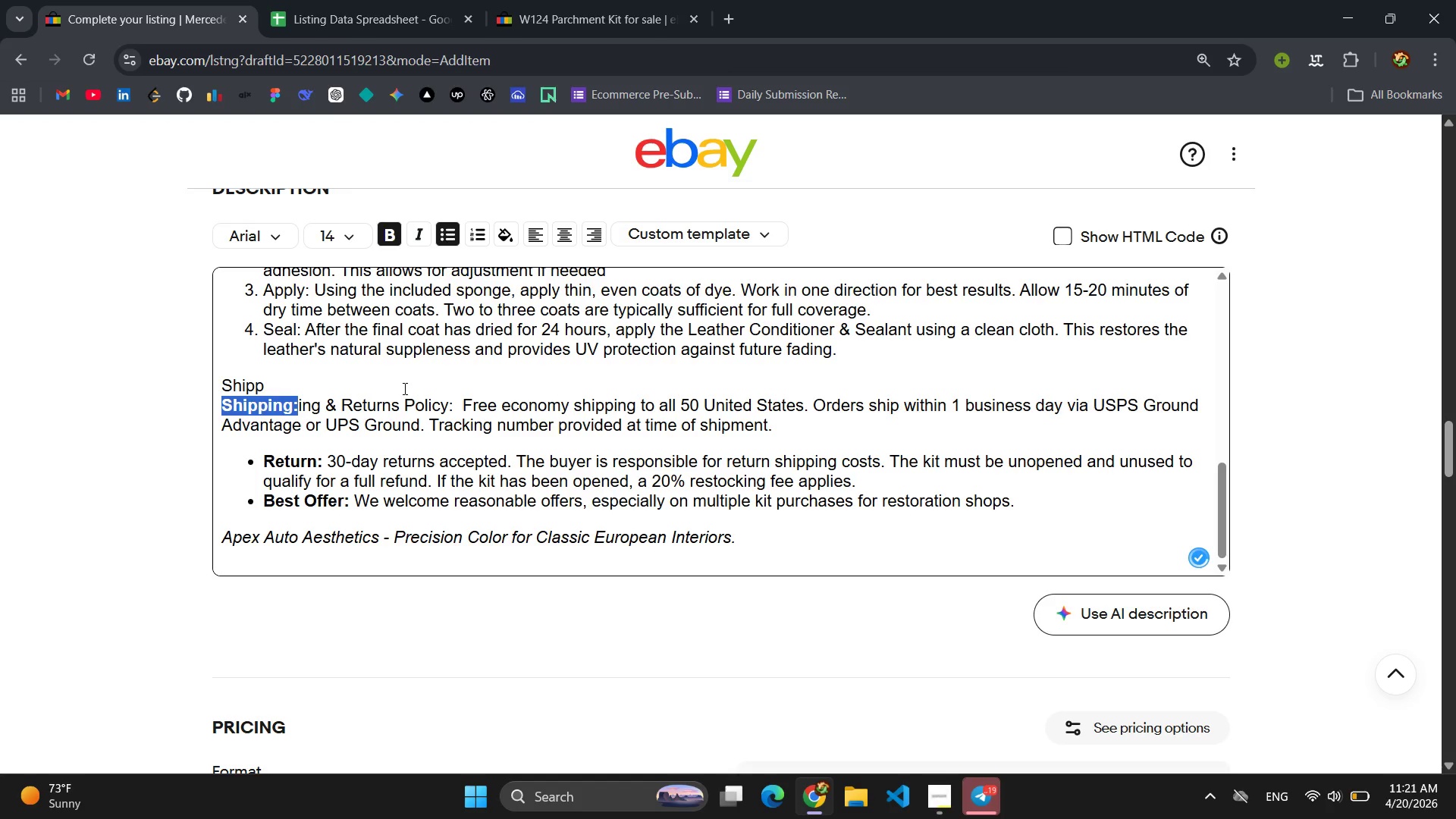 
key(Control+Z)
 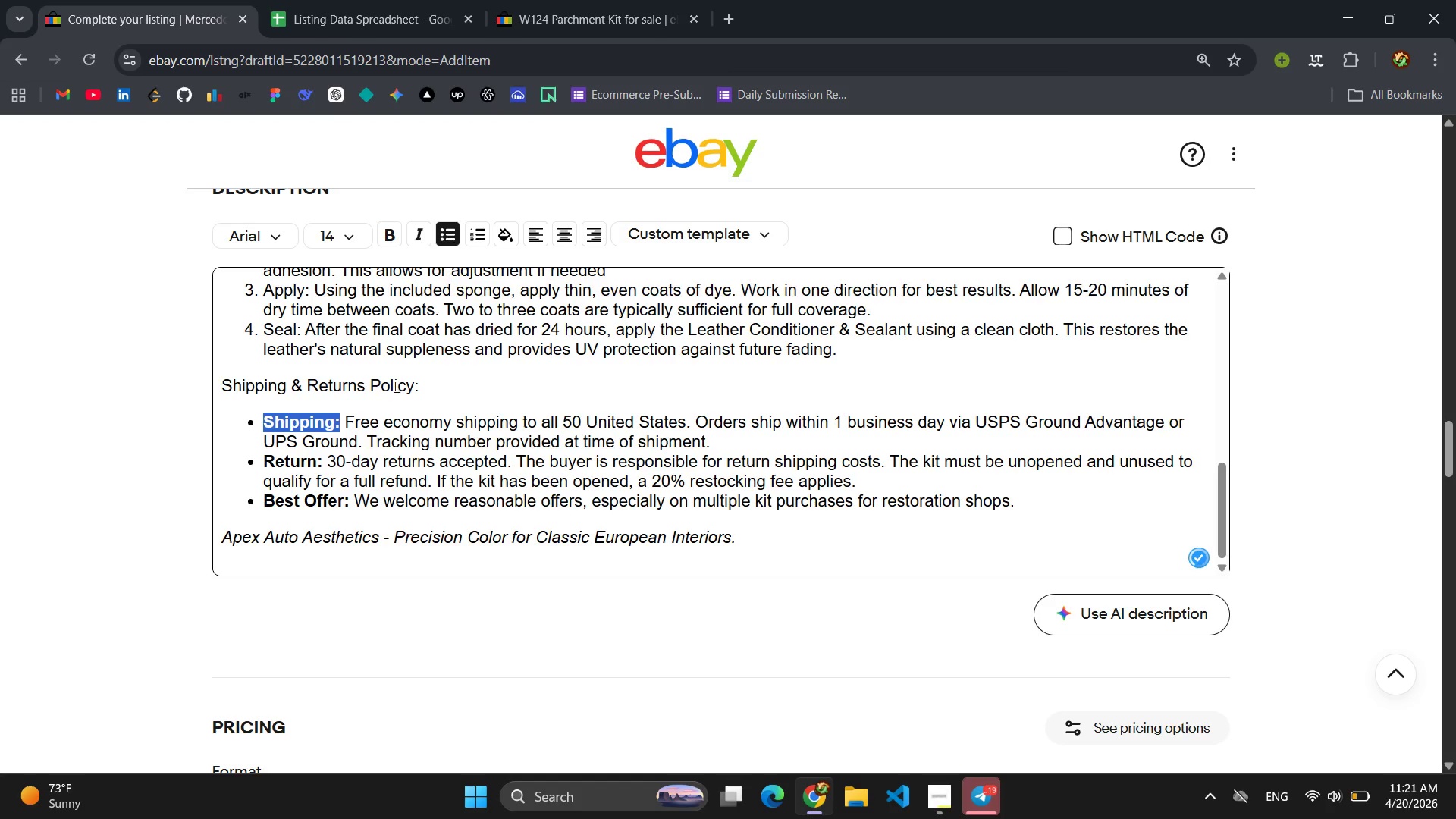 
left_click_drag(start_coordinate=[436, 386], to_coordinate=[298, 375])
 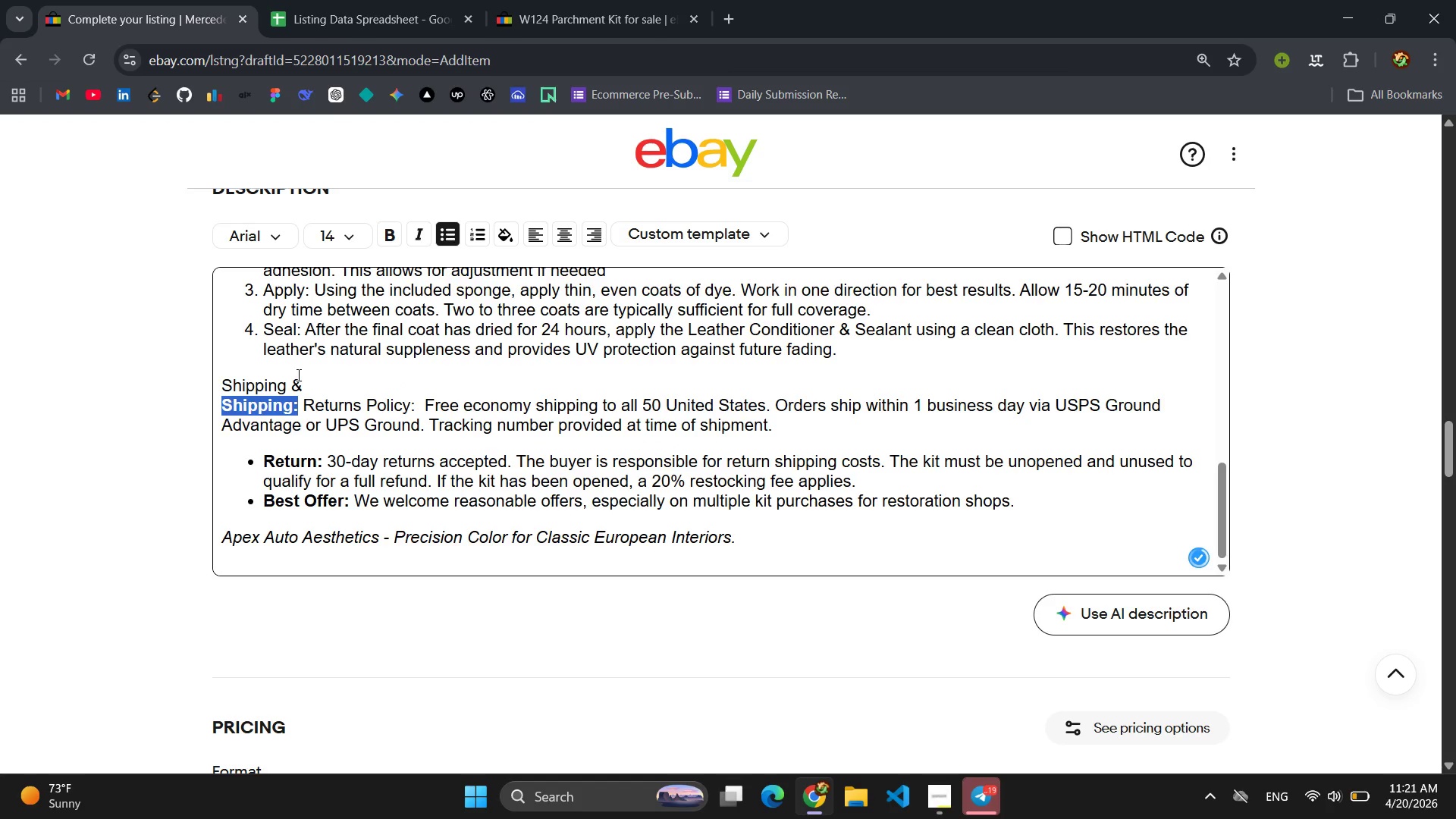 
key(Control+Z)
 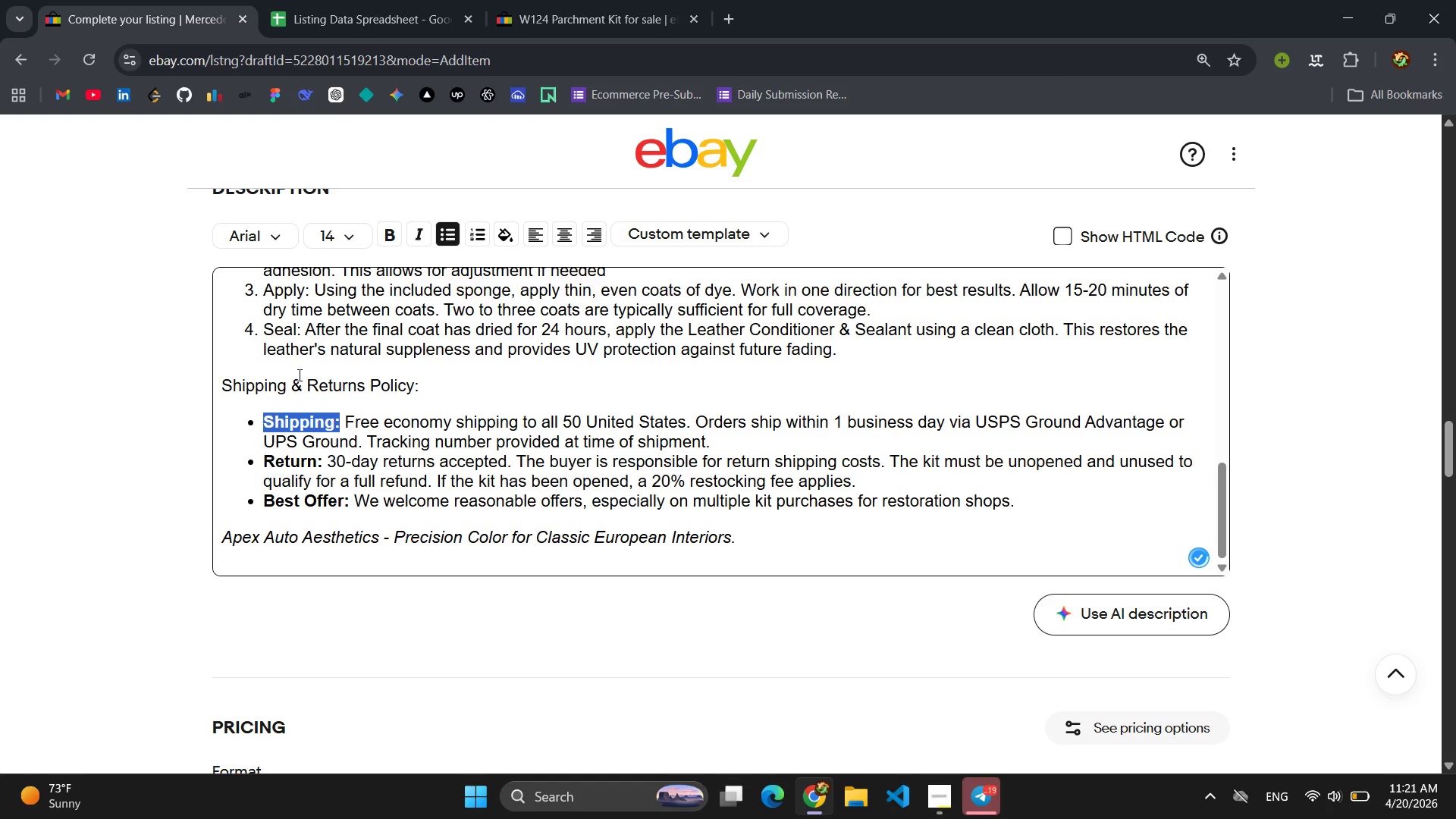 
left_click([306, 375])
 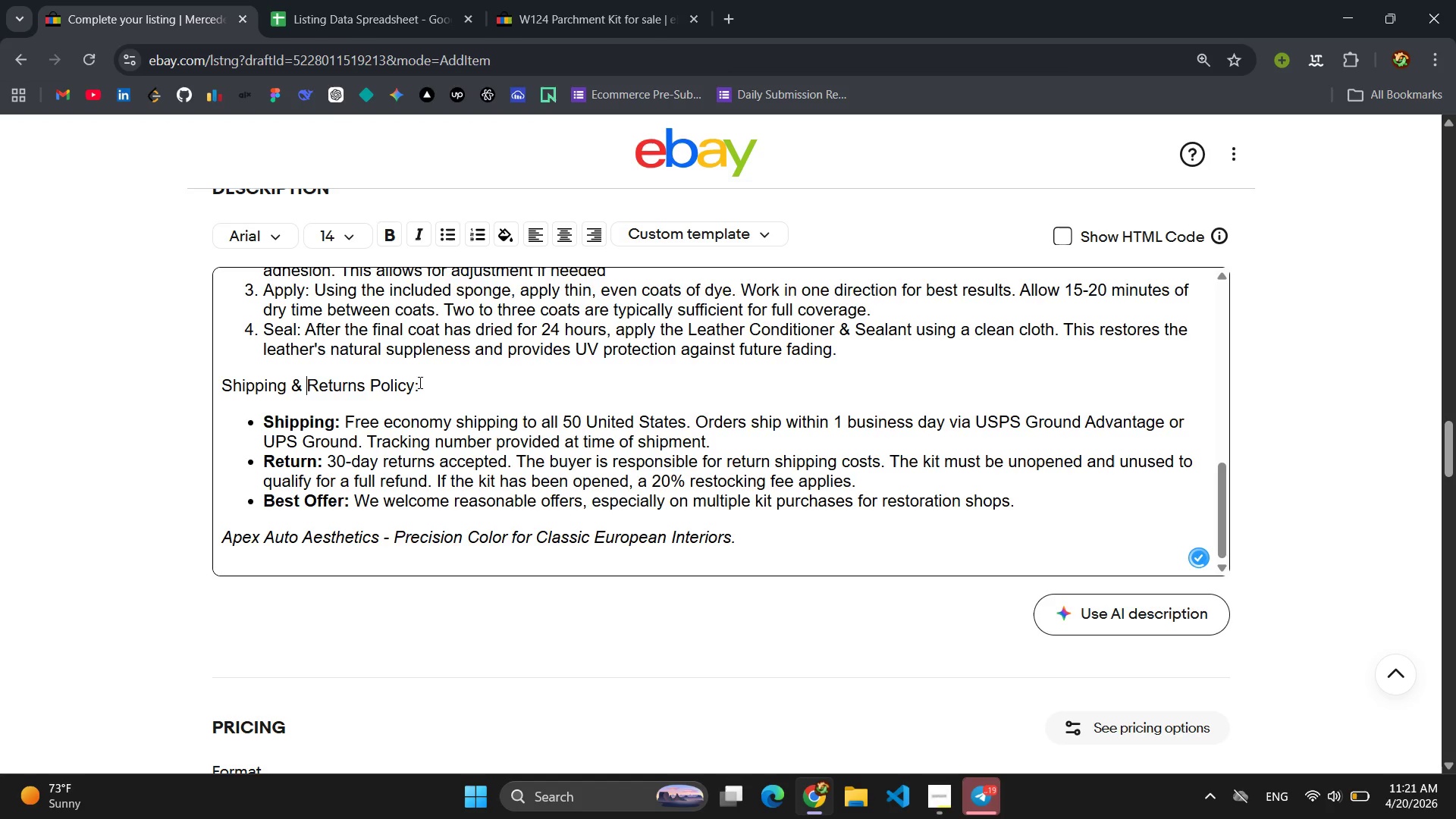 
left_click_drag(start_coordinate=[419, 382], to_coordinate=[225, 382])
 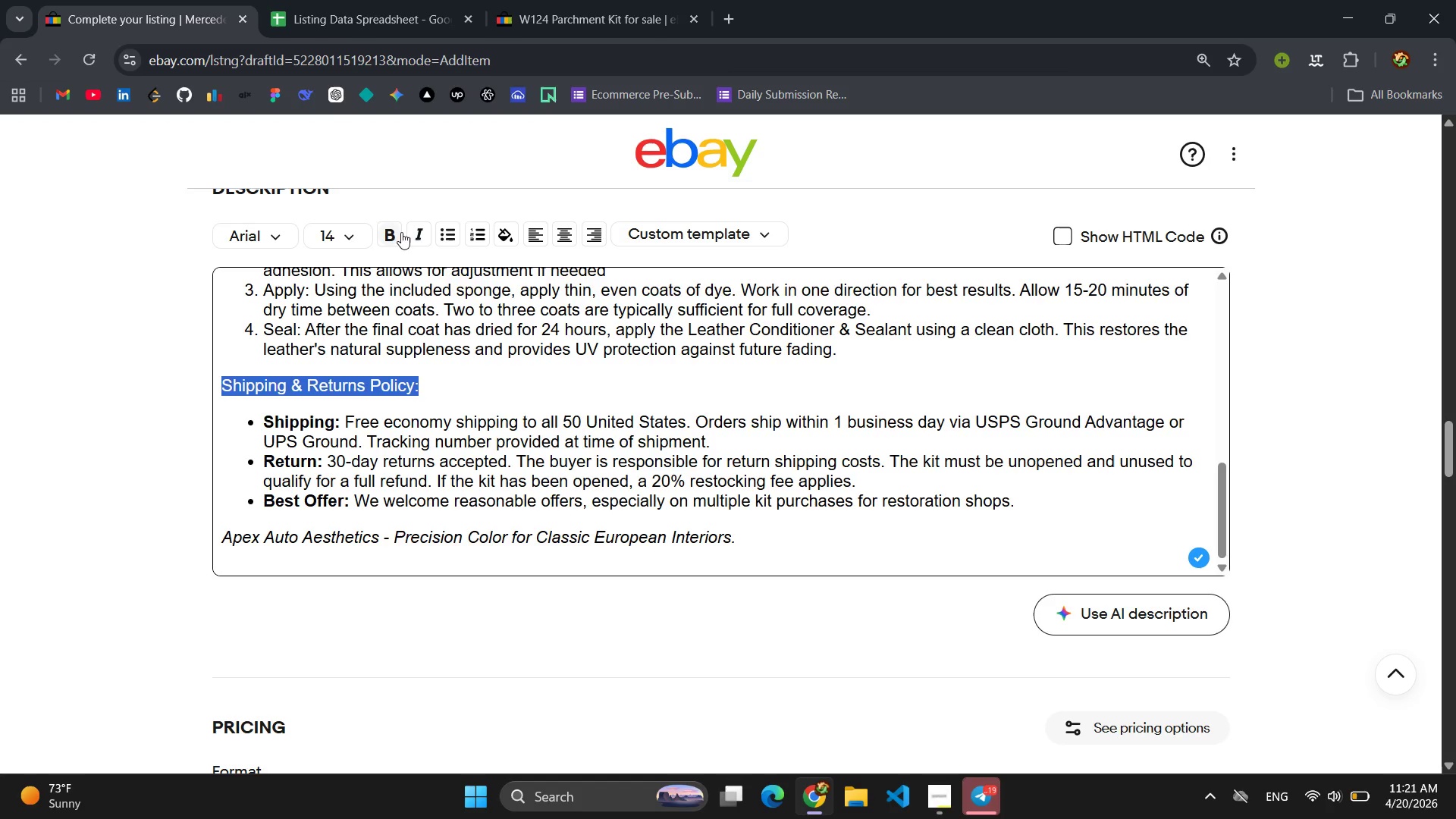 
left_click([394, 234])
 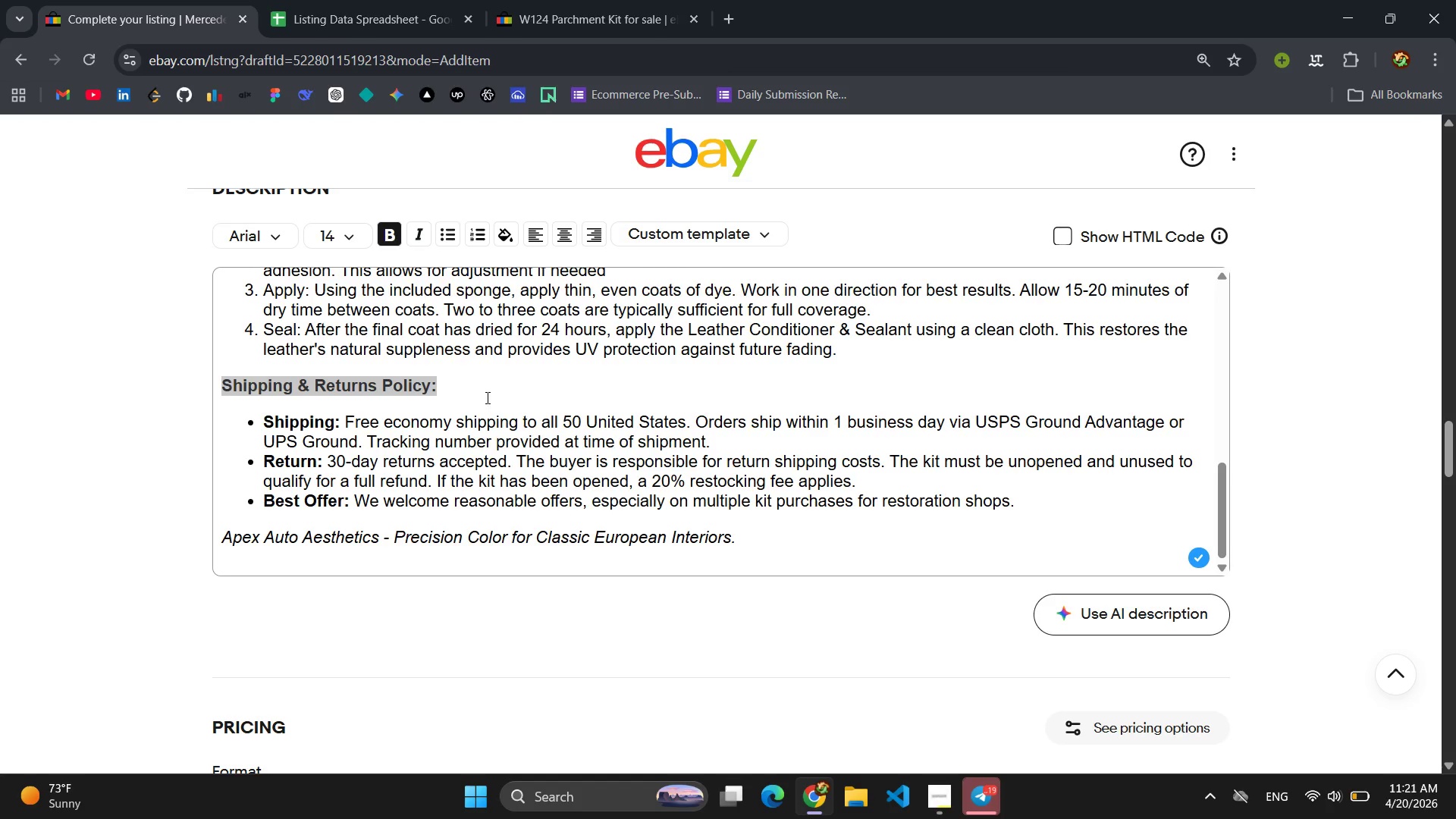 
left_click([487, 397])
 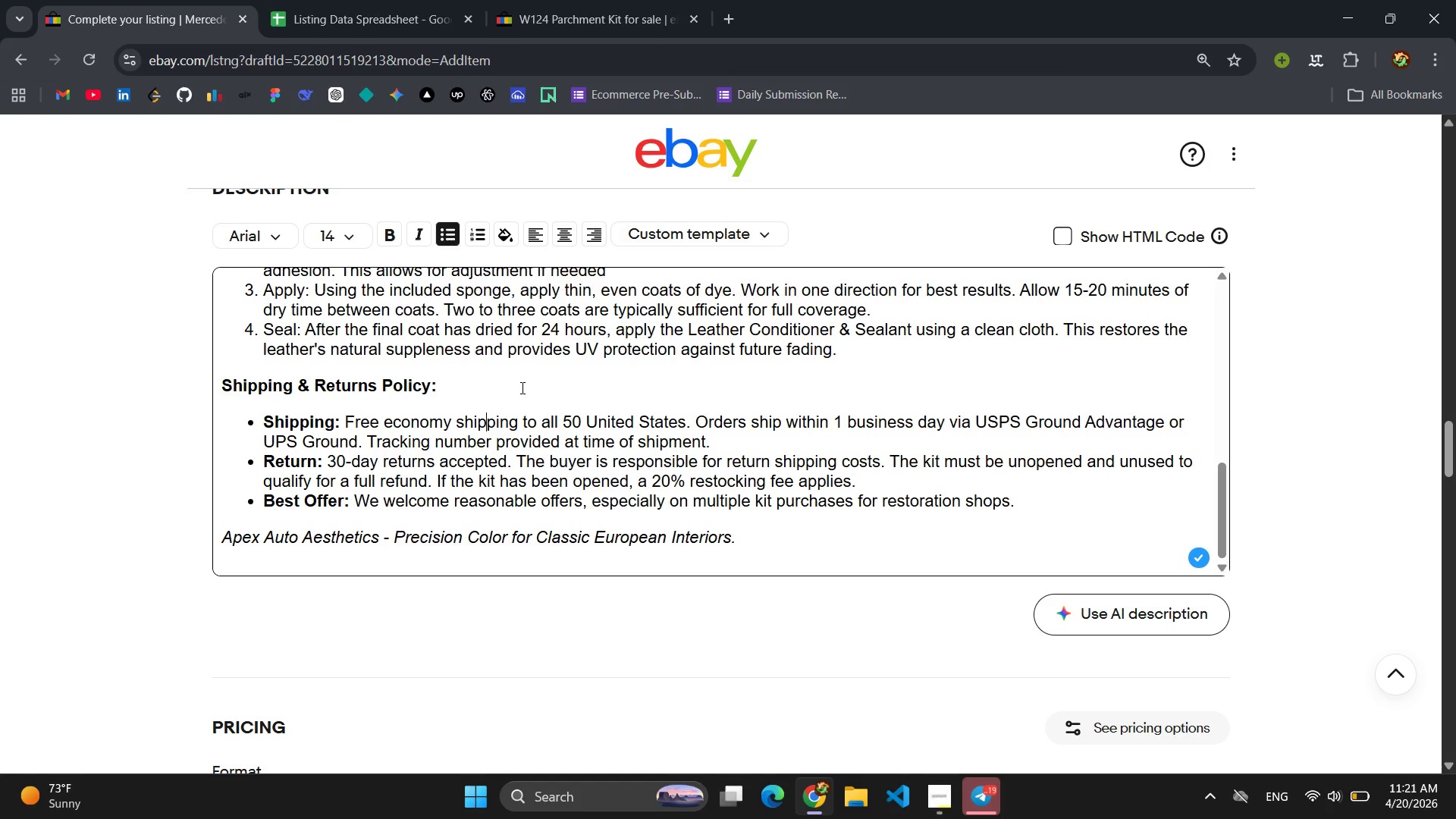 
scroll: coordinate [522, 388], scroll_direction: up, amount: 1.0
 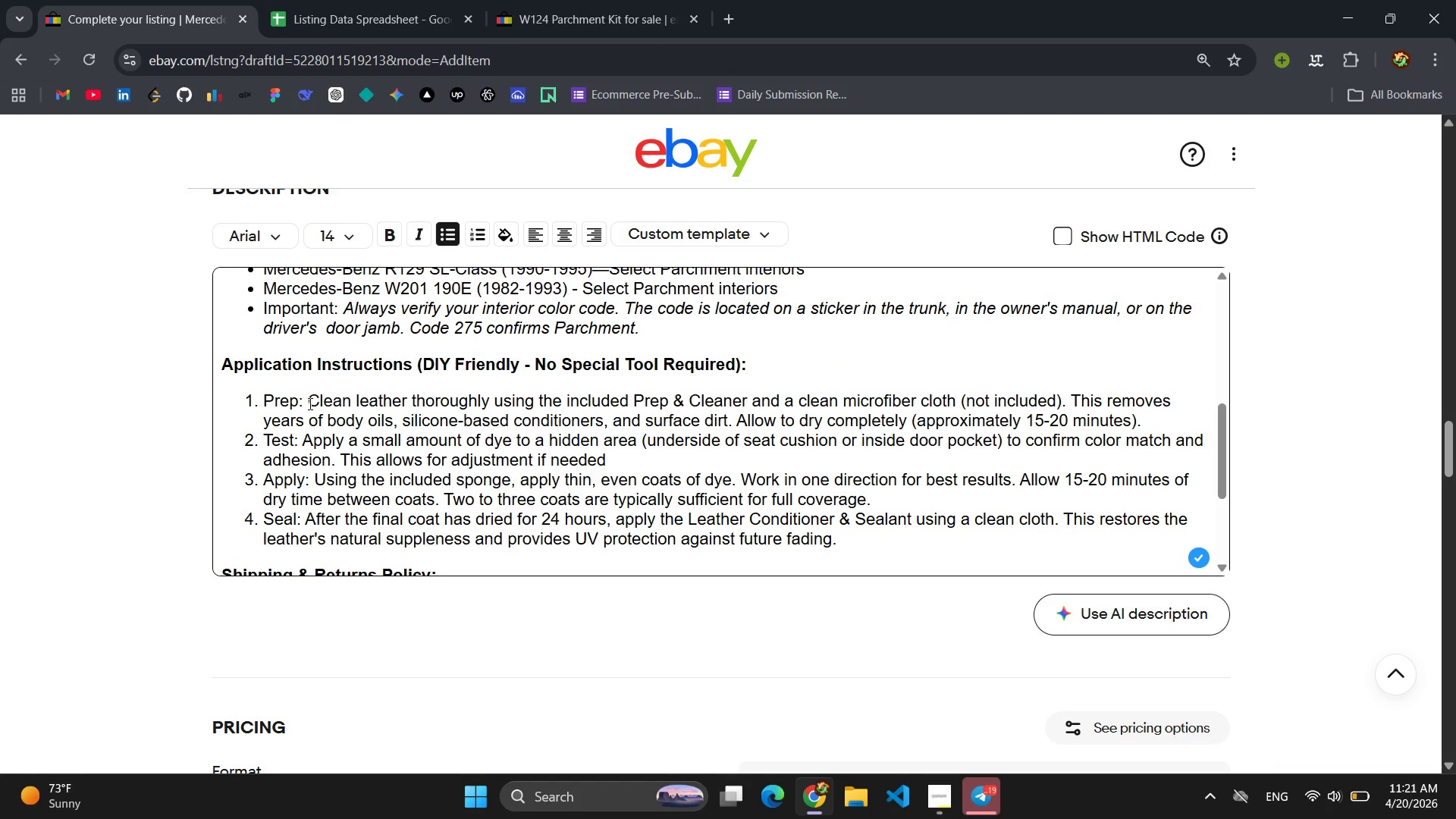 
left_click_drag(start_coordinate=[305, 403], to_coordinate=[272, 403])
 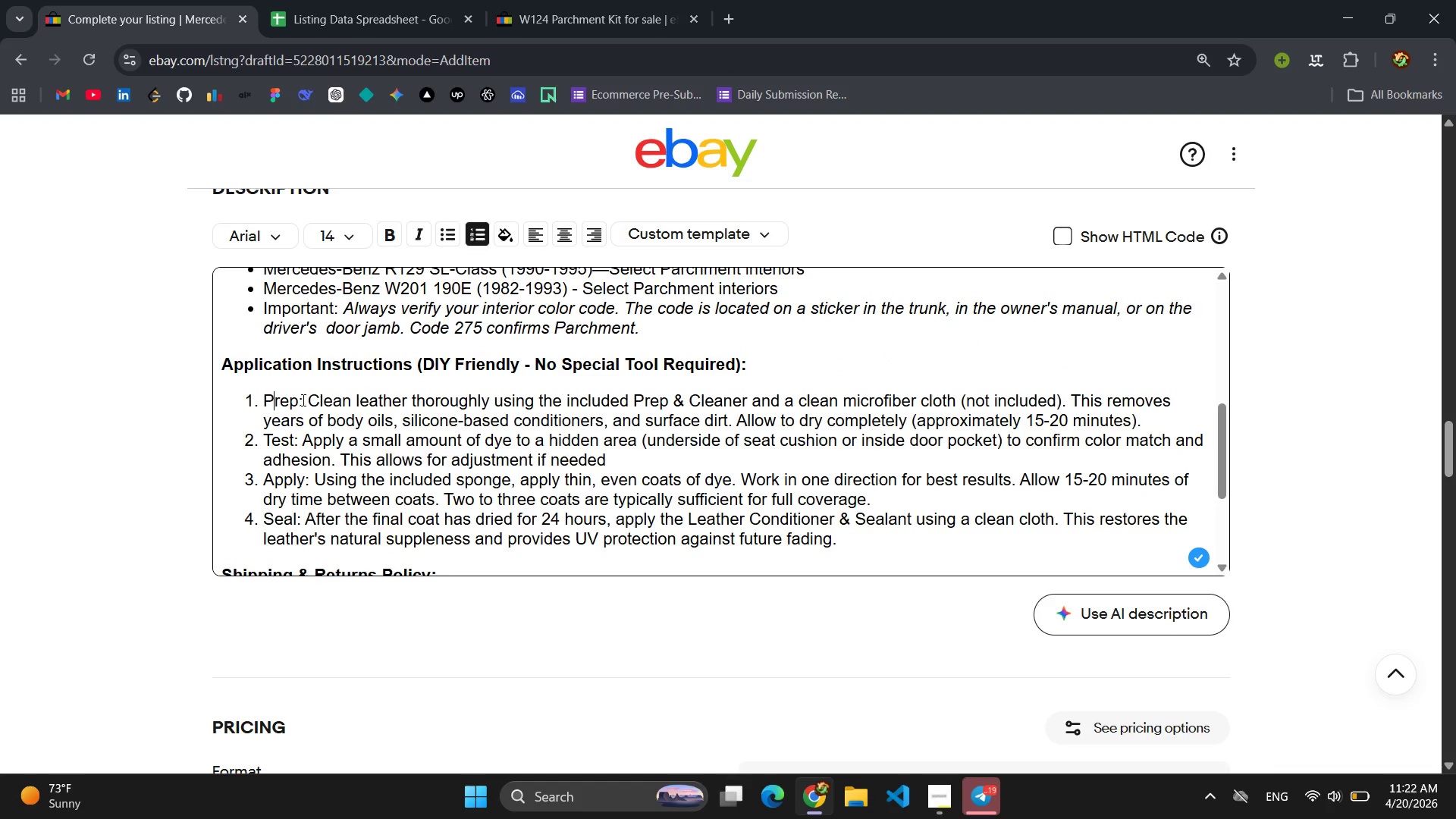 
left_click_drag(start_coordinate=[302, 400], to_coordinate=[257, 400])
 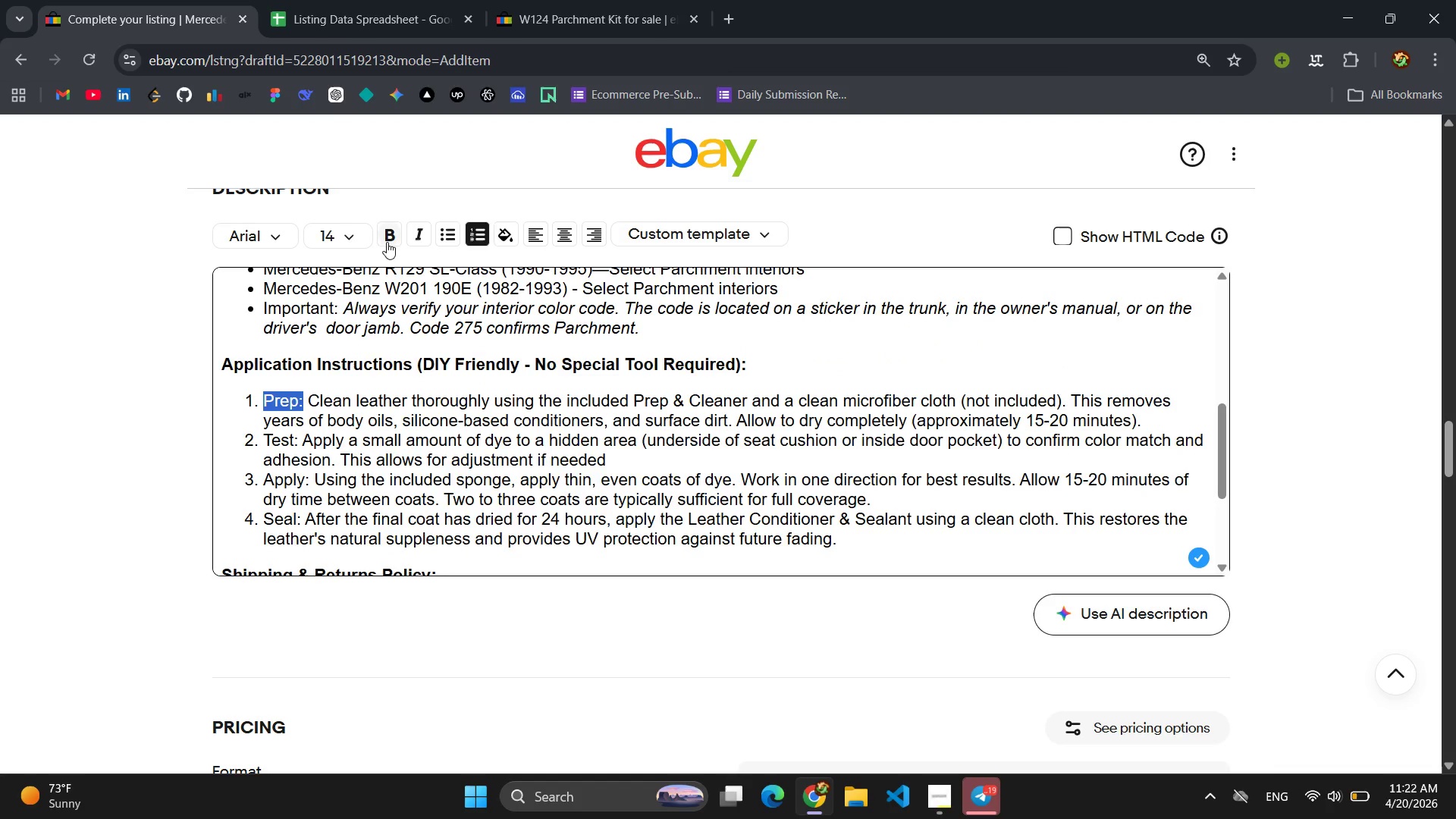 
left_click([387, 237])
 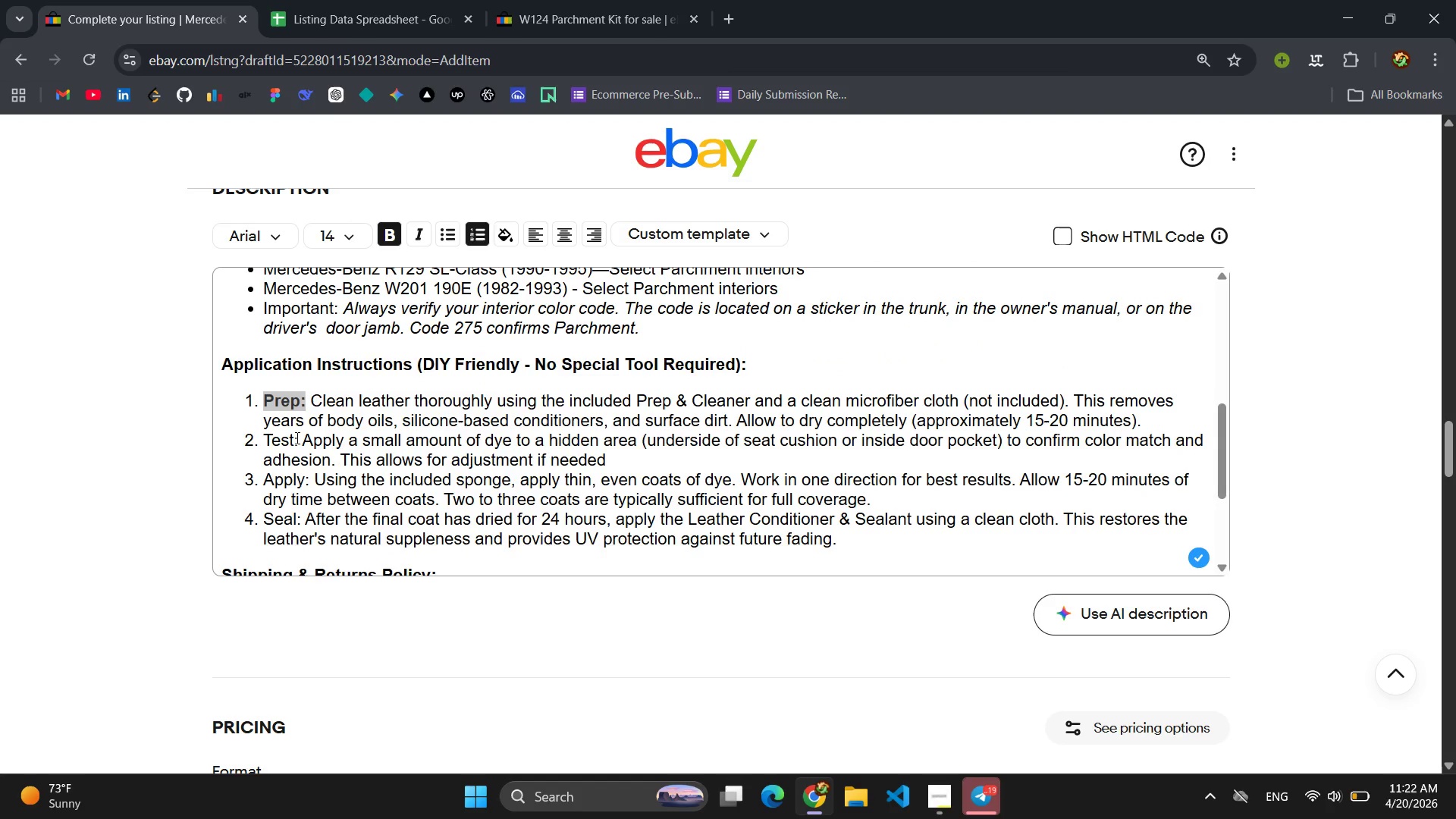 
left_click_drag(start_coordinate=[296, 438], to_coordinate=[262, 441])
 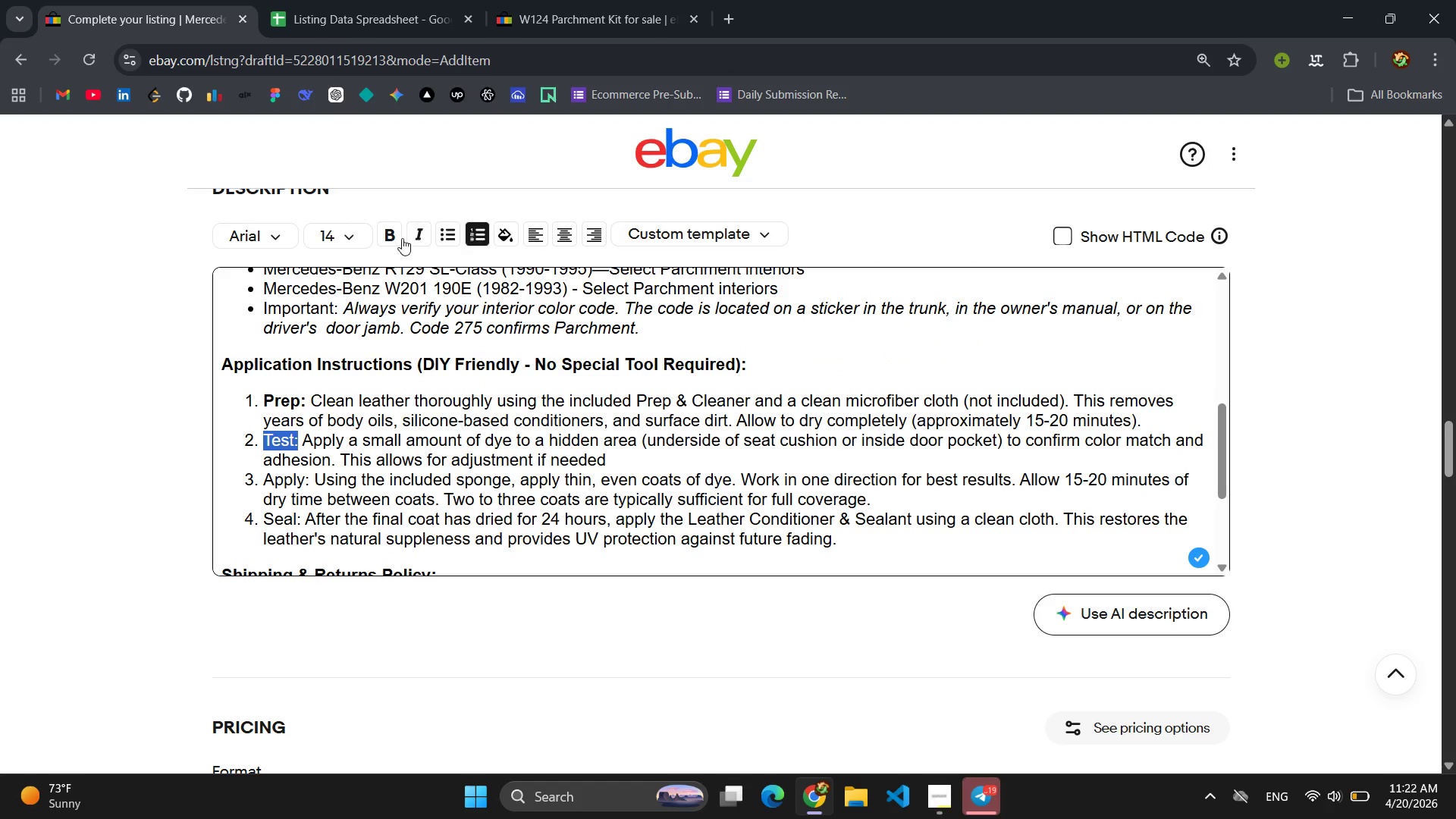 
left_click([391, 237])
 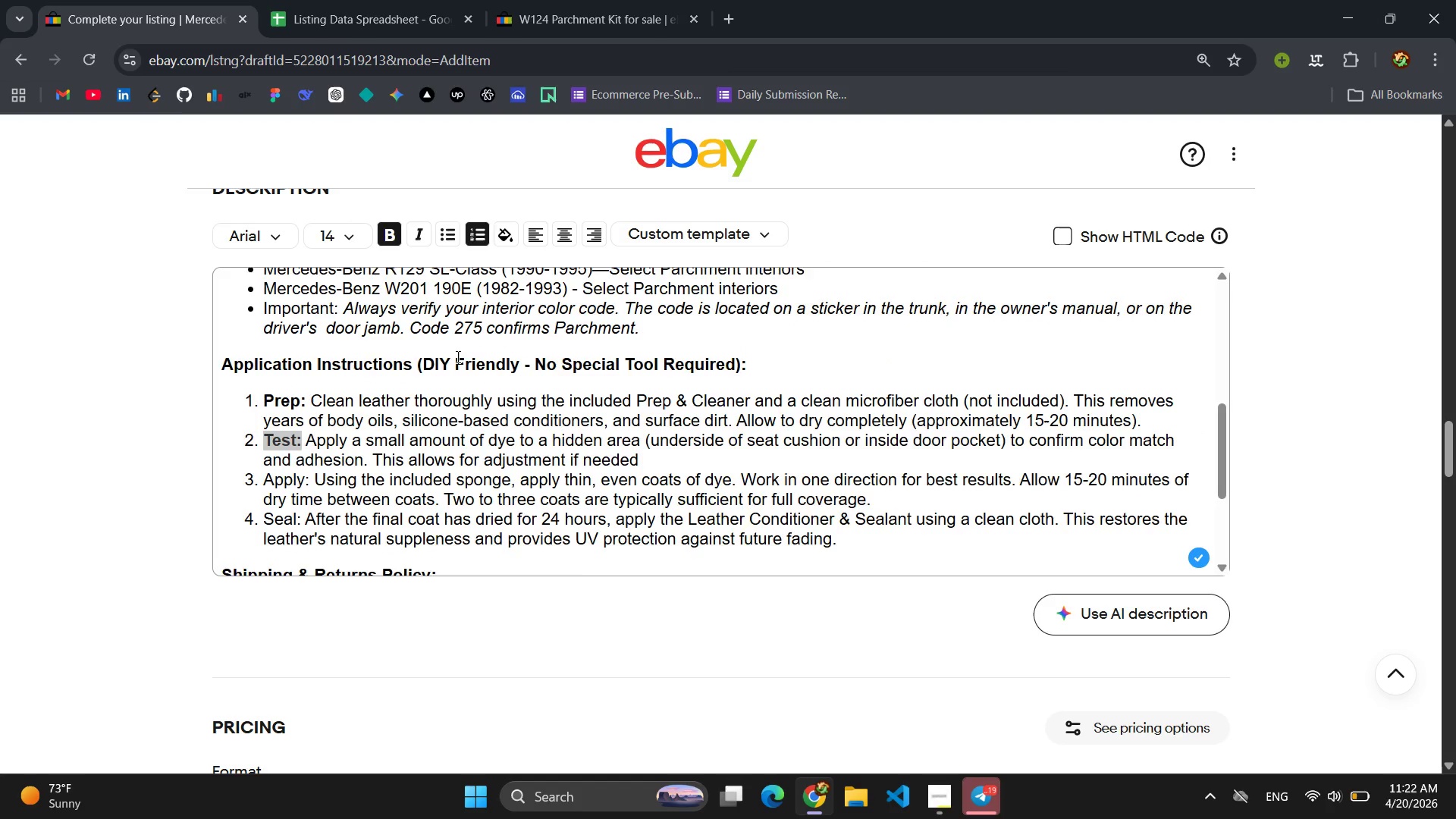 
scroll: coordinate [457, 357], scroll_direction: down, amount: 1.0
 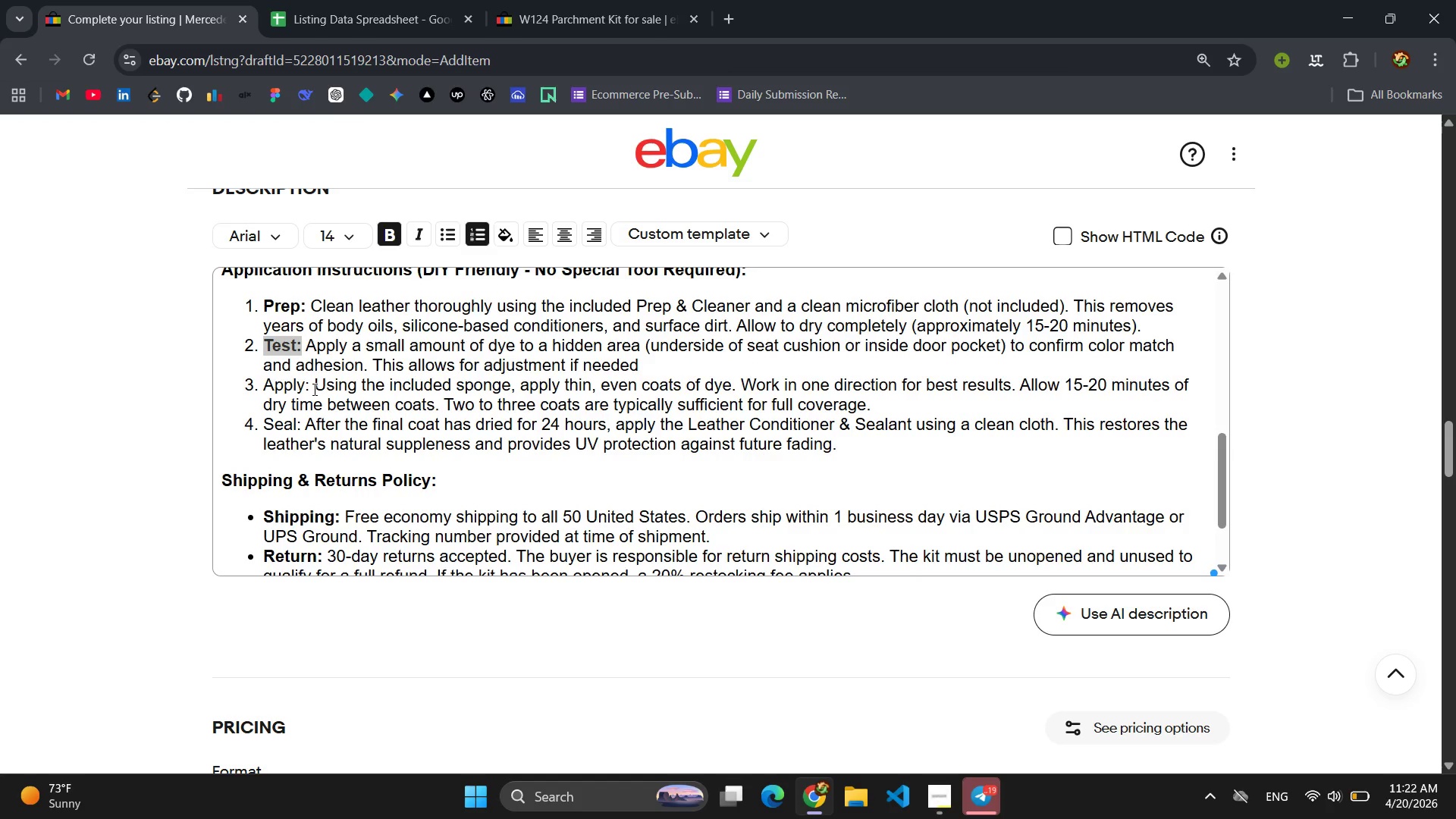 
left_click_drag(start_coordinate=[313, 389], to_coordinate=[264, 389])
 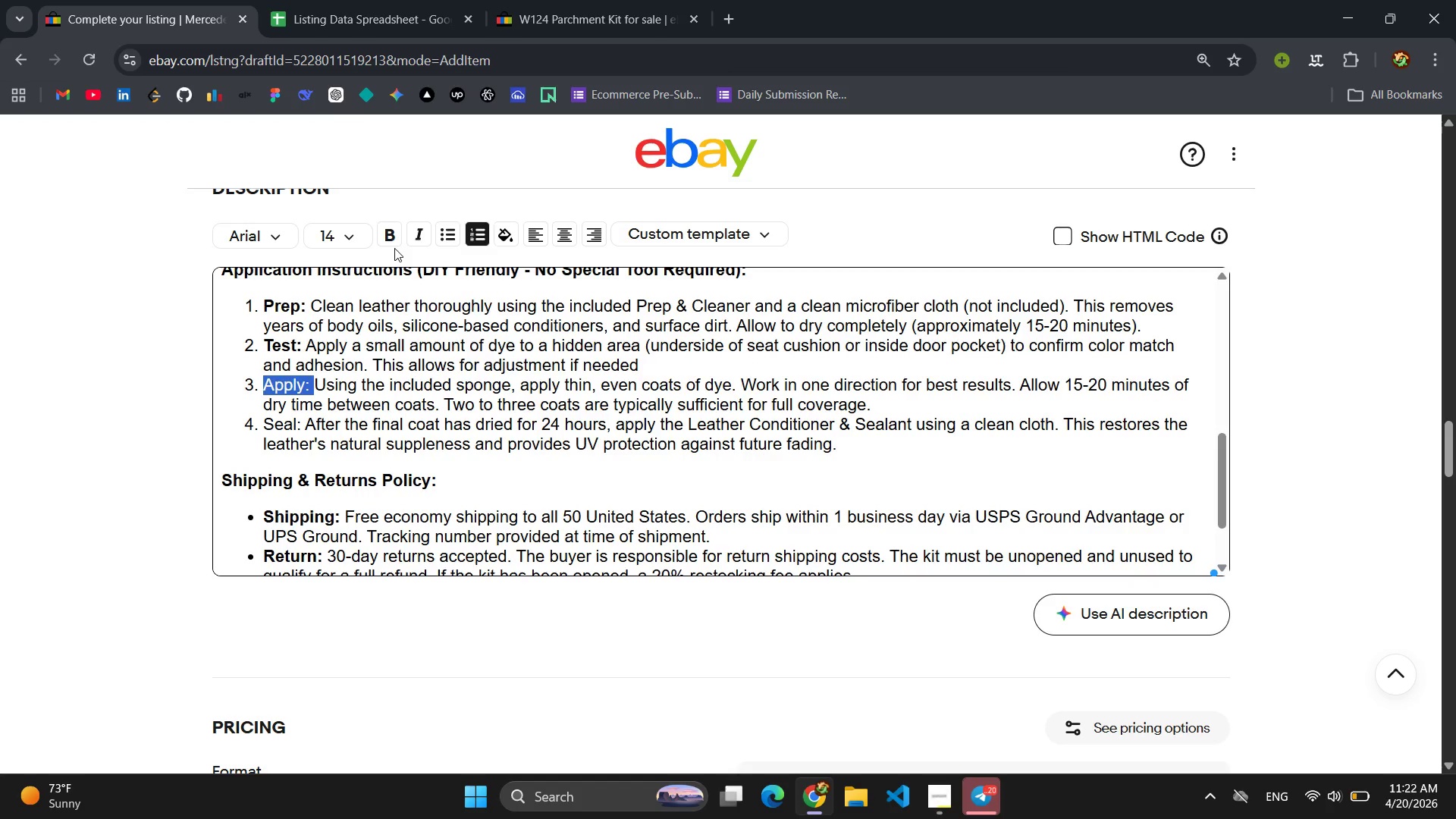 
left_click([394, 243])
 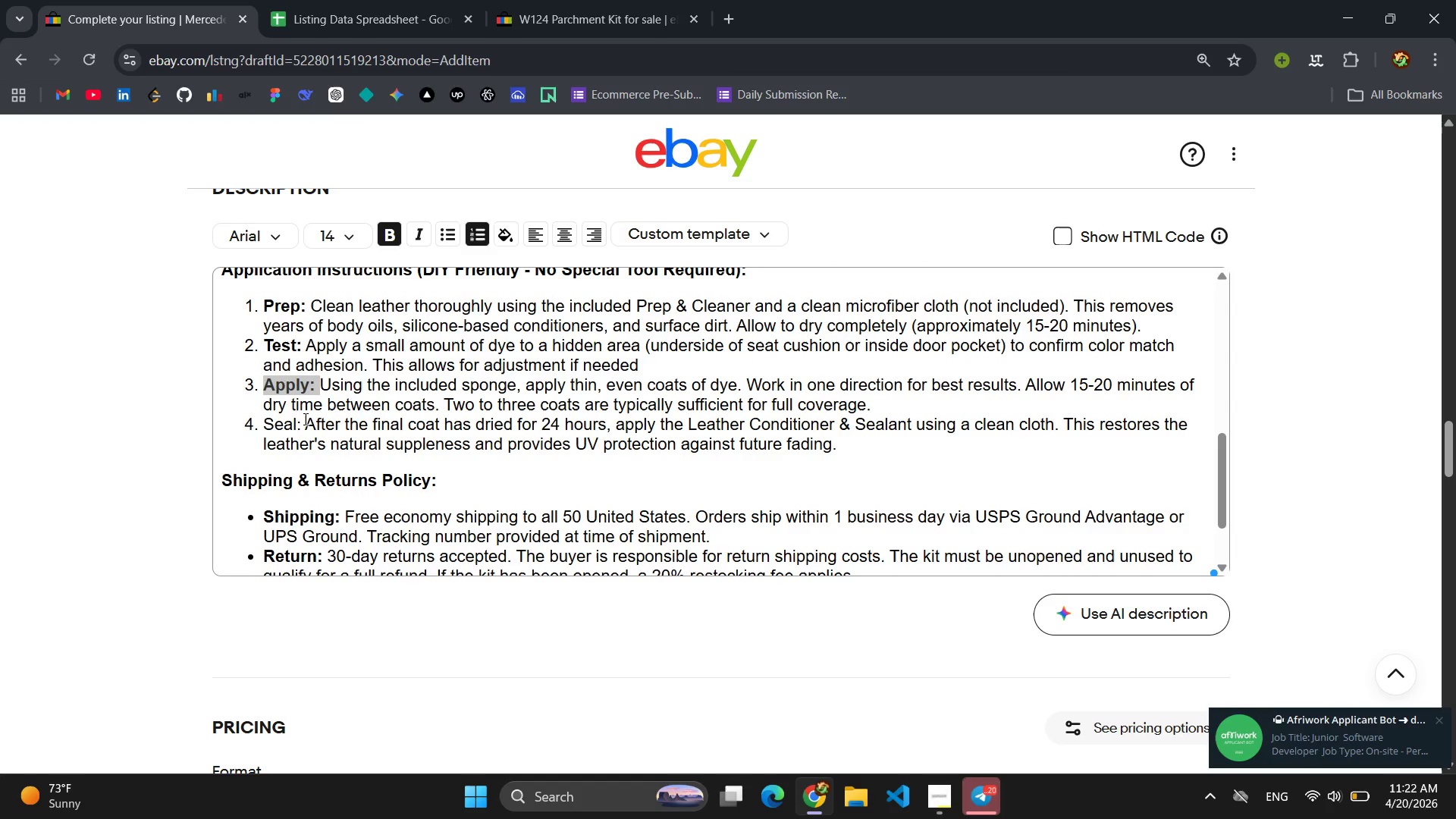 
left_click_drag(start_coordinate=[300, 424], to_coordinate=[265, 419])
 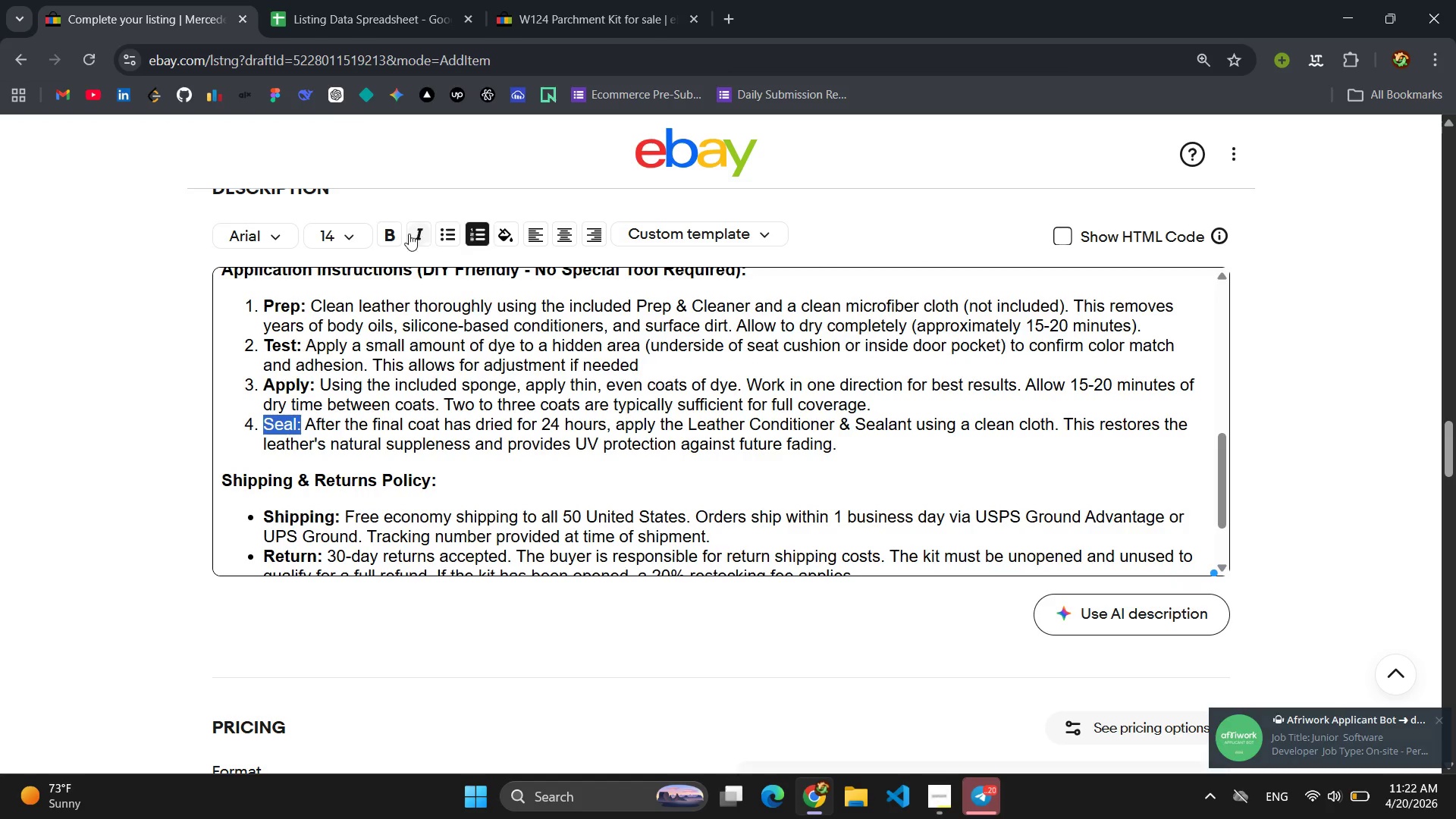 
left_click([395, 237])
 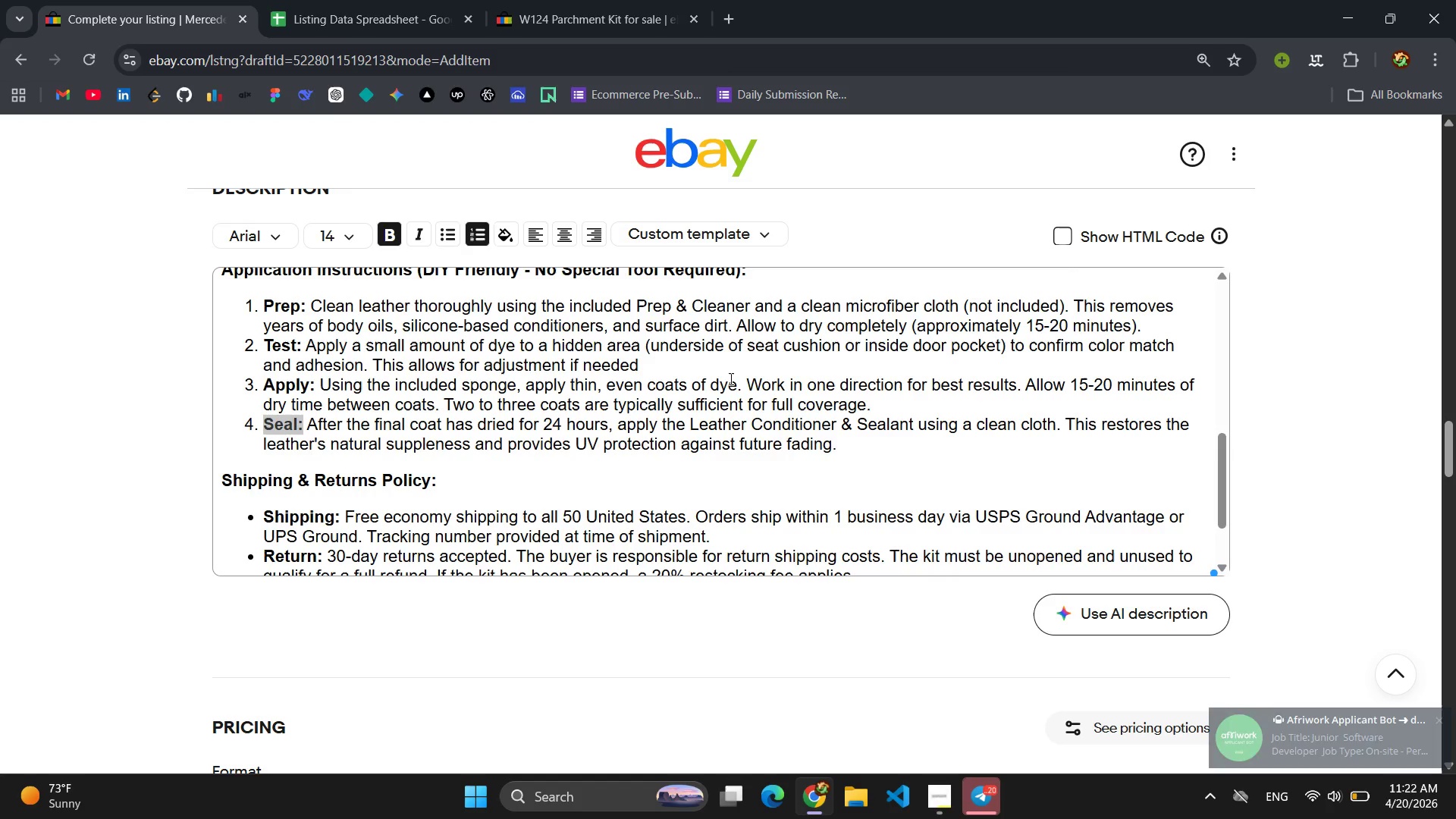 
left_click([704, 363])
 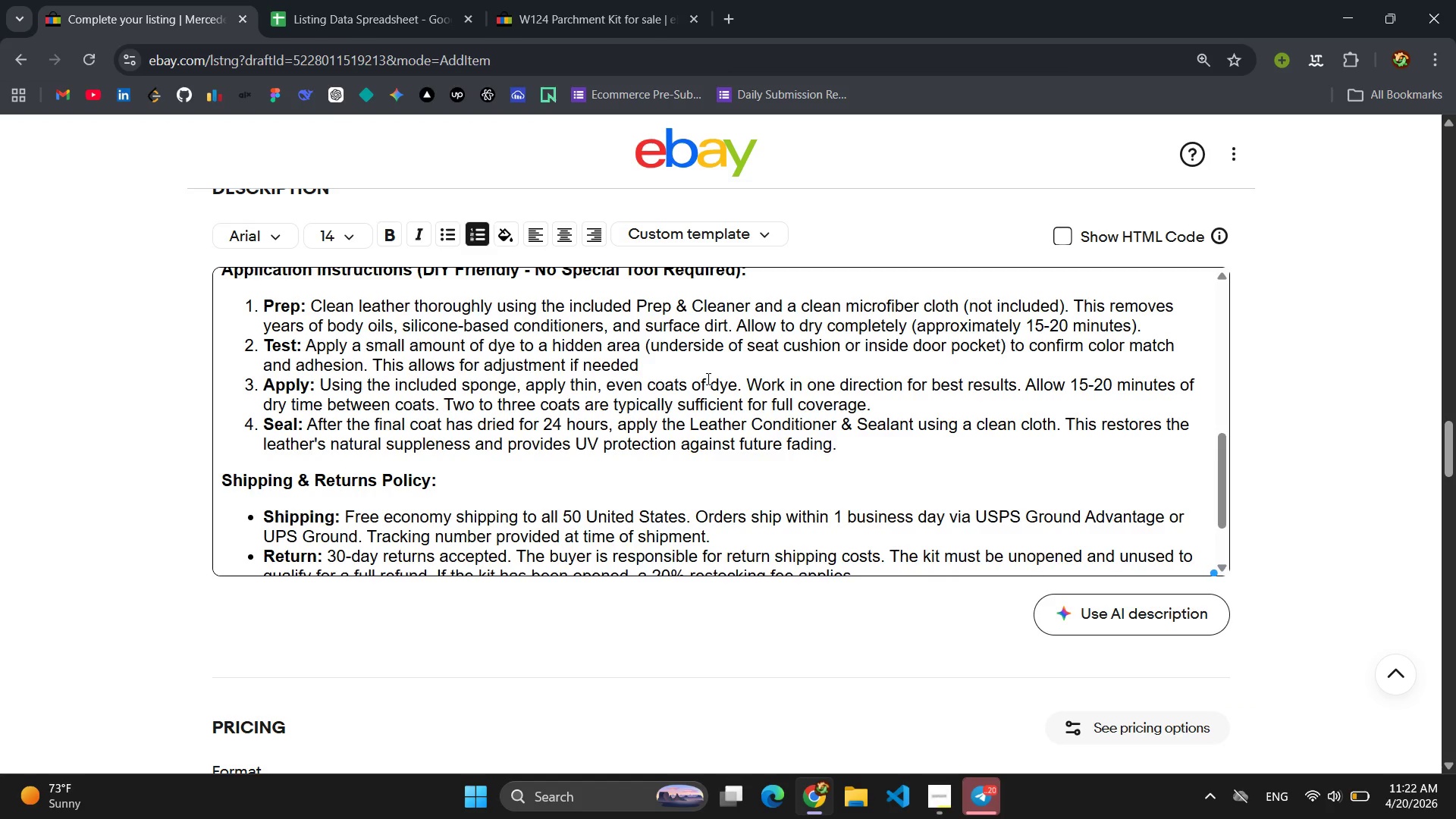 
key(Period)
 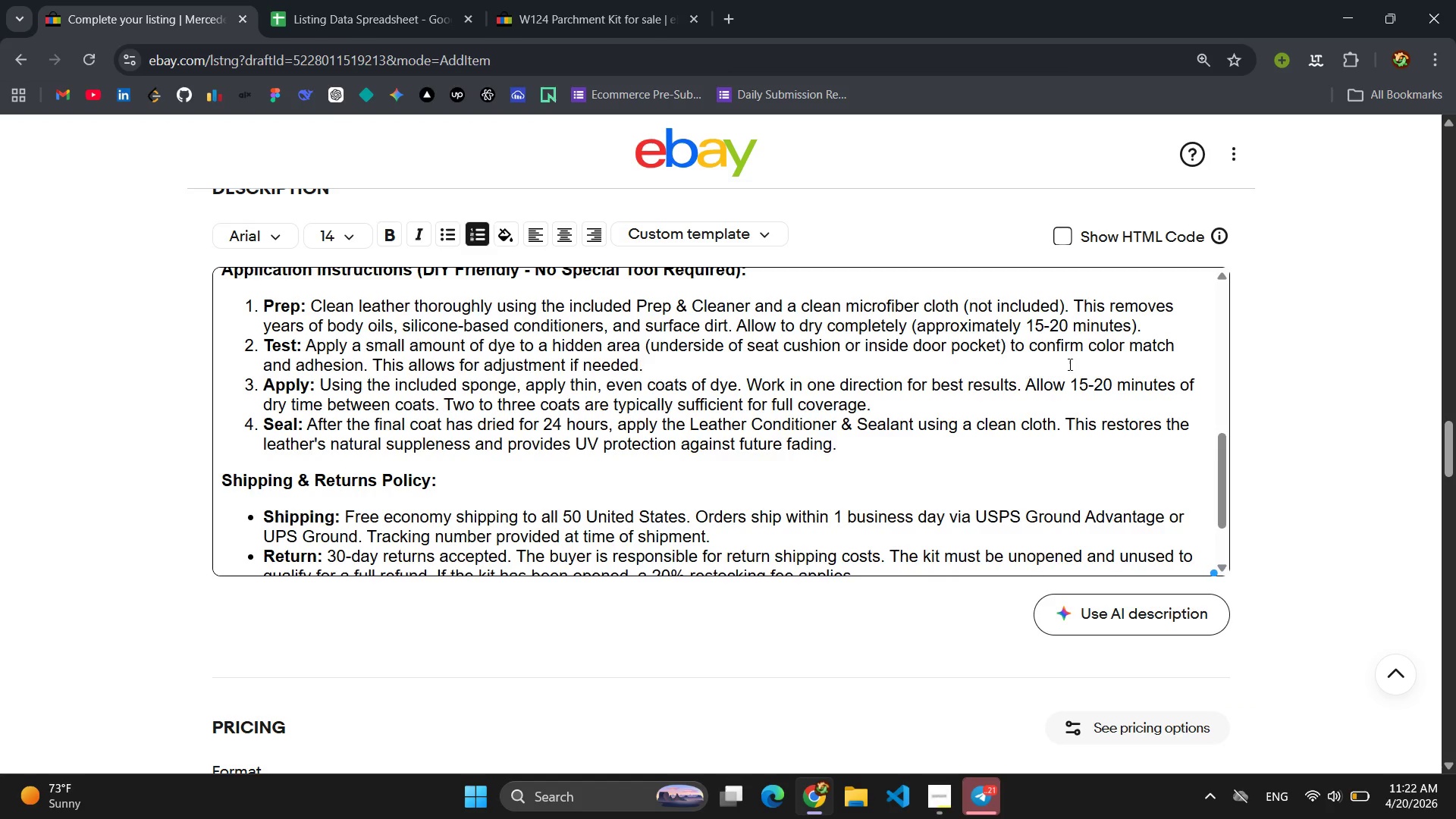 
scroll: coordinate [536, 406], scroll_direction: up, amount: 2.0
 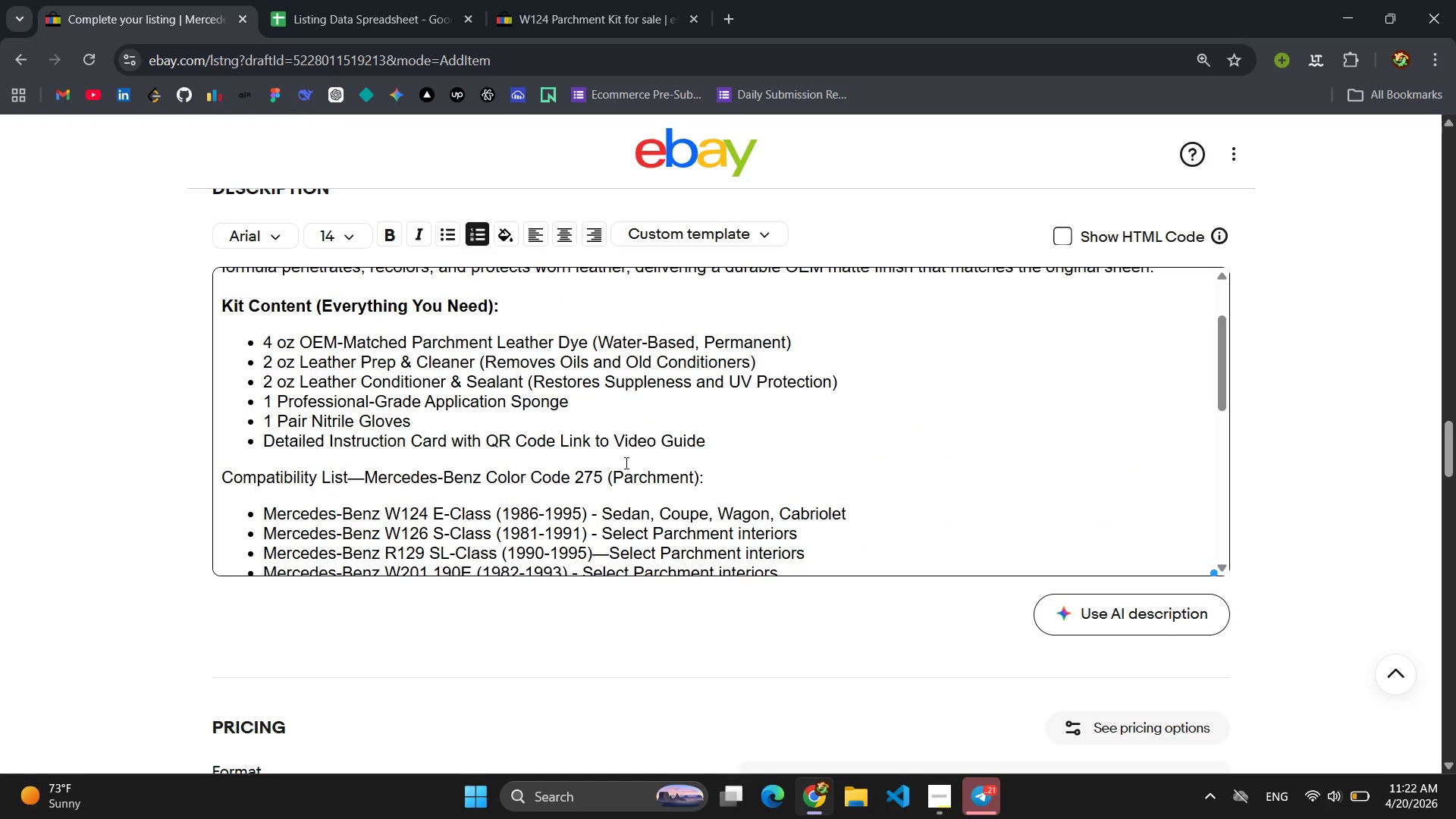 
left_click_drag(start_coordinate=[704, 476], to_coordinate=[193, 453])
 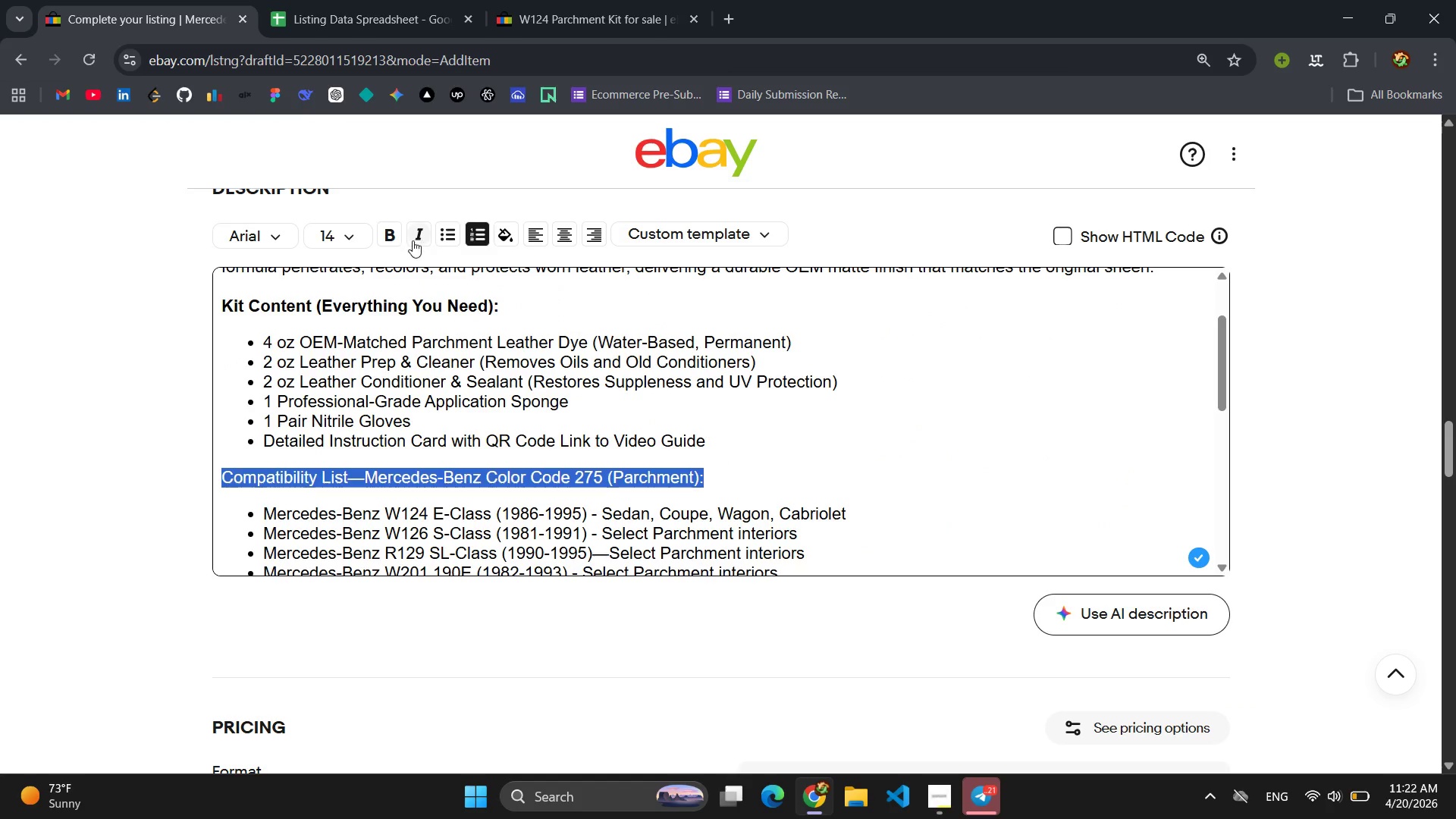 
left_click([388, 237])
 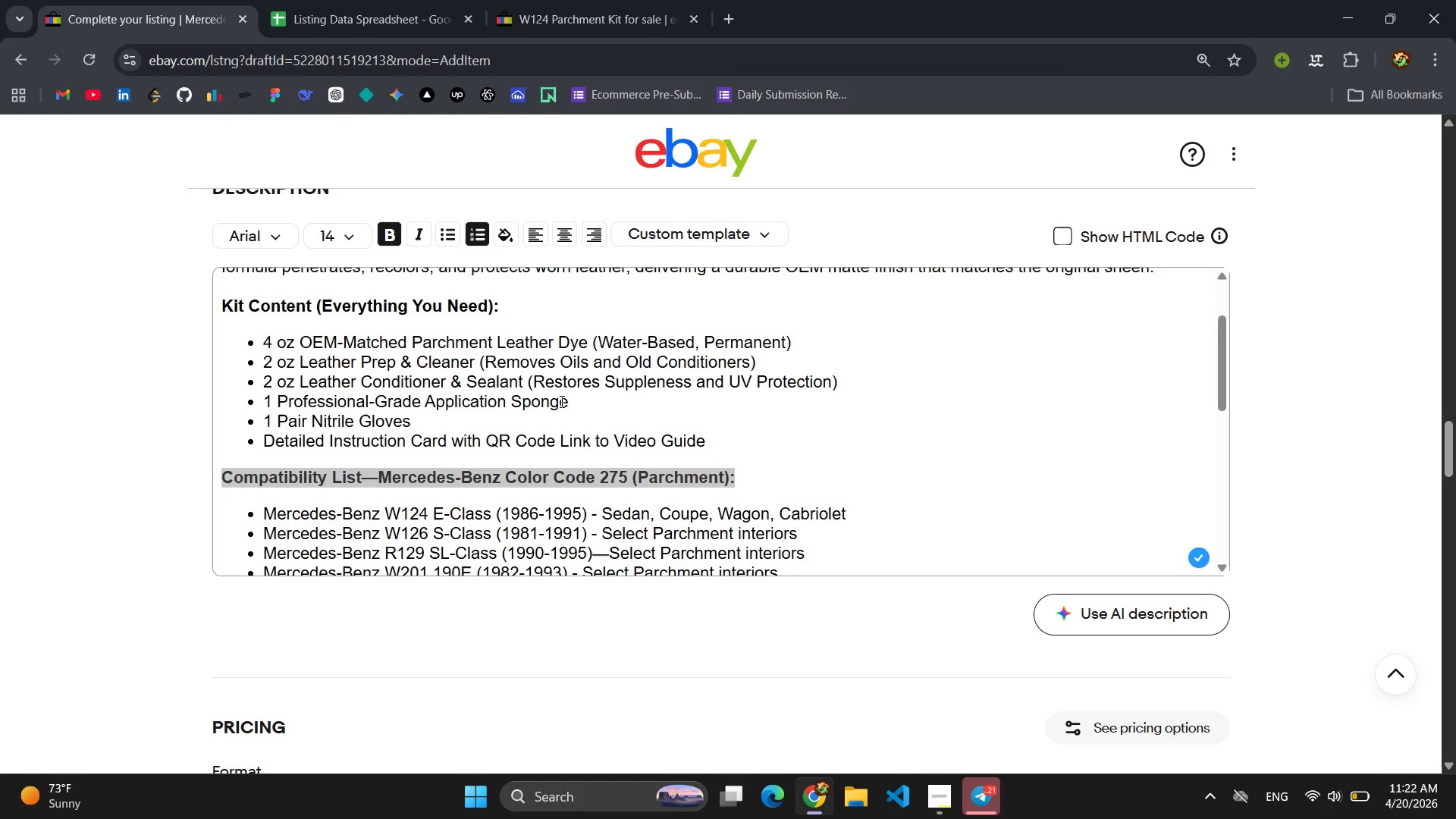 
left_click([625, 420])
 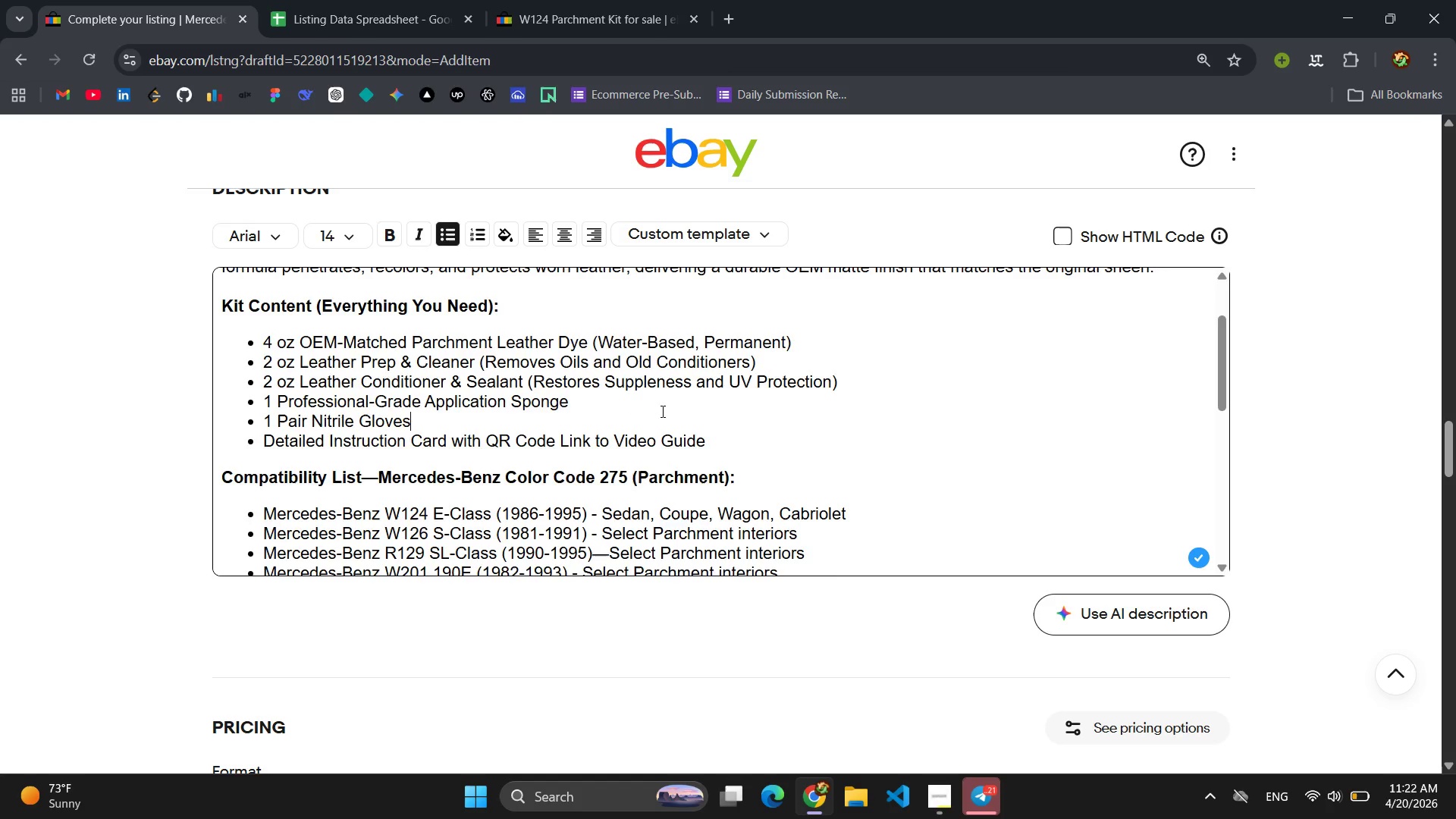 
scroll: coordinate [662, 411], scroll_direction: up, amount: 2.0
 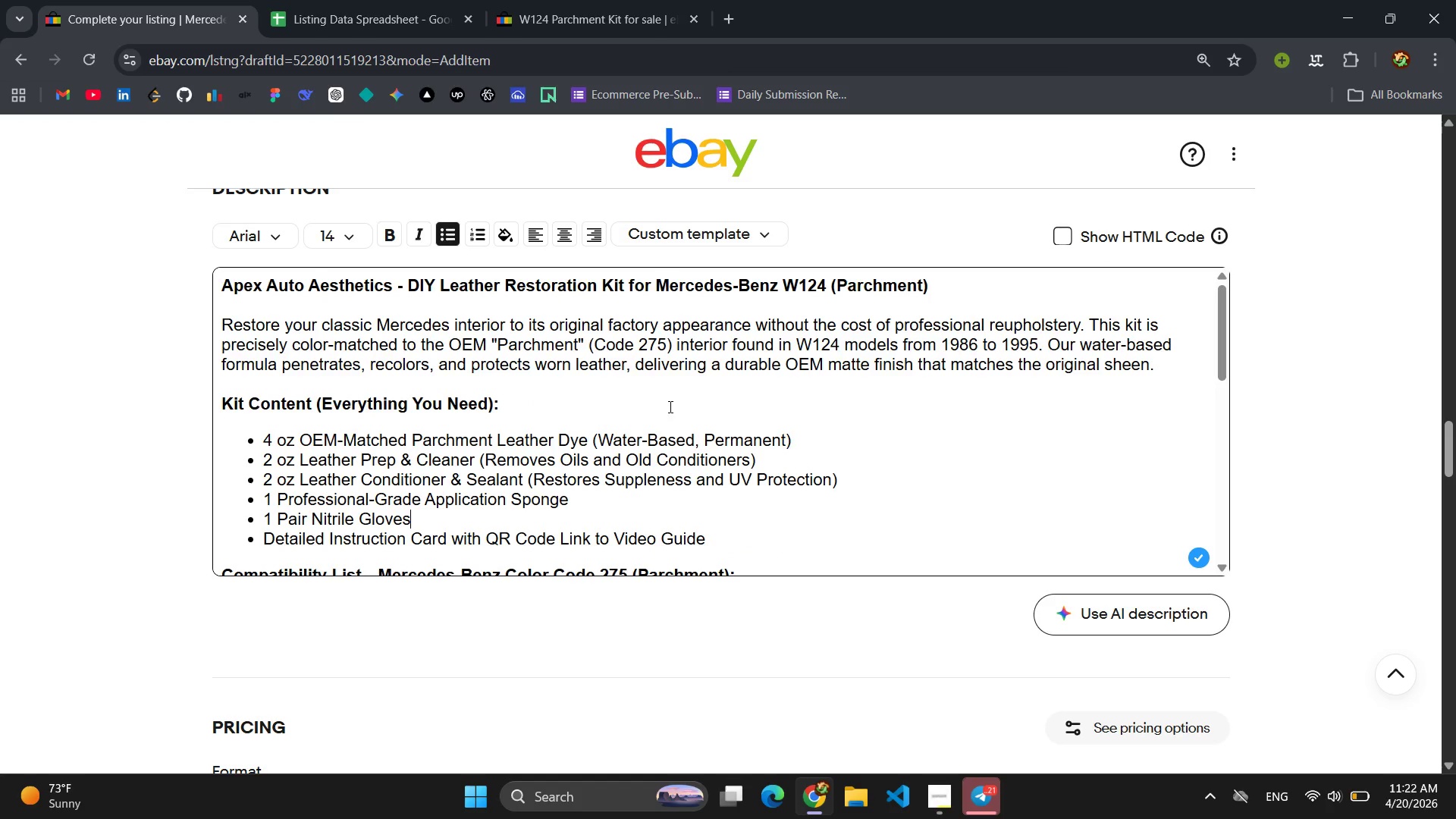 
scroll: coordinate [671, 404], scroll_direction: down, amount: 2.0
 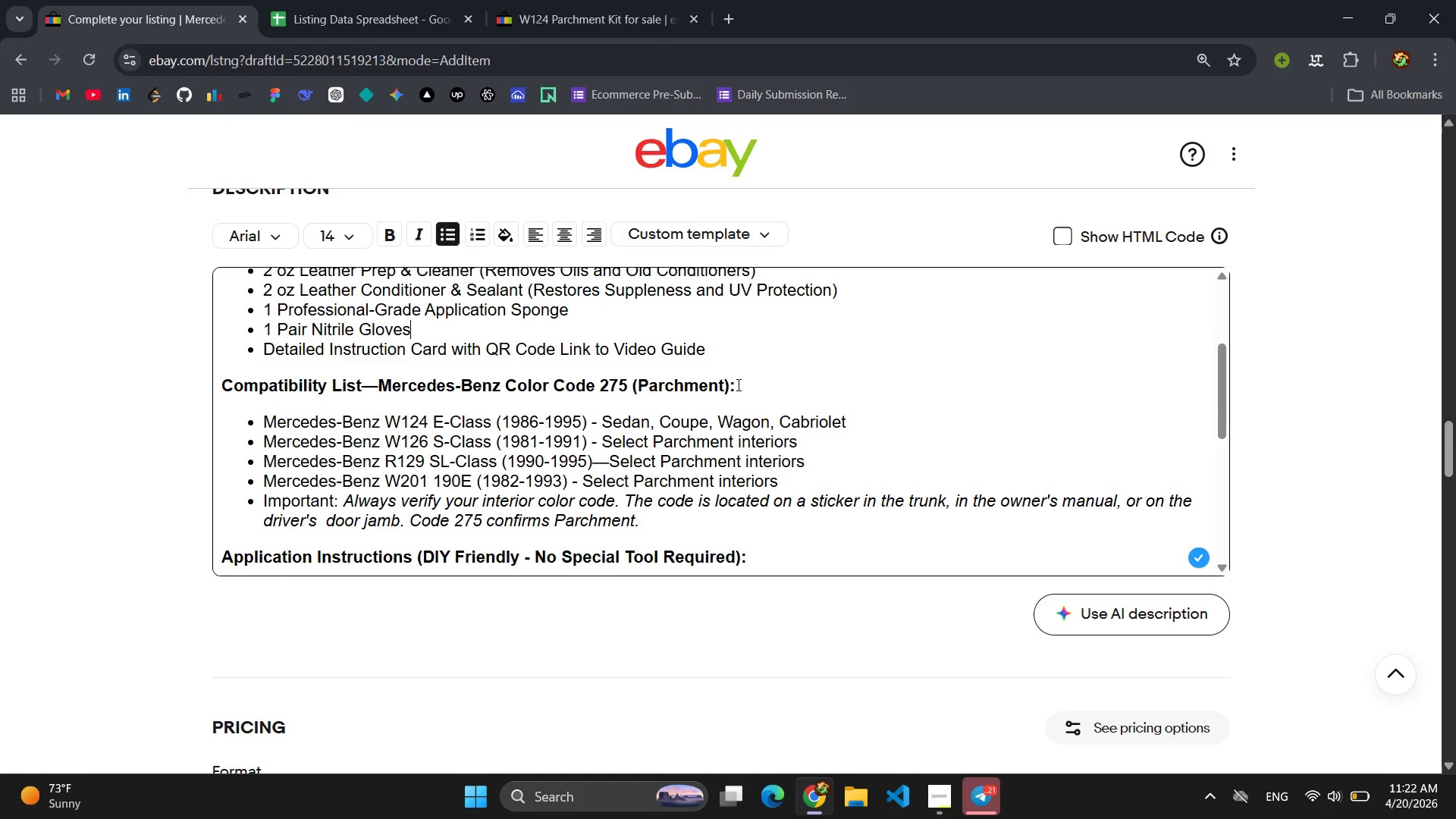 
left_click([872, 379])
 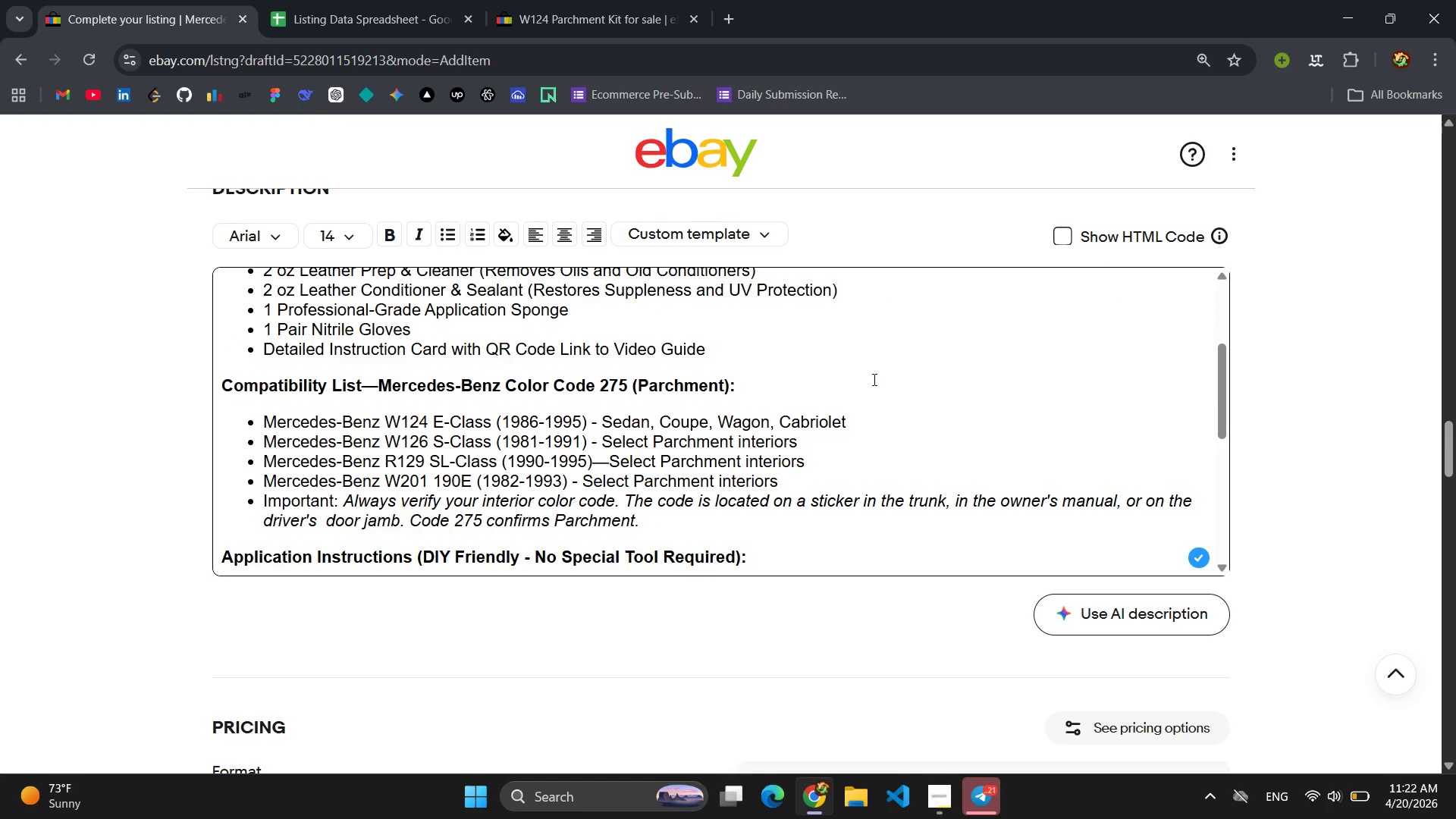 
key(Control+ControlLeft)
 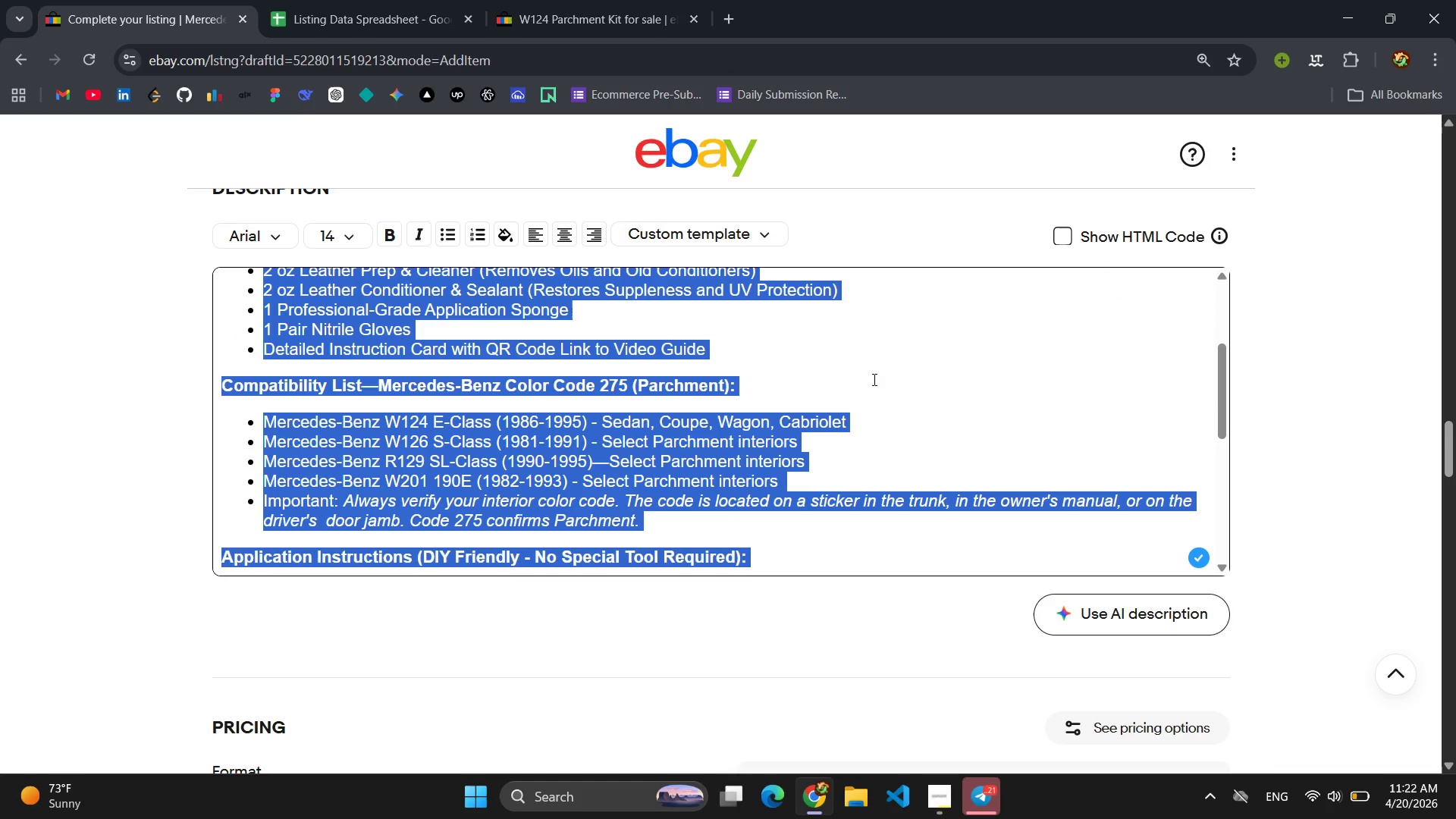 
key(Control+A)
 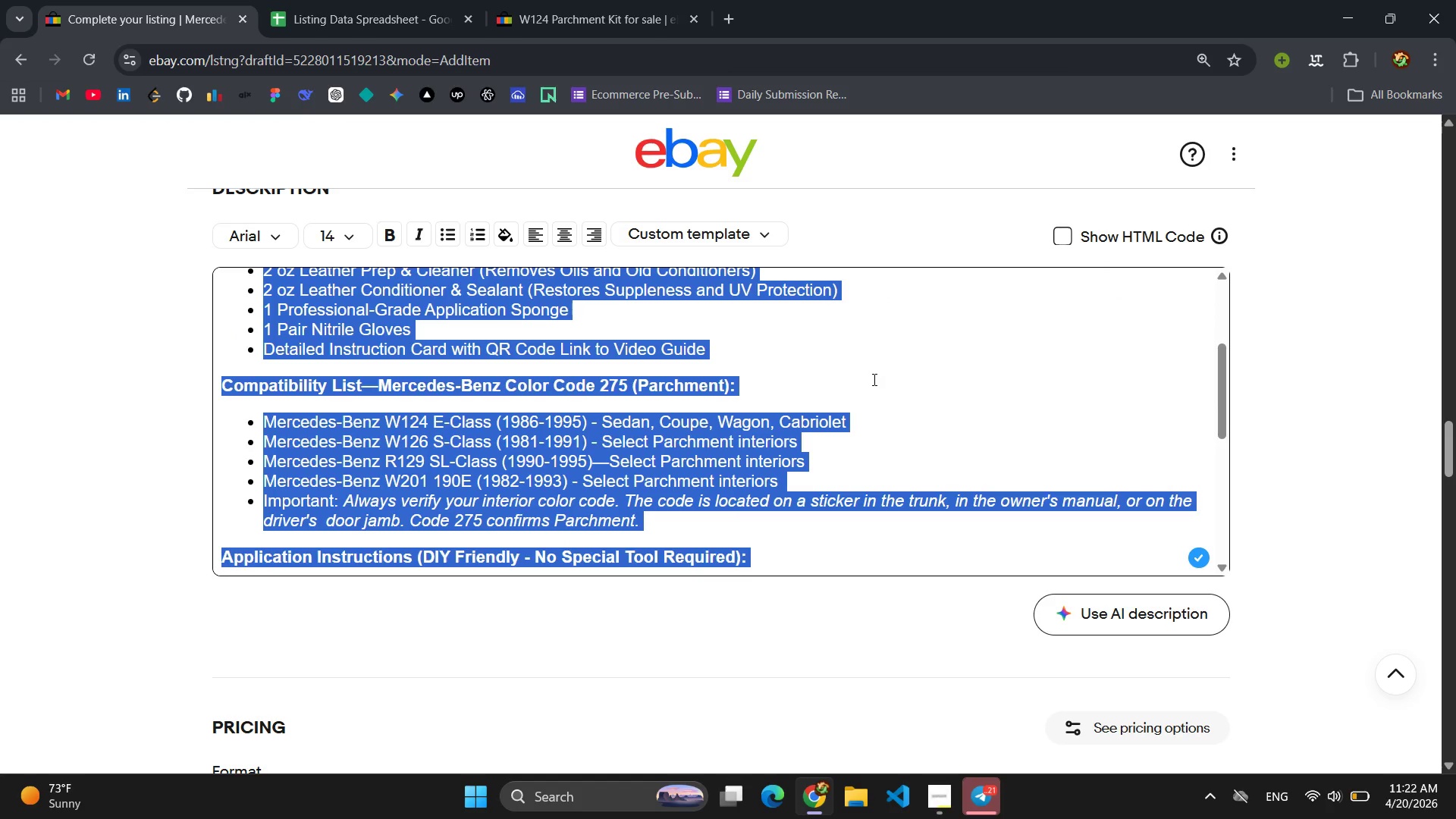 
key(Control+C)
 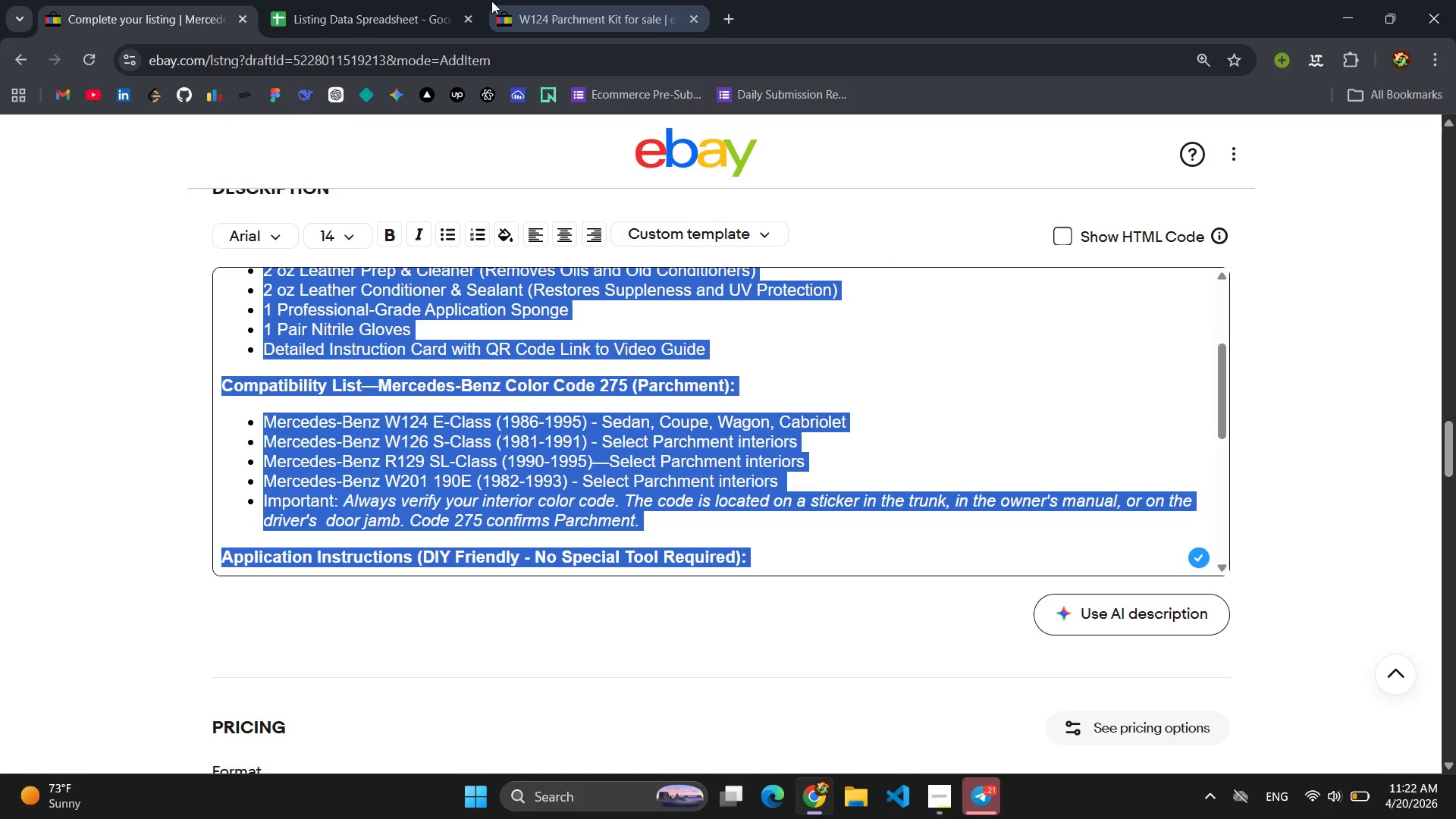 
left_click([316, 0])
 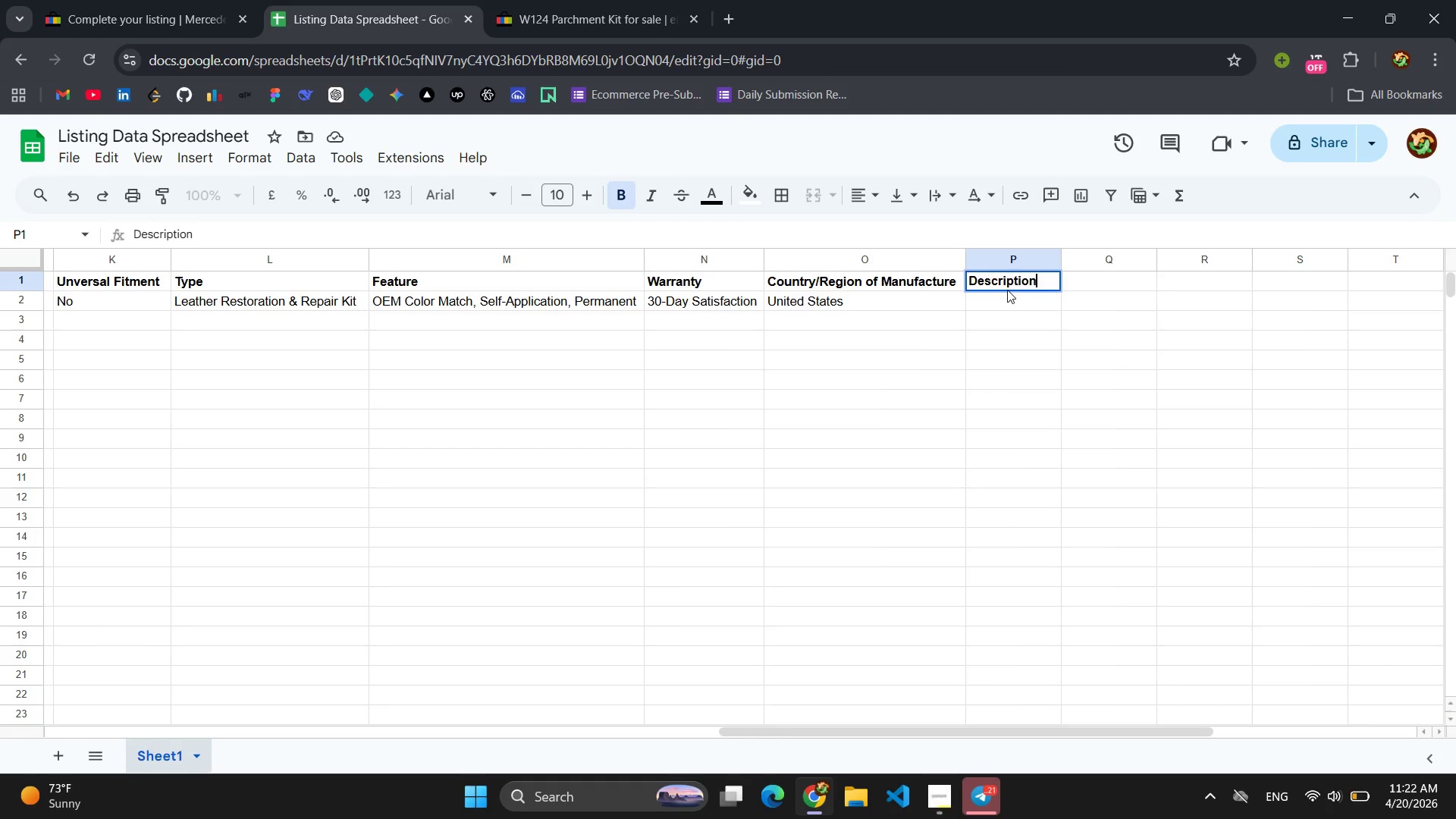 
double_click([1008, 297])
 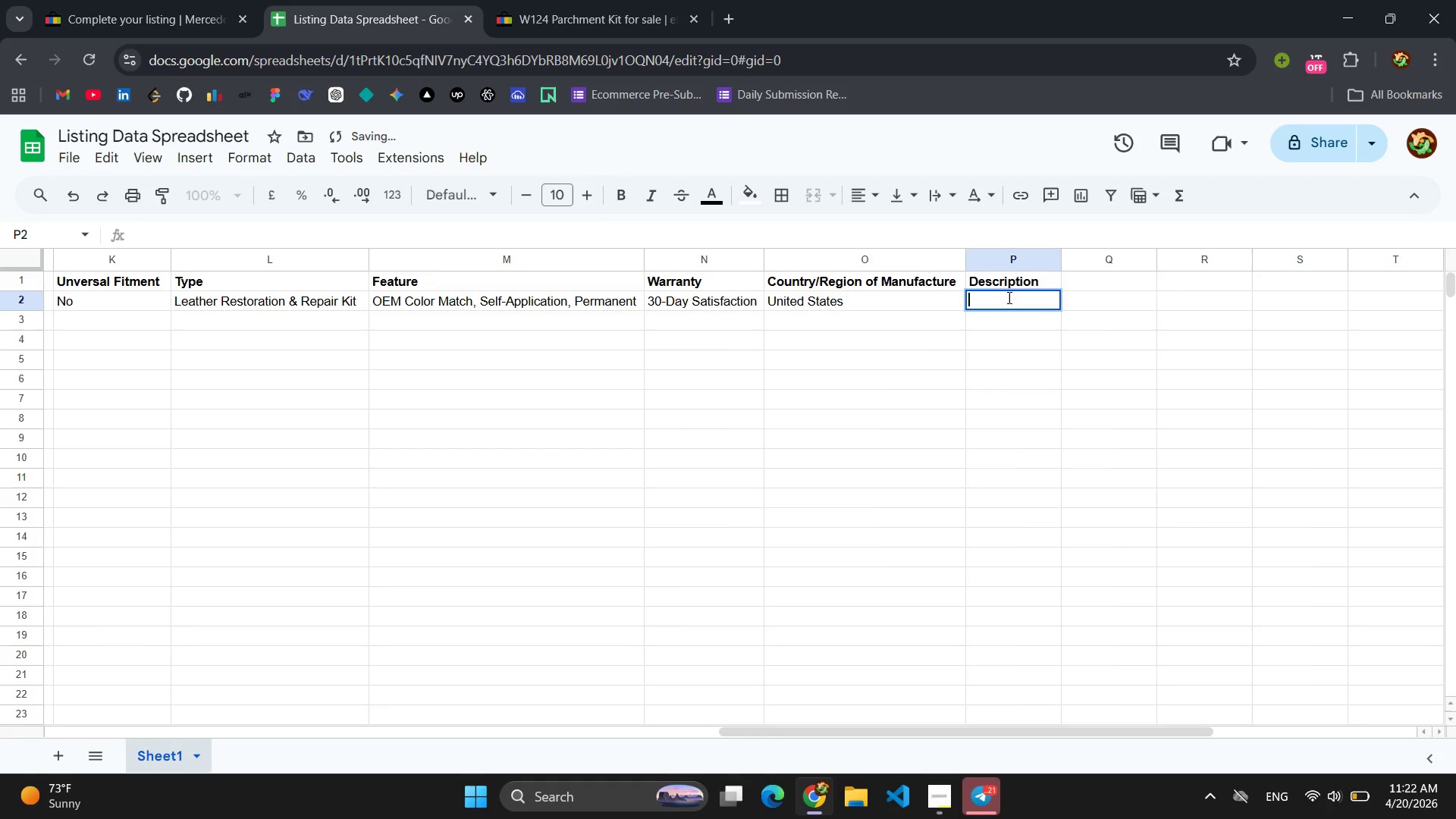 
triple_click([1008, 297])
 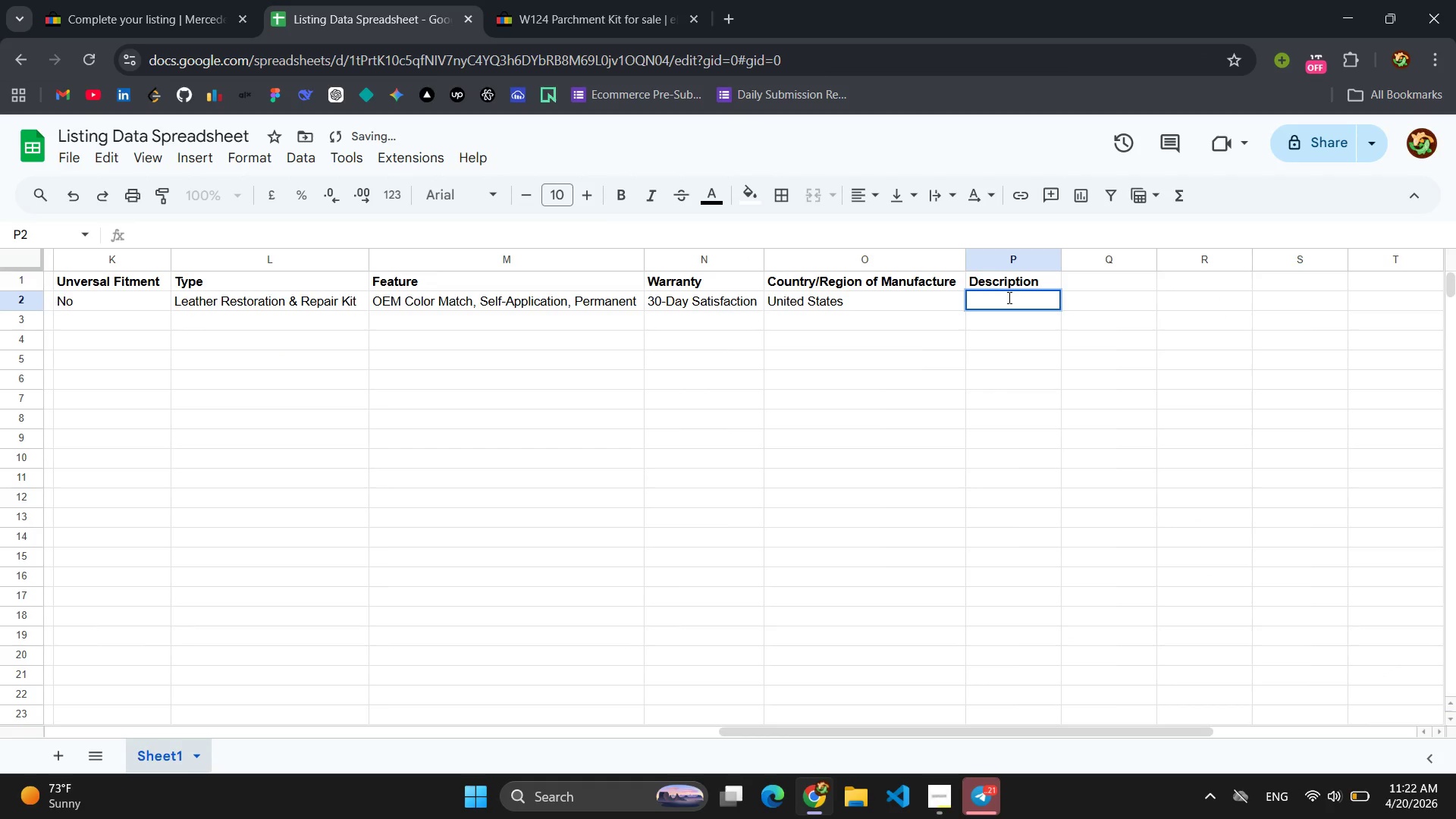 
key(Control+V)
 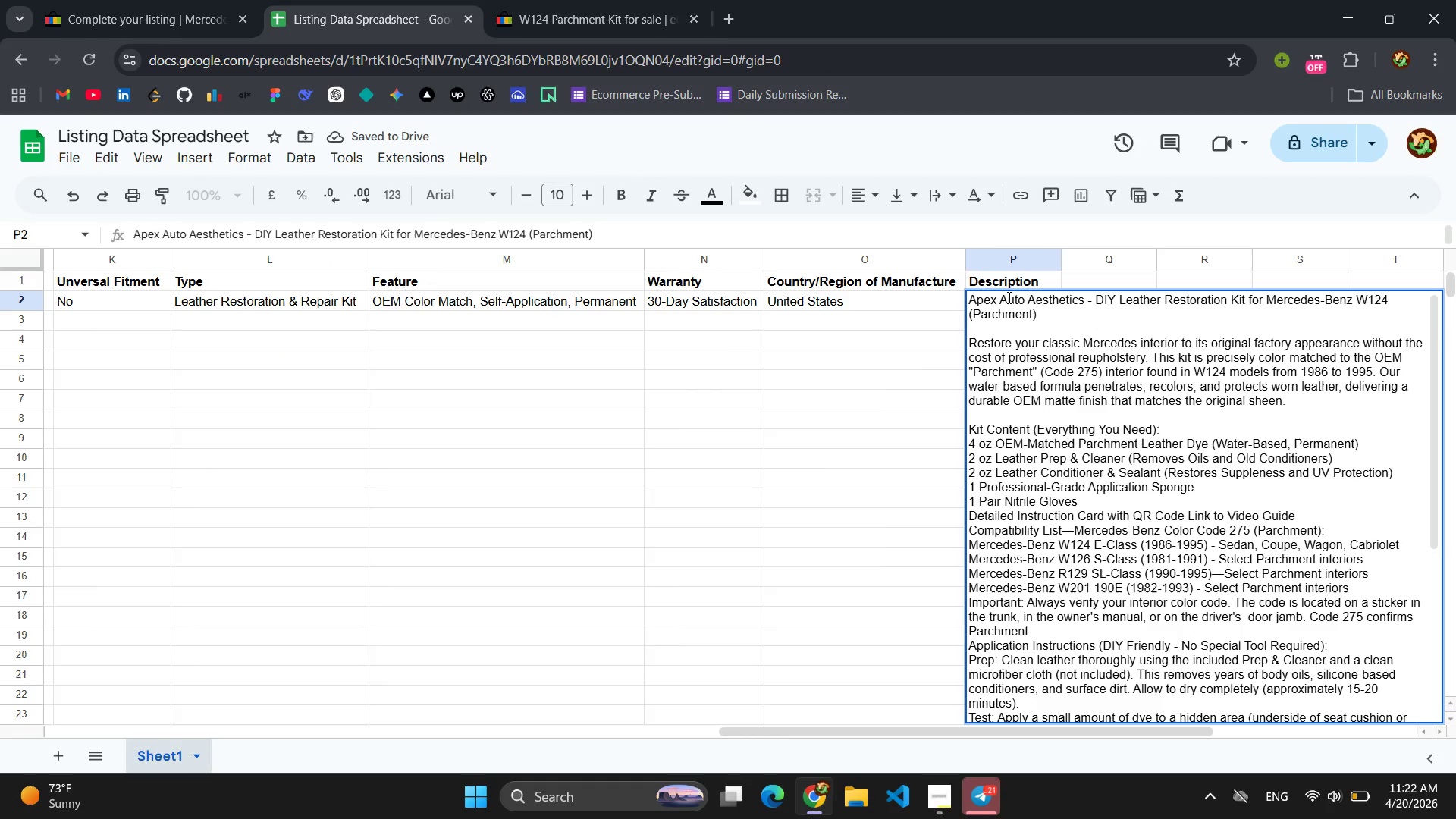 
scroll: coordinate [1142, 444], scroll_direction: down, amount: 10.0
 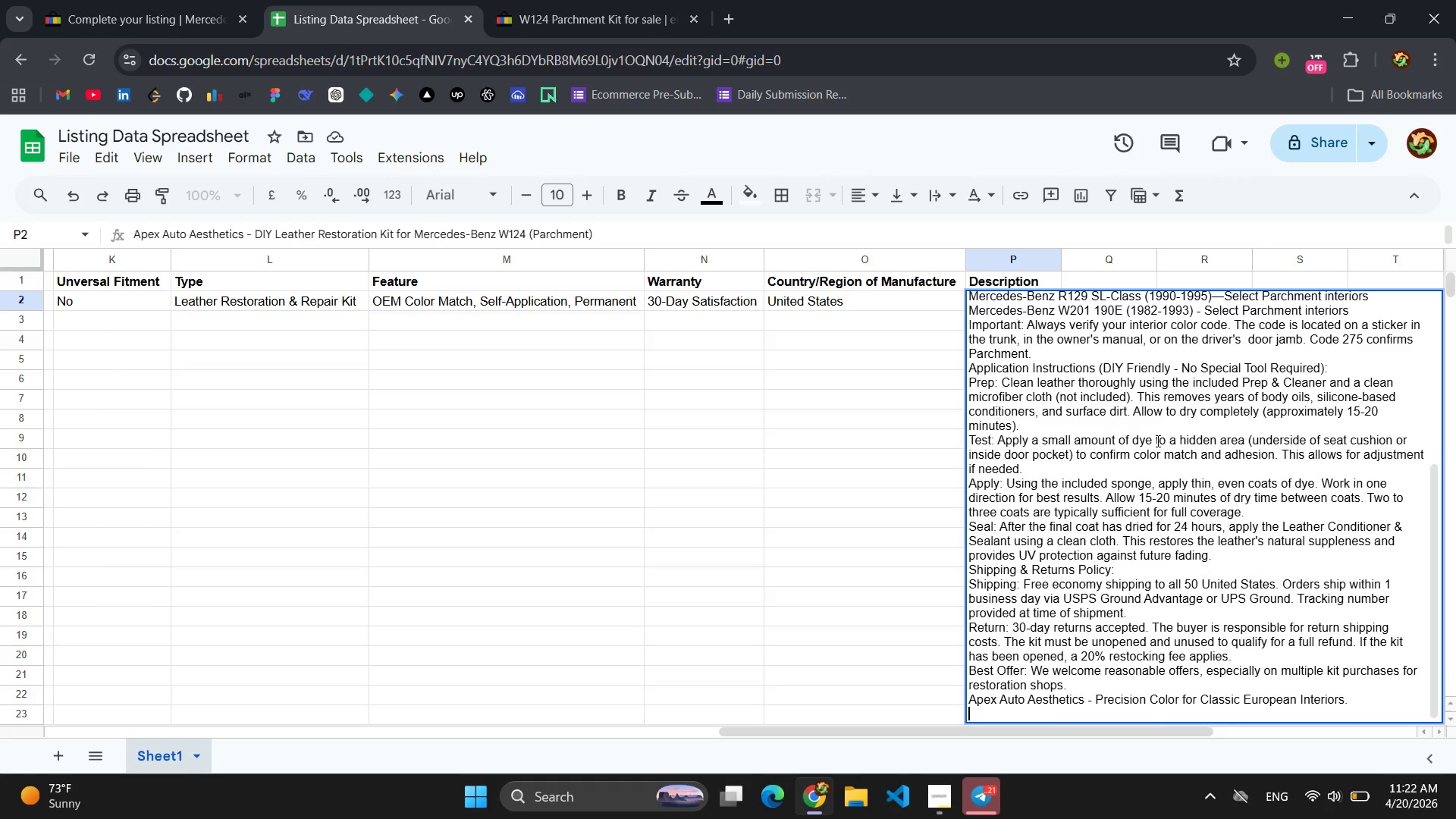 
scroll: coordinate [1159, 444], scroll_direction: up, amount: 1.0
 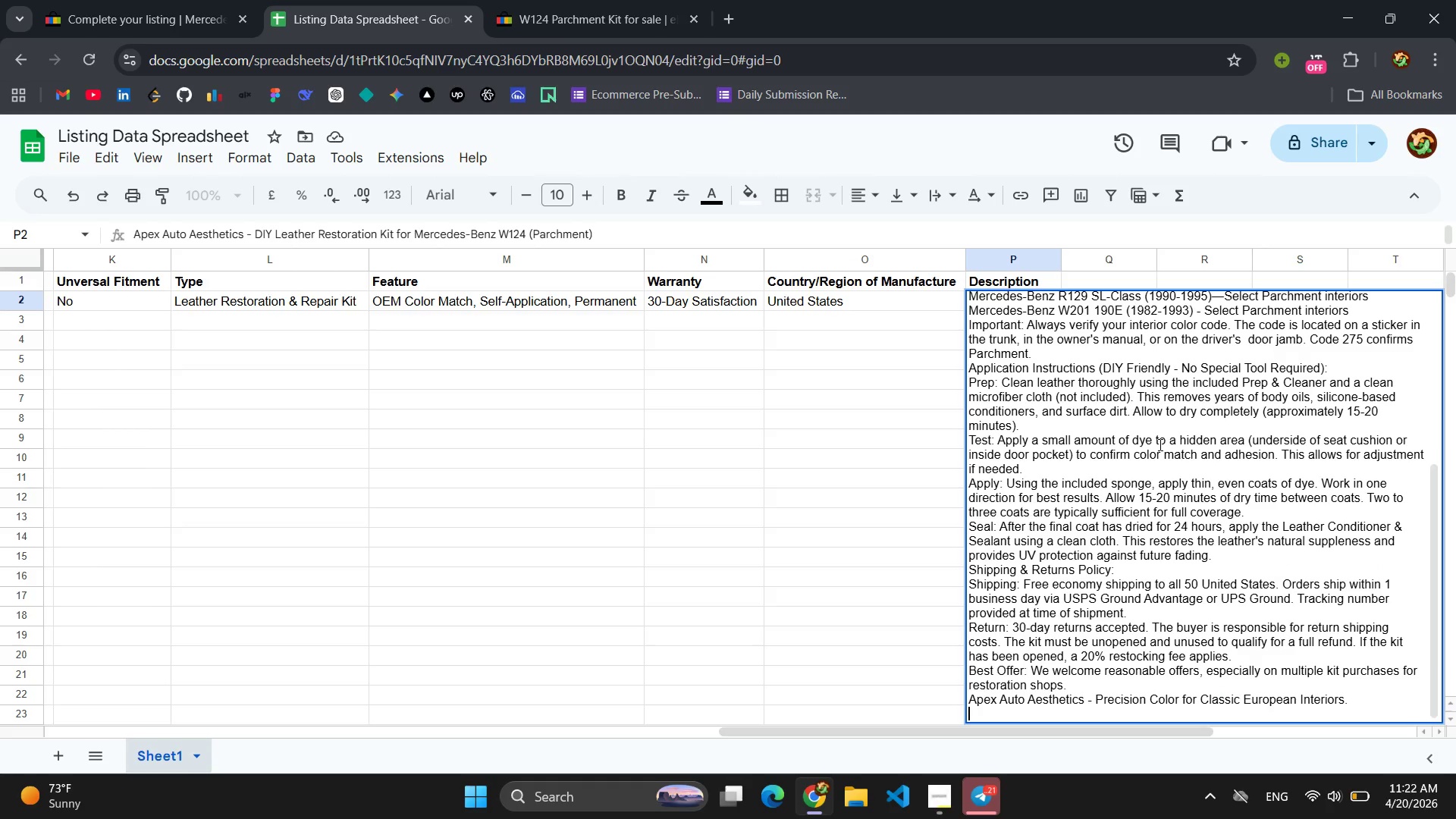 
scroll: coordinate [1161, 444], scroll_direction: down, amount: 2.0
 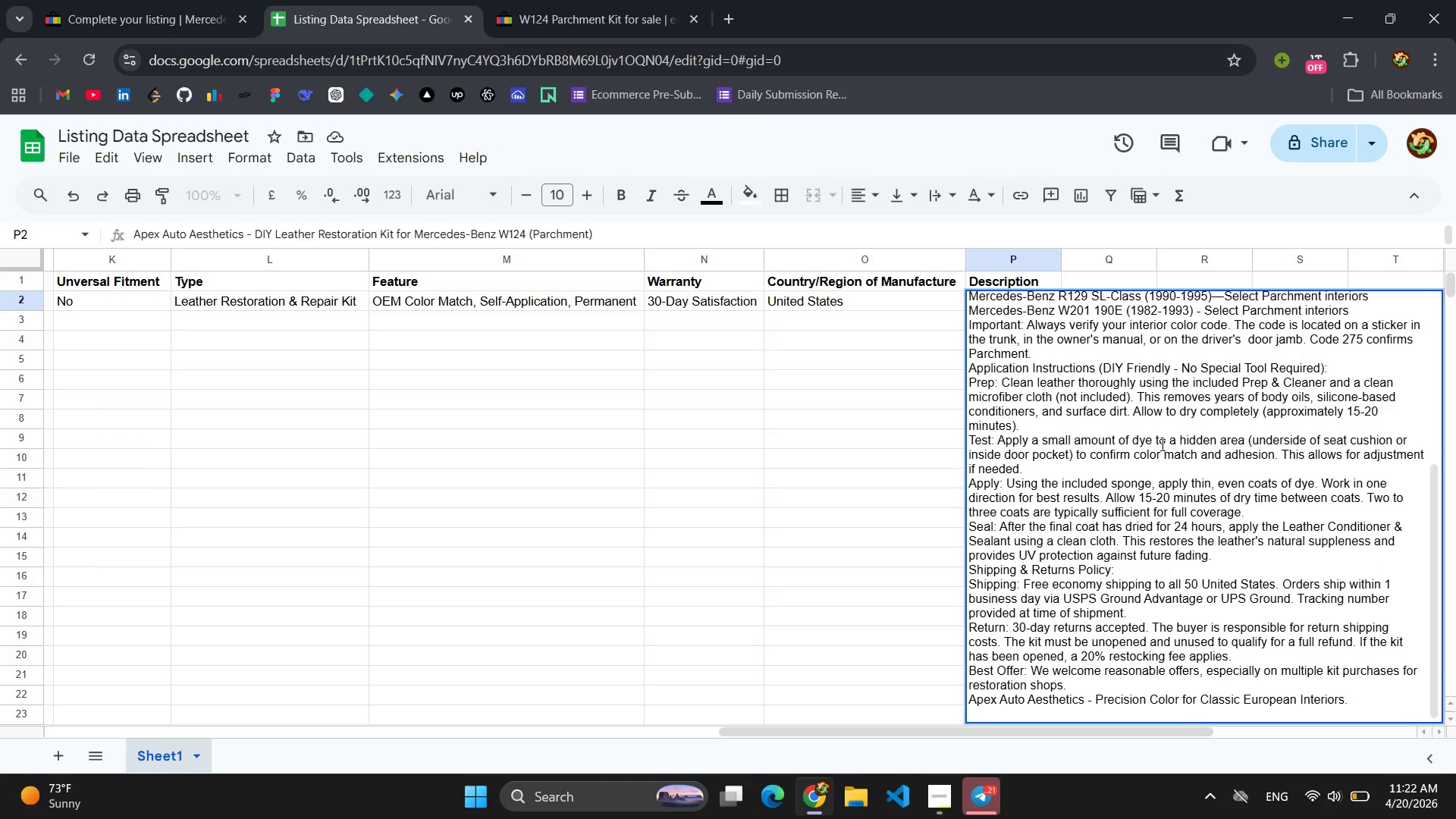 
left_click([764, 398])
 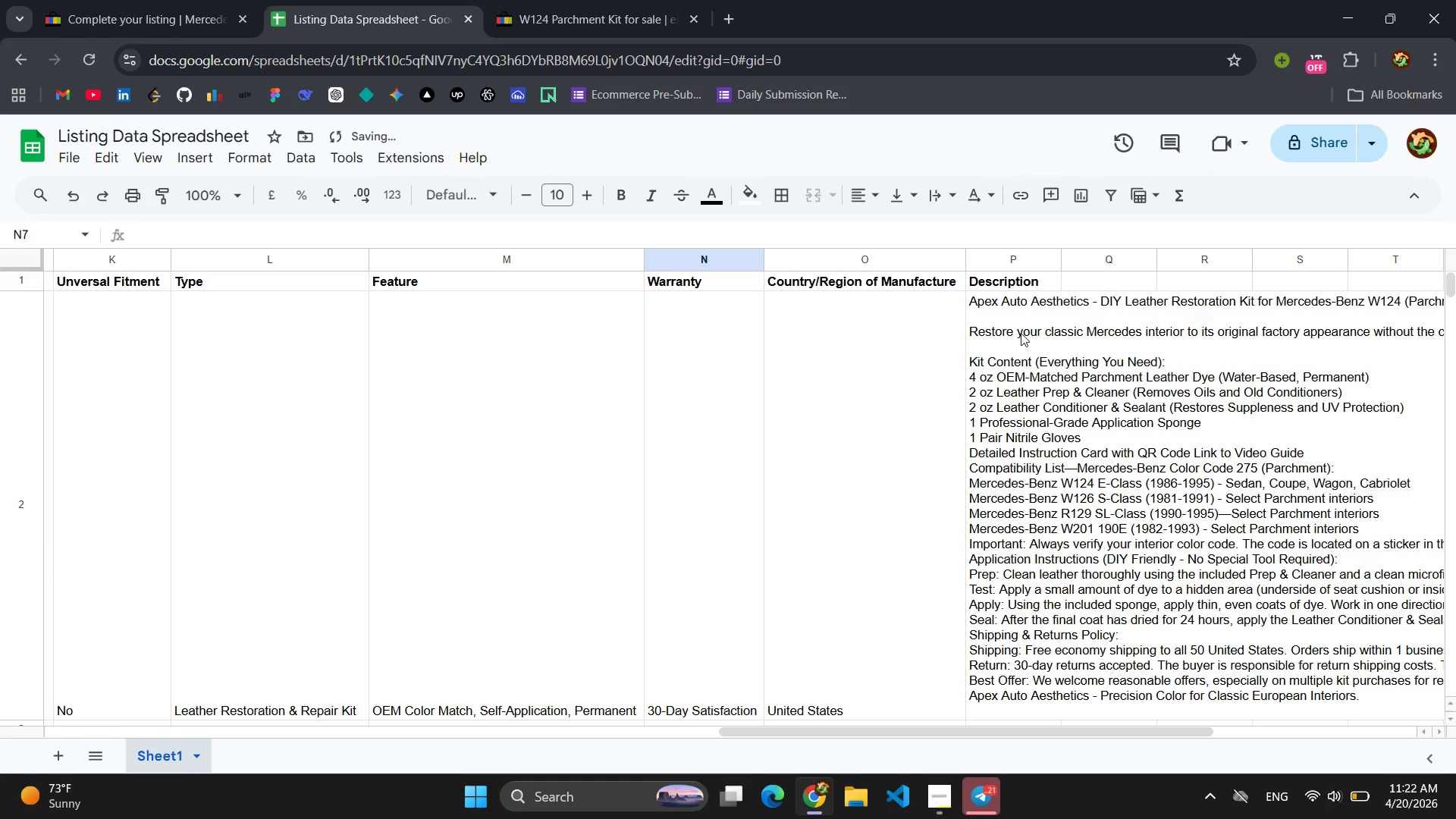 
scroll: coordinate [1079, 337], scroll_direction: up, amount: 5.0
 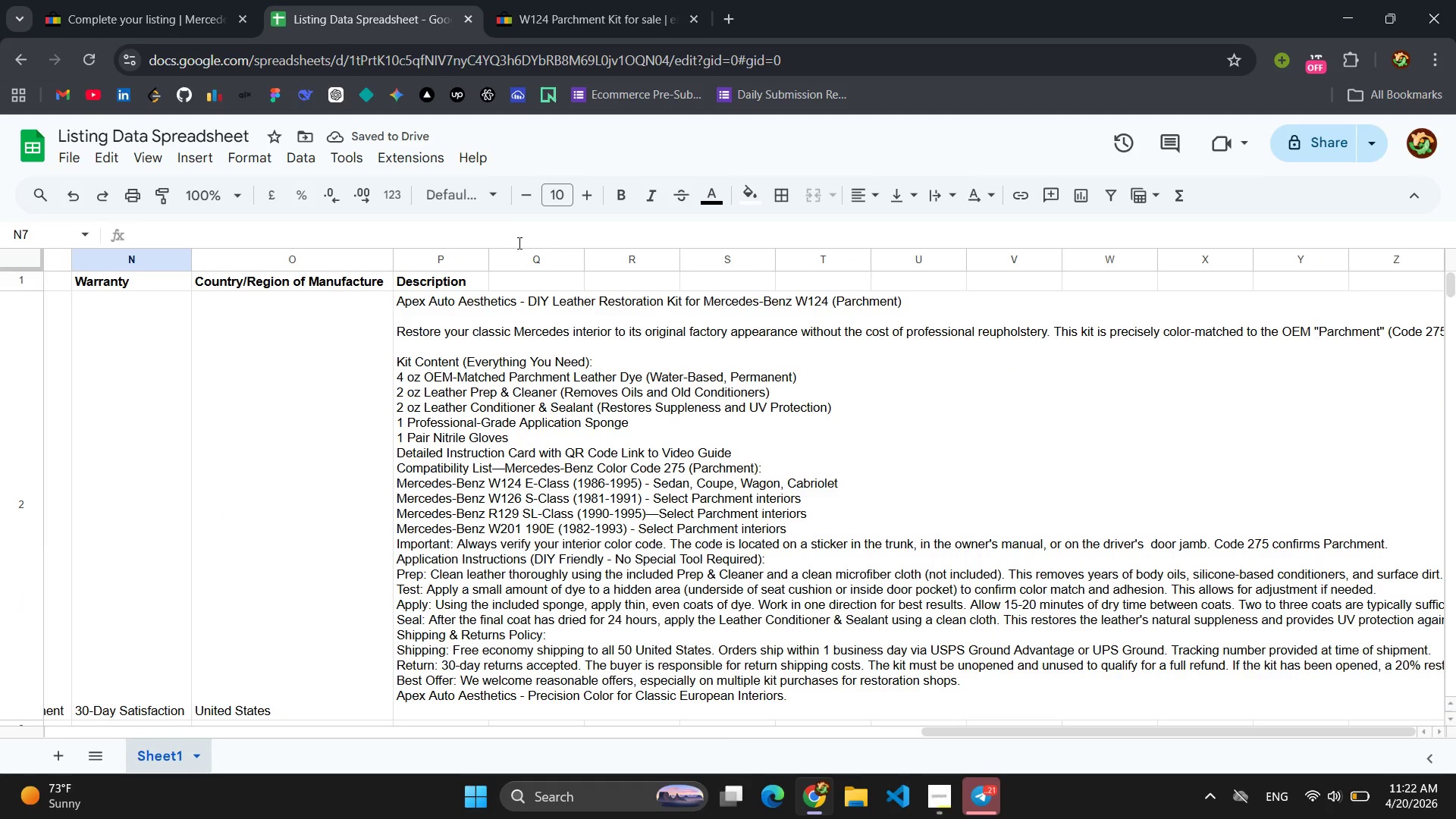 
left_click_drag(start_coordinate=[485, 260], to_coordinate=[1440, 259])
 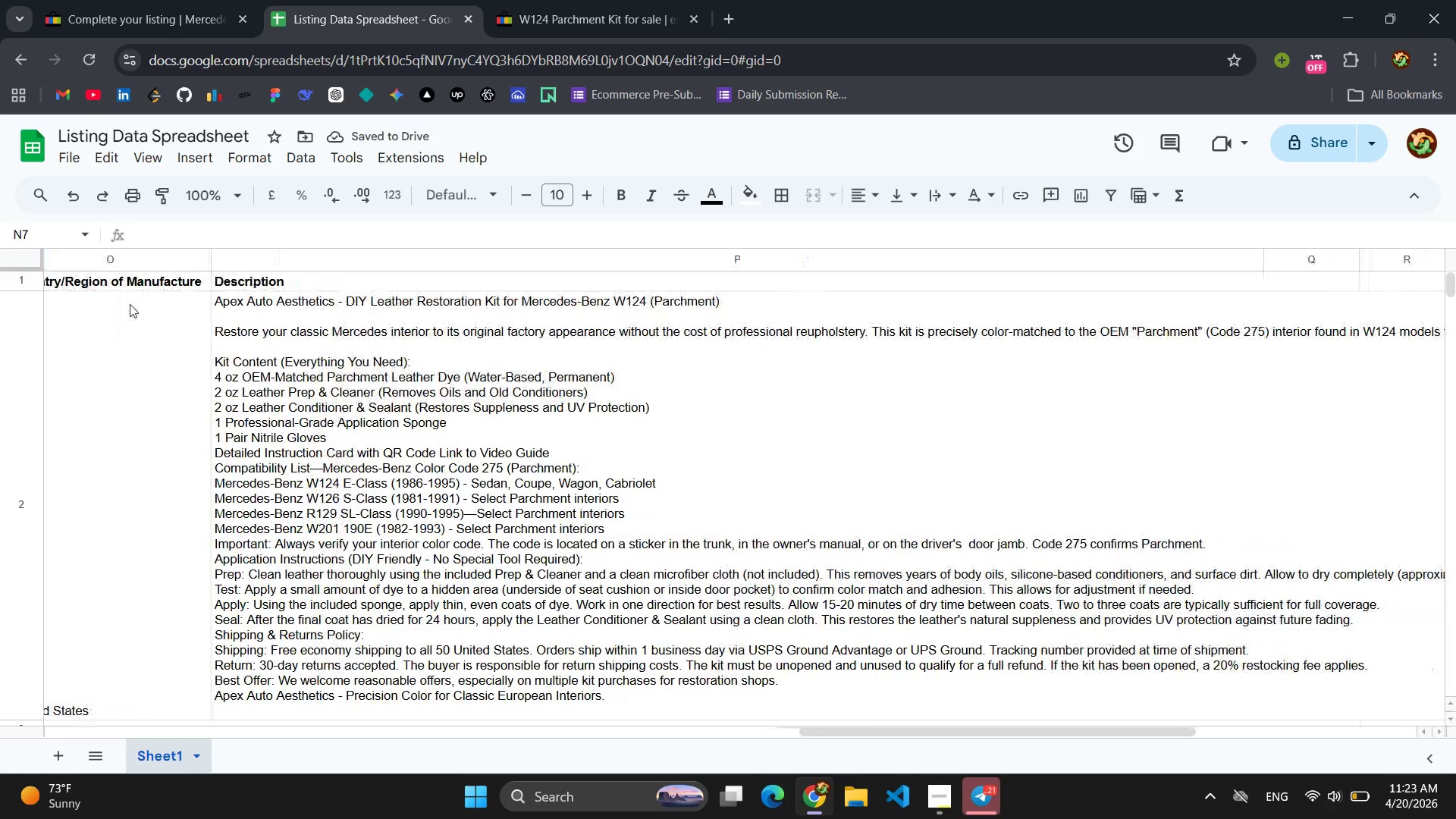 
wait(10.24)
 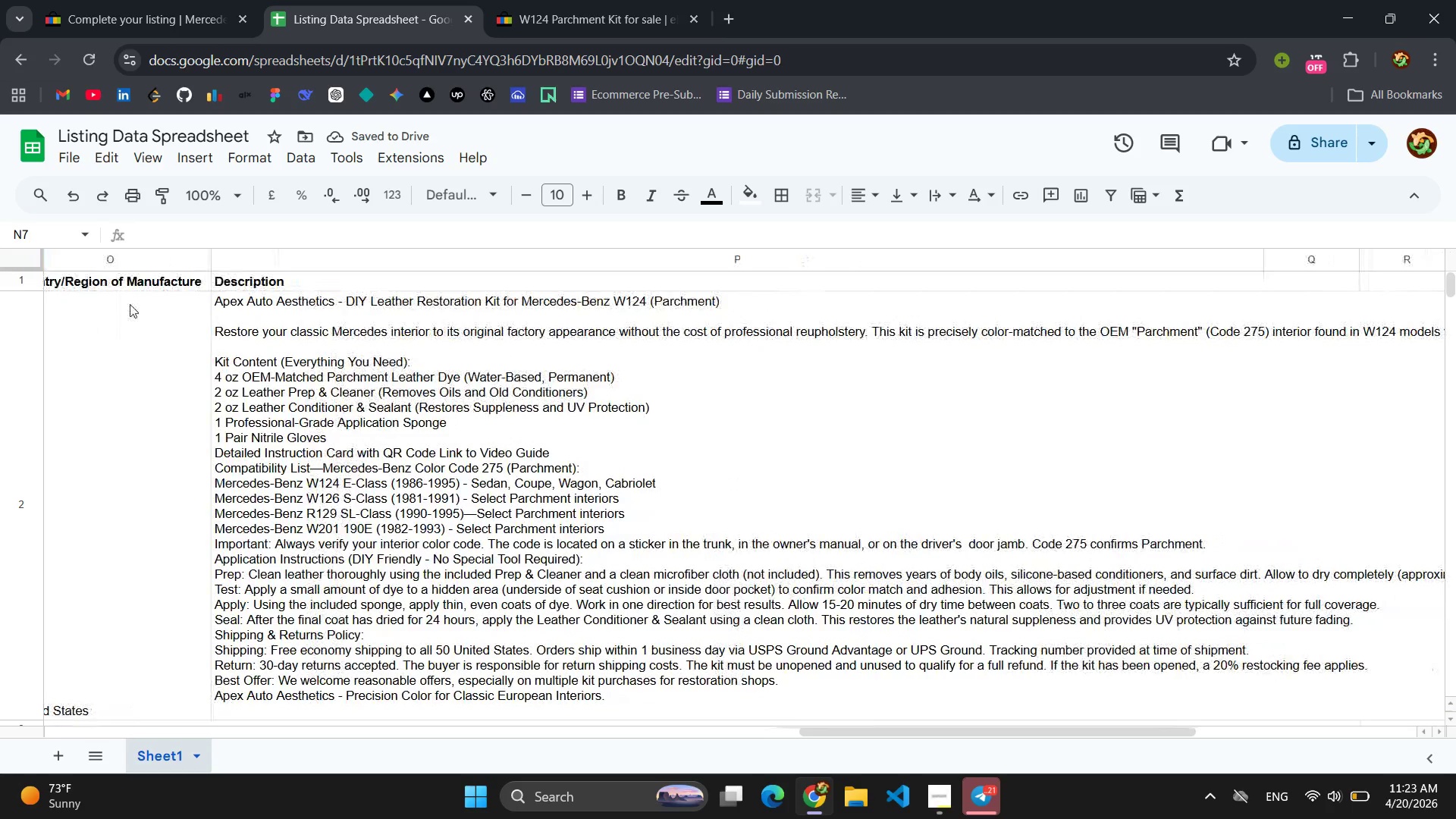 
left_click_drag(start_coordinate=[488, 253], to_coordinate=[1448, 220])
 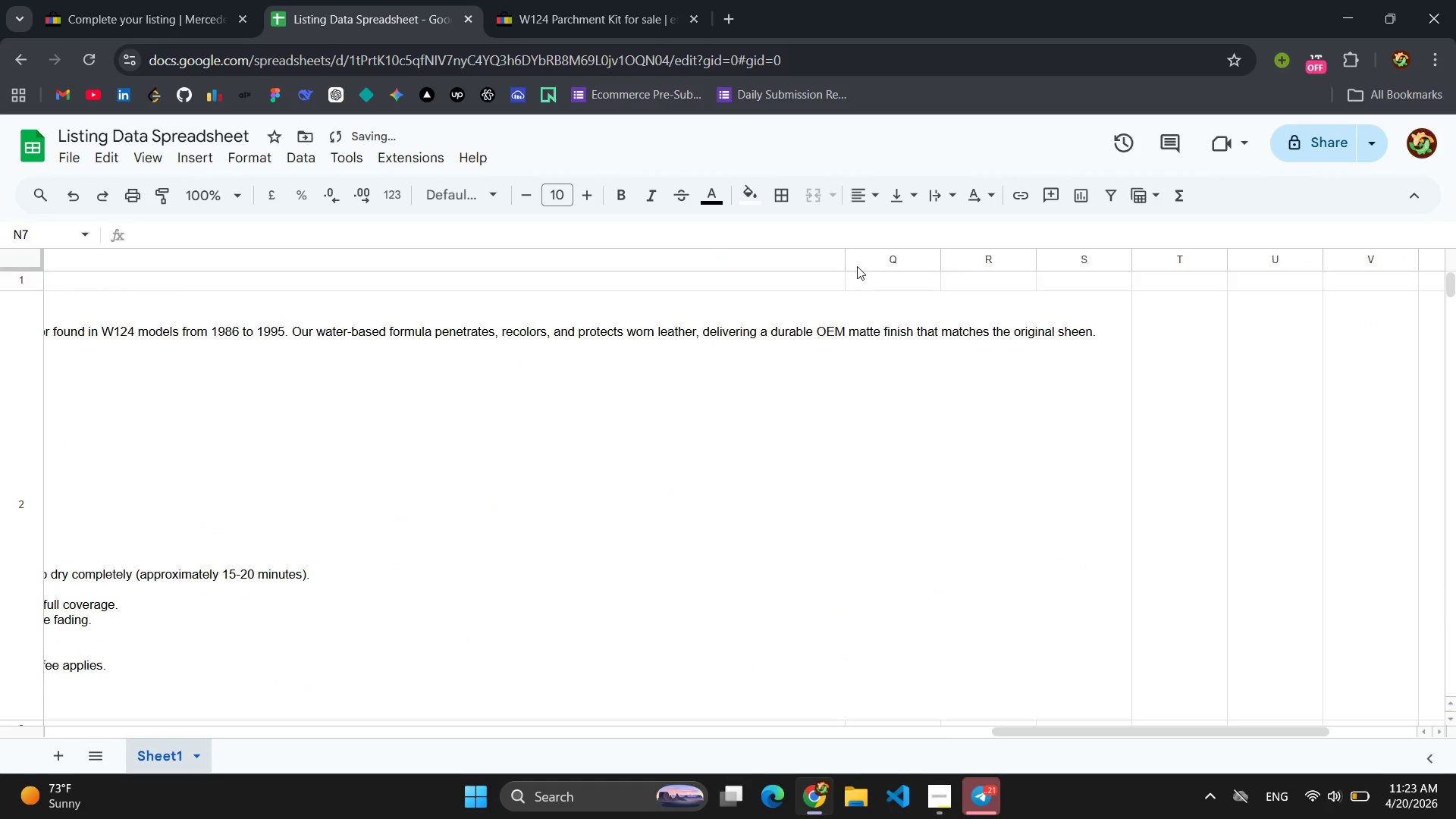 
left_click_drag(start_coordinate=[849, 265], to_coordinate=[1112, 253])
 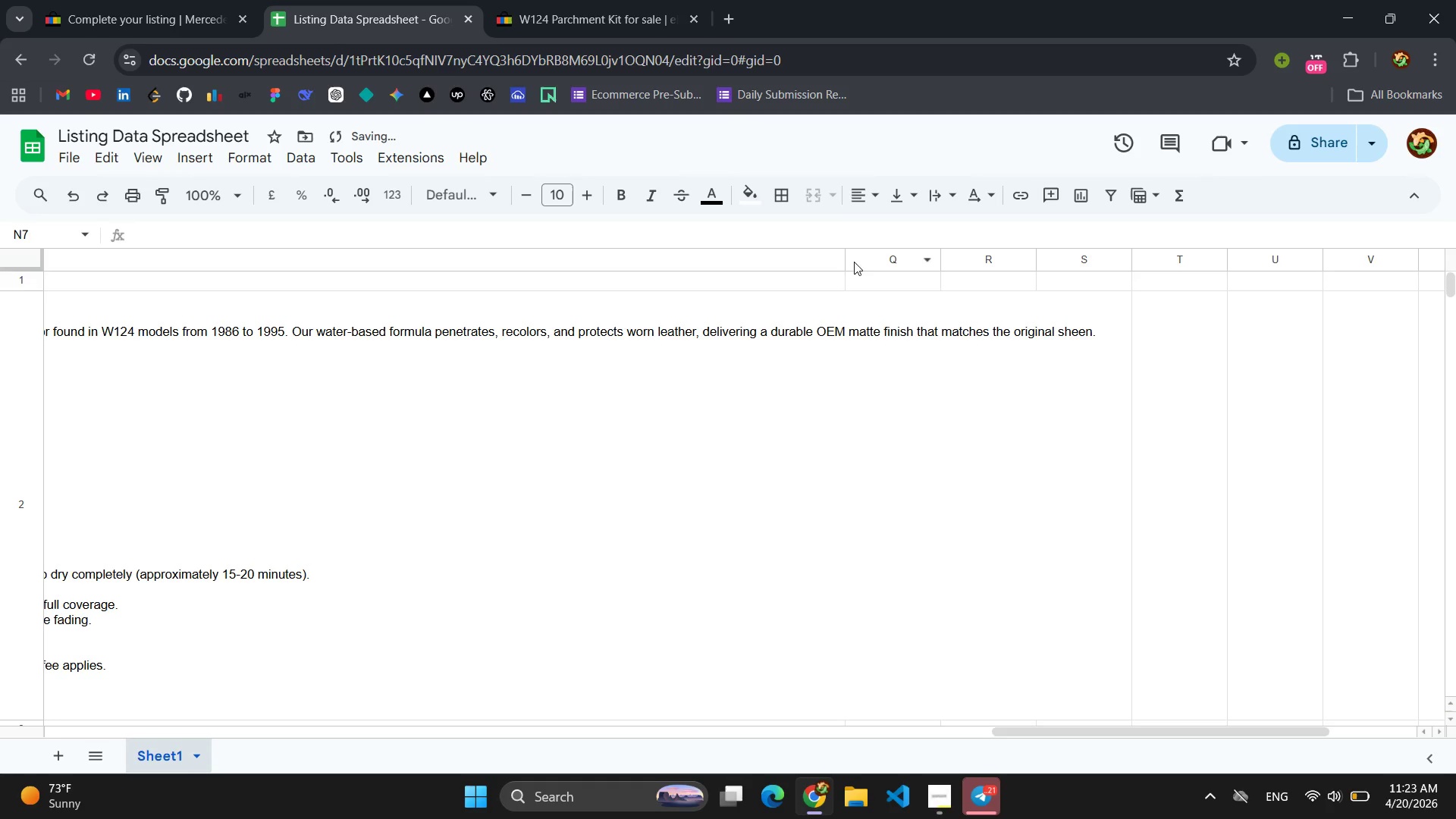 
left_click_drag(start_coordinate=[847, 261], to_coordinate=[1121, 249])
 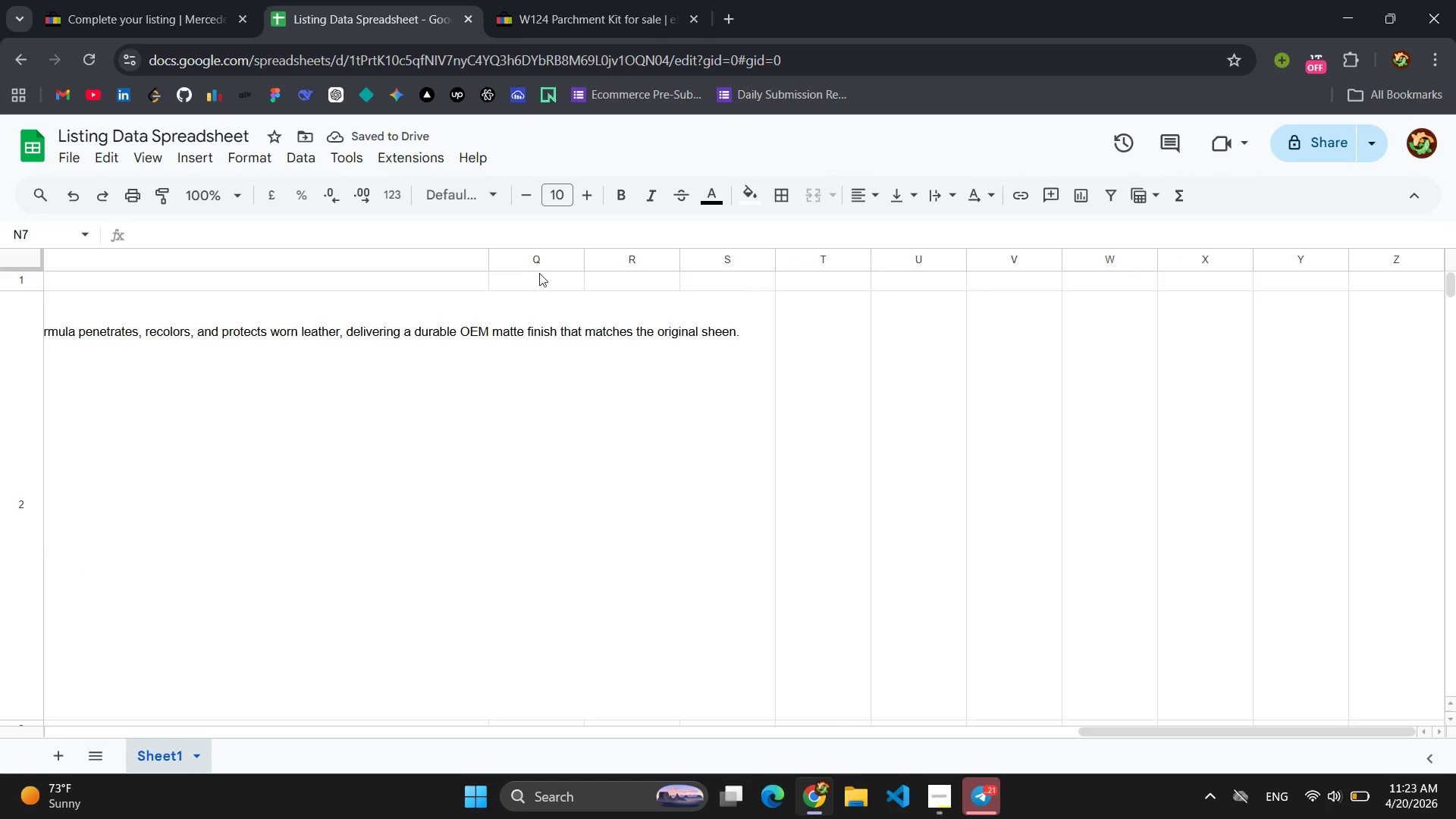 
left_click_drag(start_coordinate=[490, 259], to_coordinate=[811, 236])
 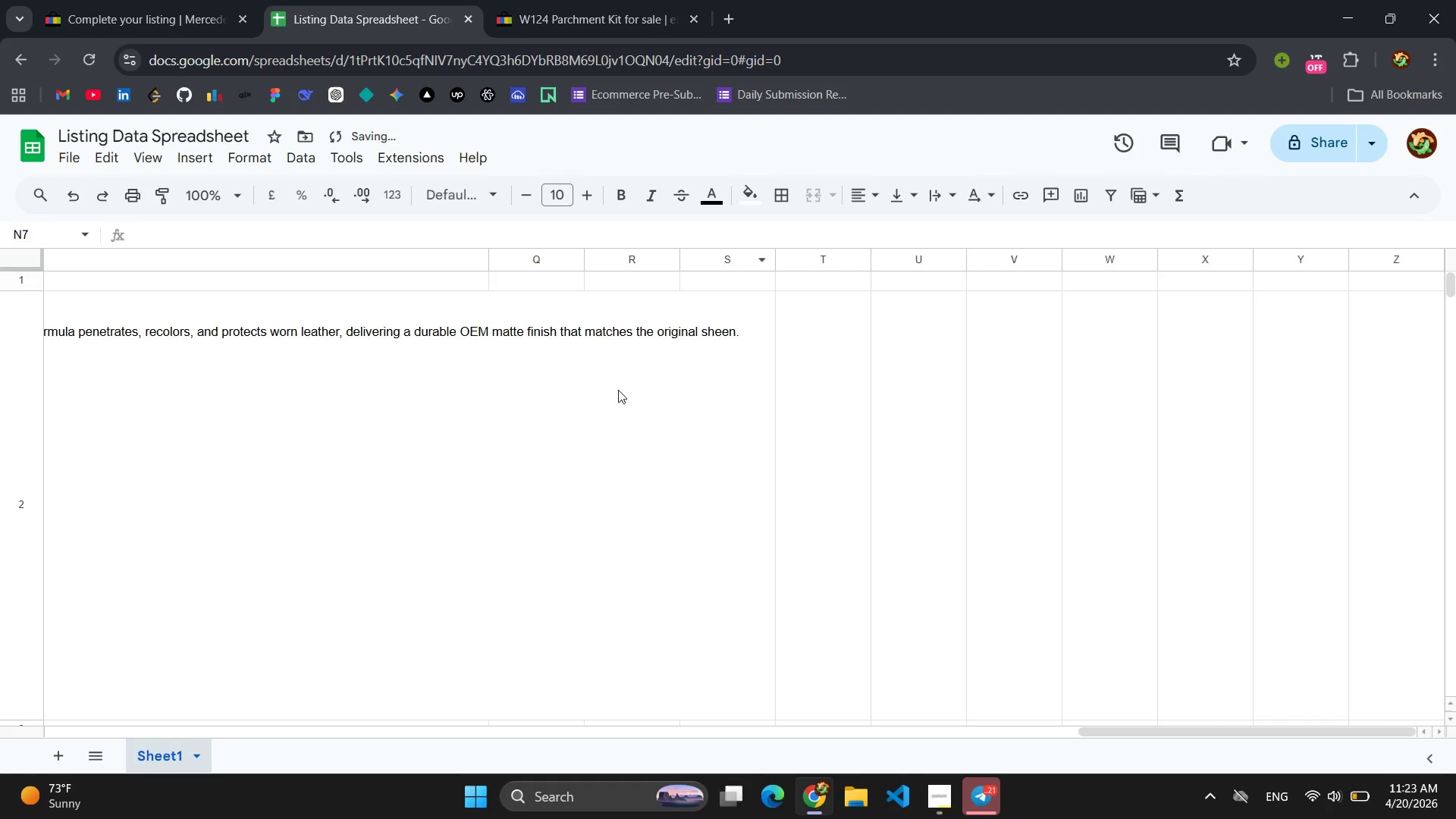 
left_click([613, 404])
 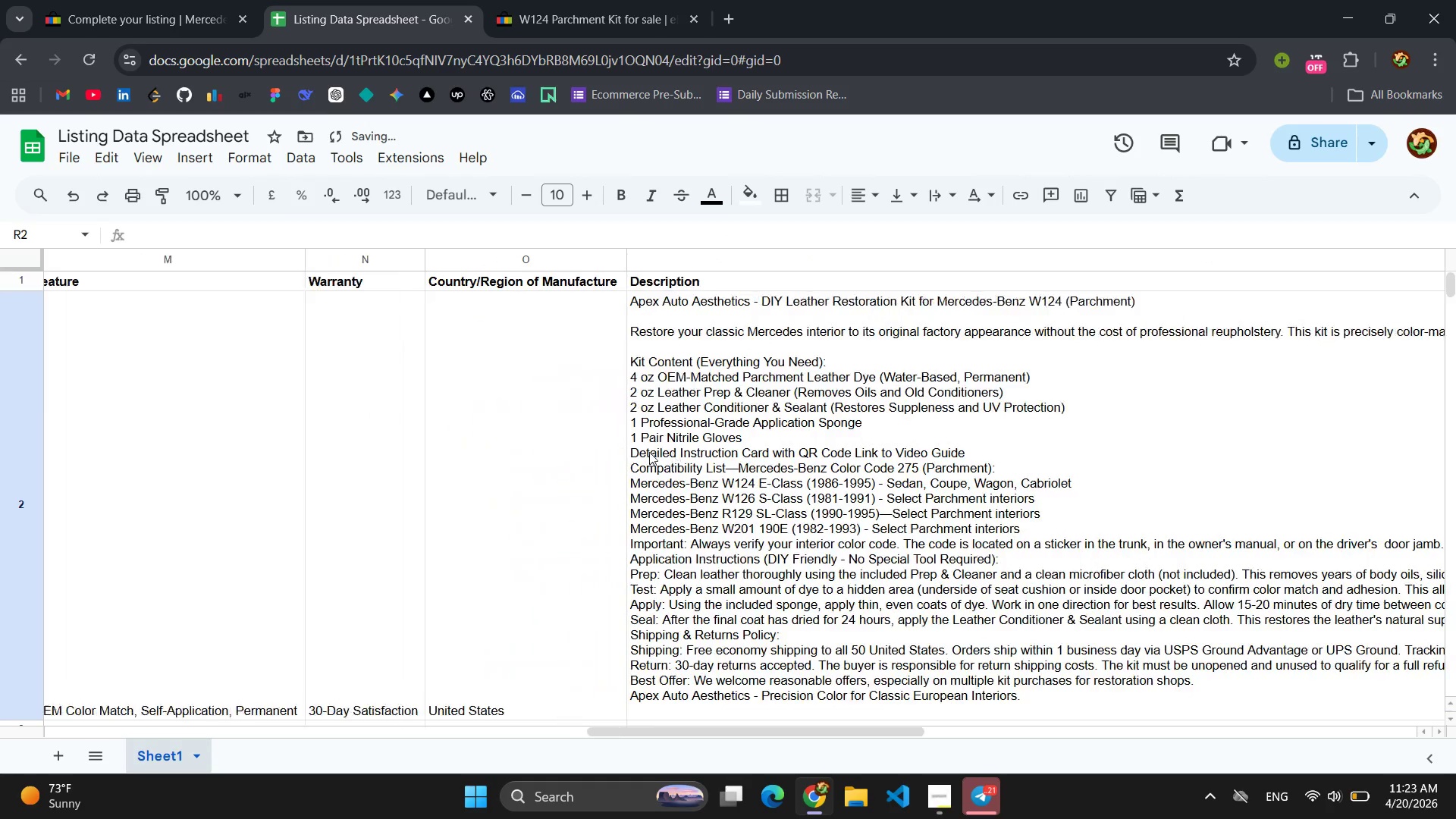 
left_click([653, 447])
 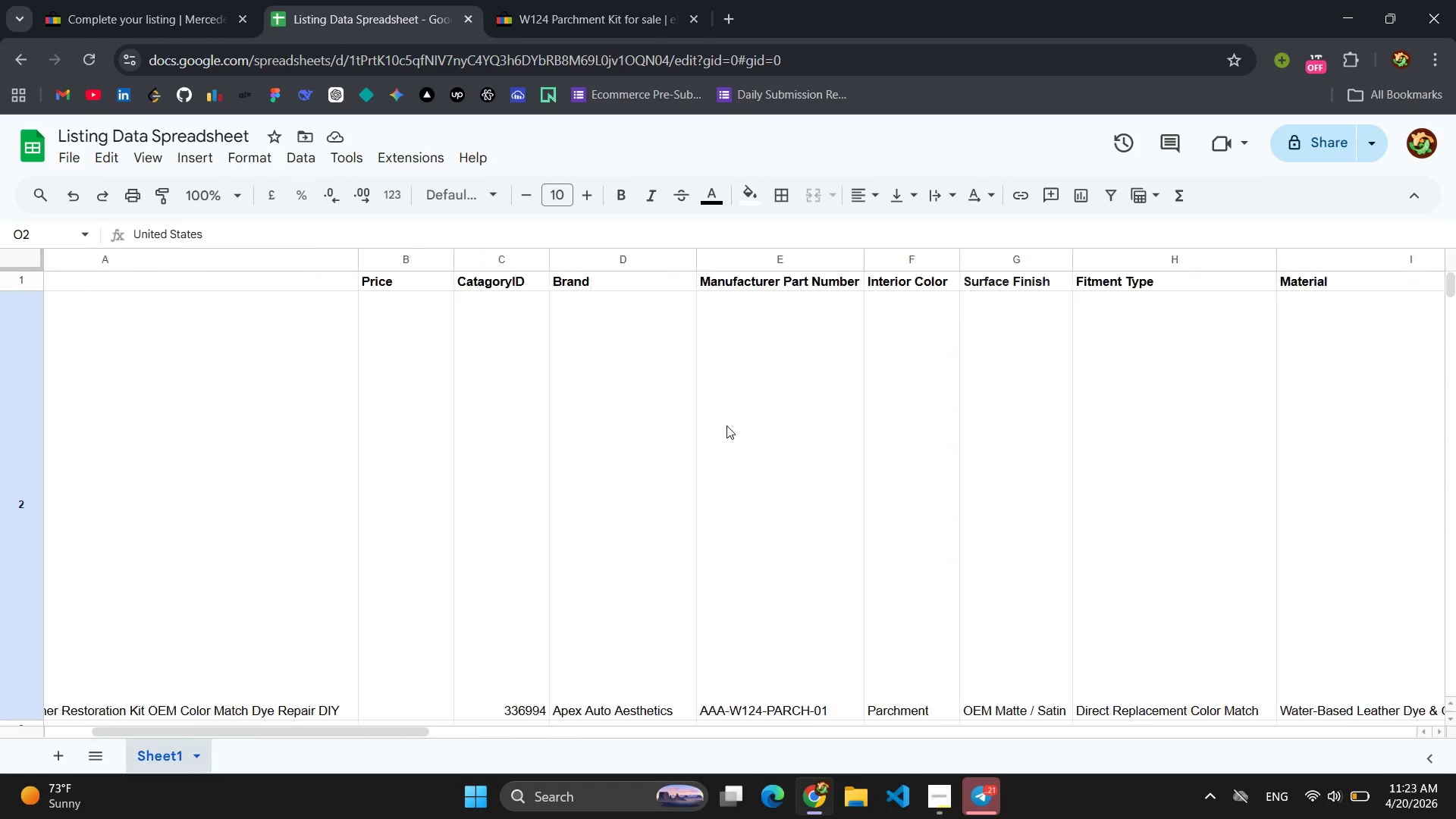 
scroll: coordinate [712, 391], scroll_direction: down, amount: 4.0
 